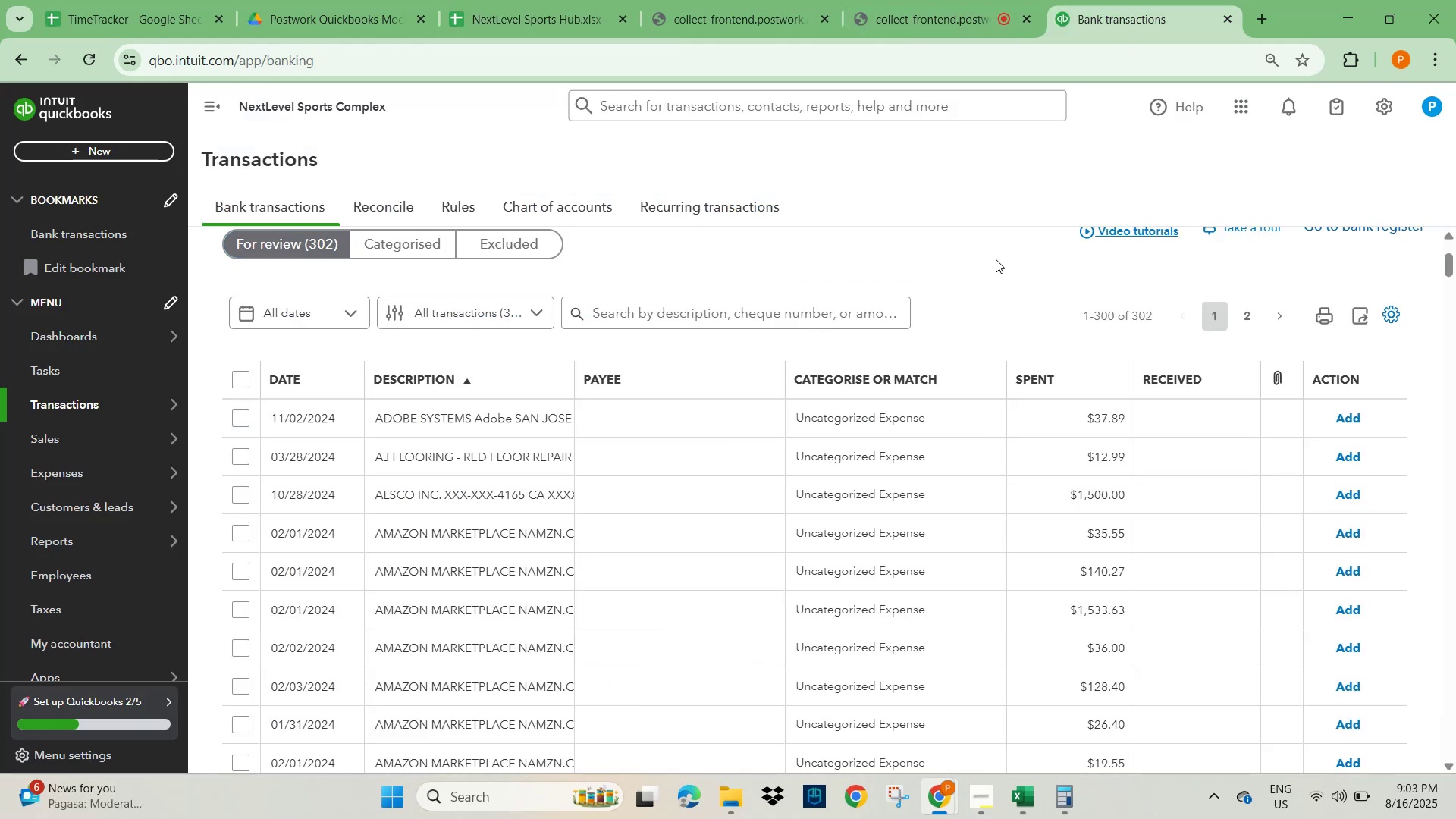 
hold_key(key=ControlLeft, duration=0.48)
 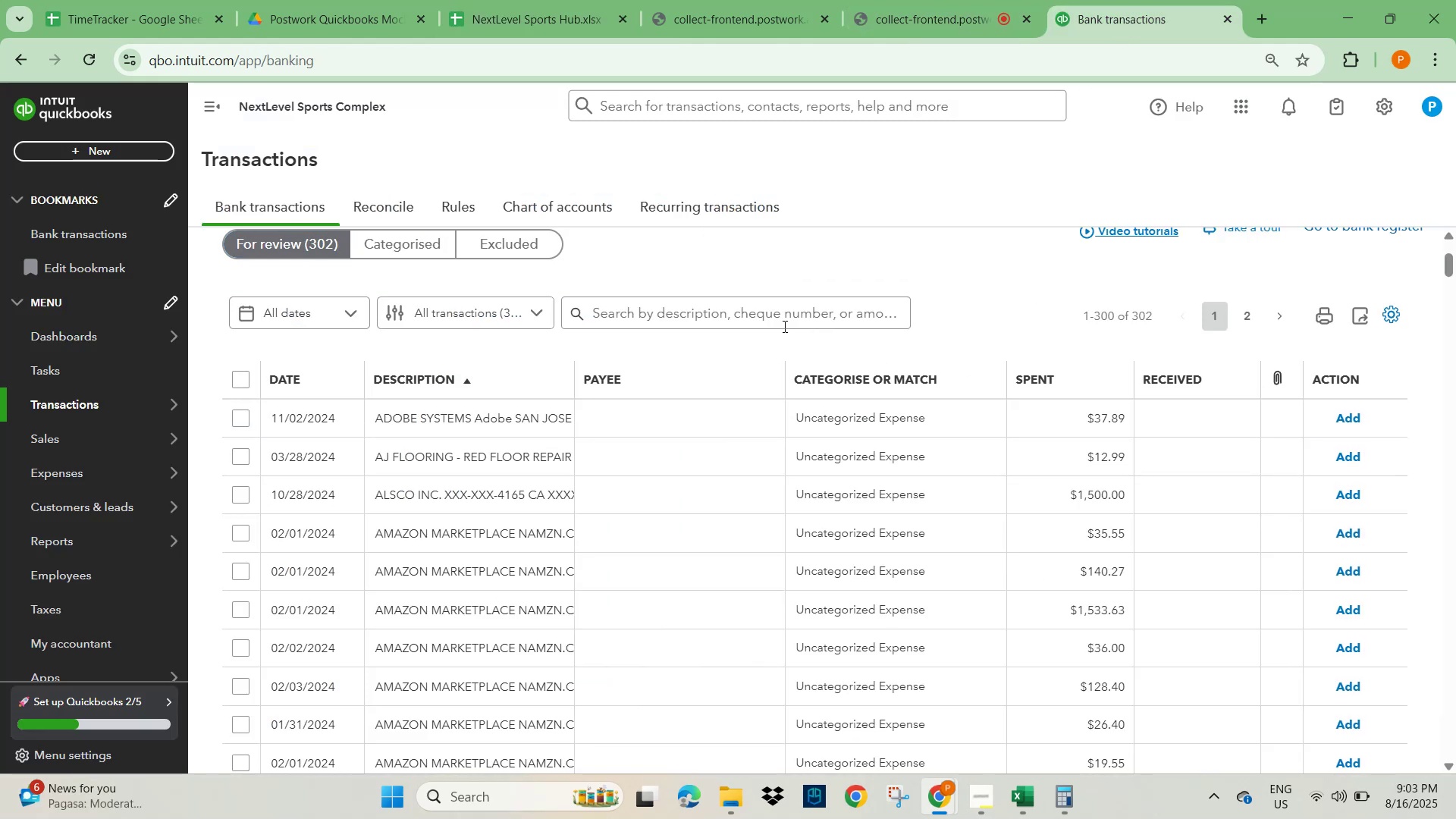 
left_click([786, 312])
 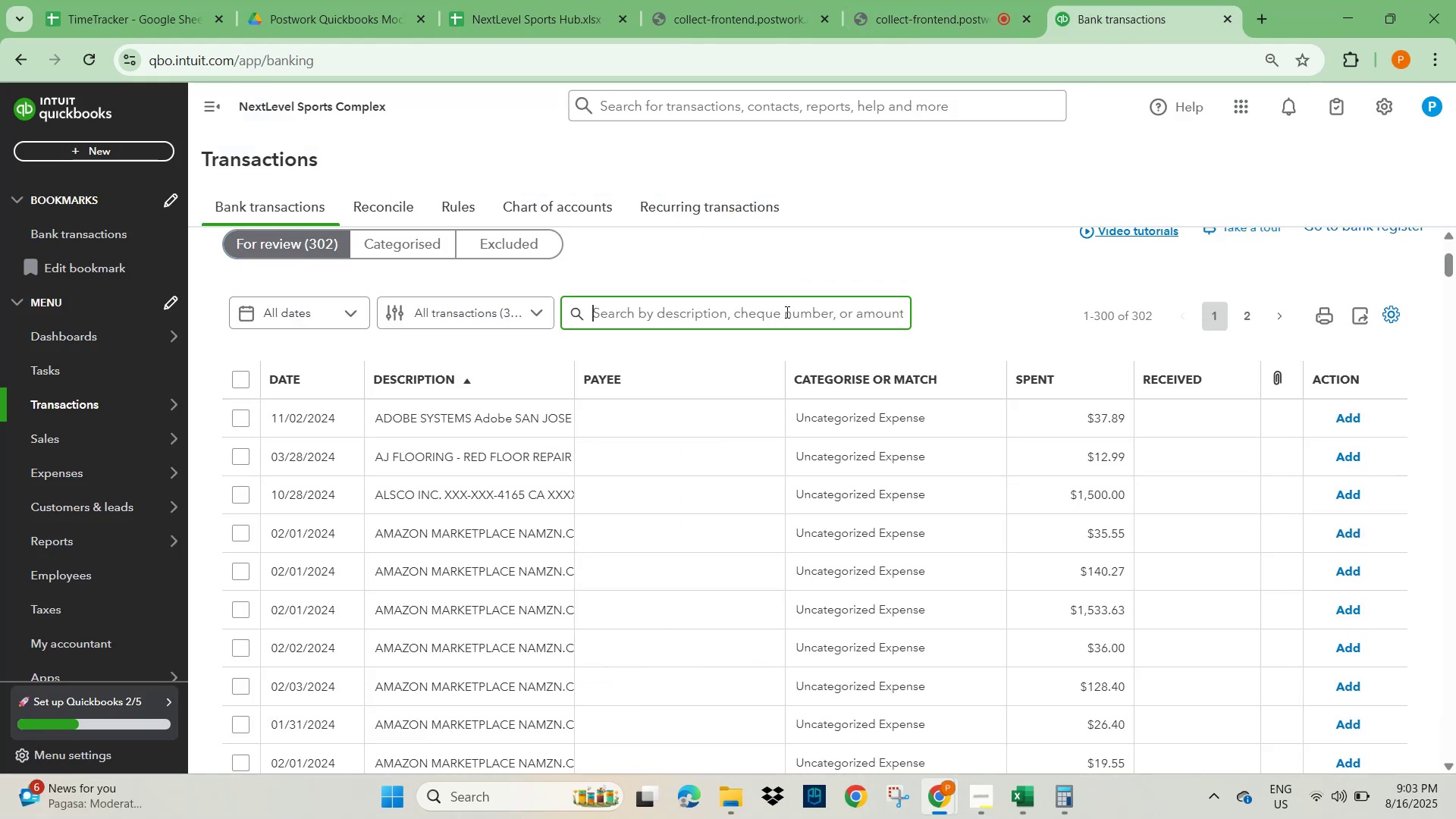 
key(Control+V)
 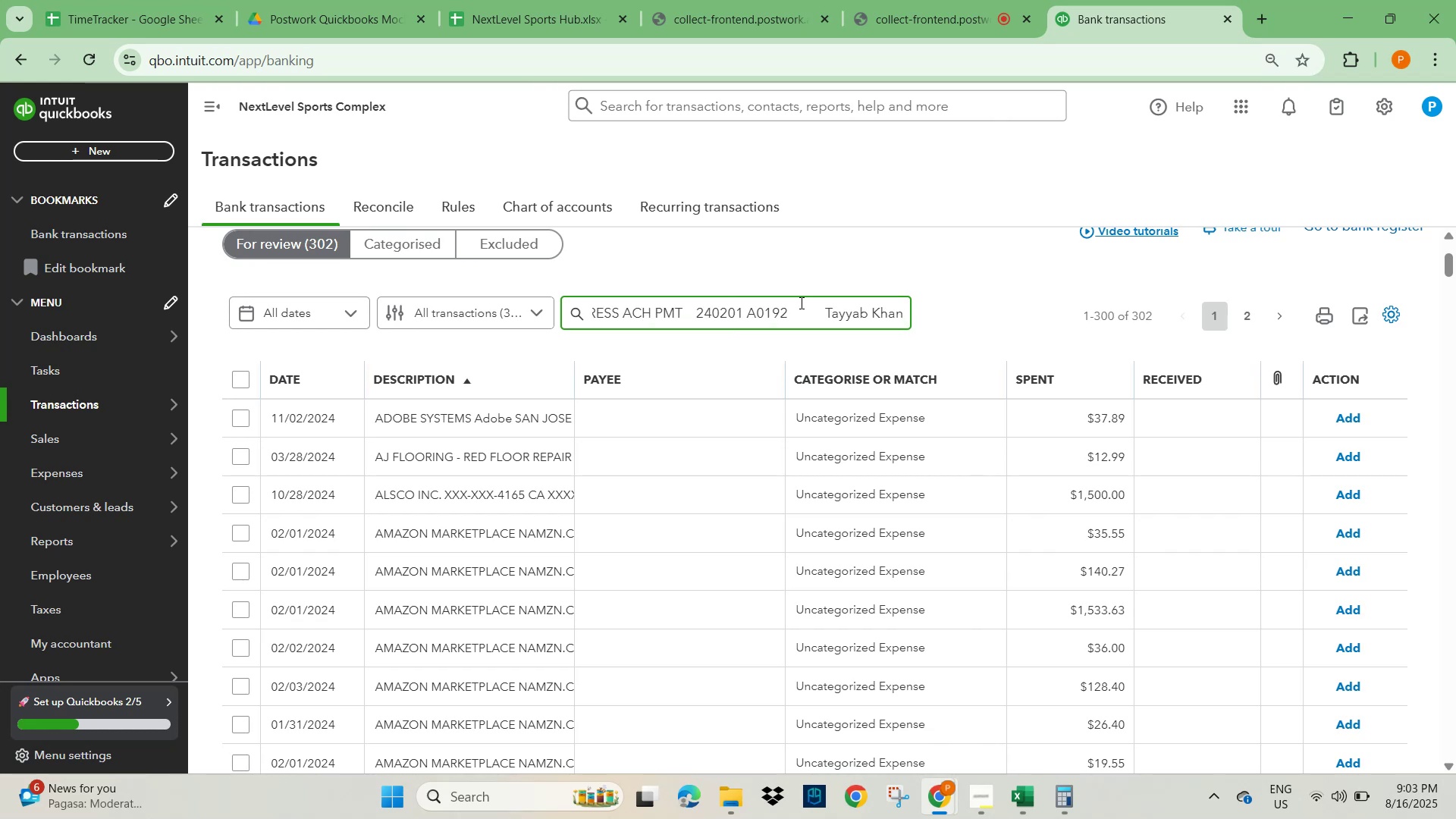 
key(NumpadEnter)
 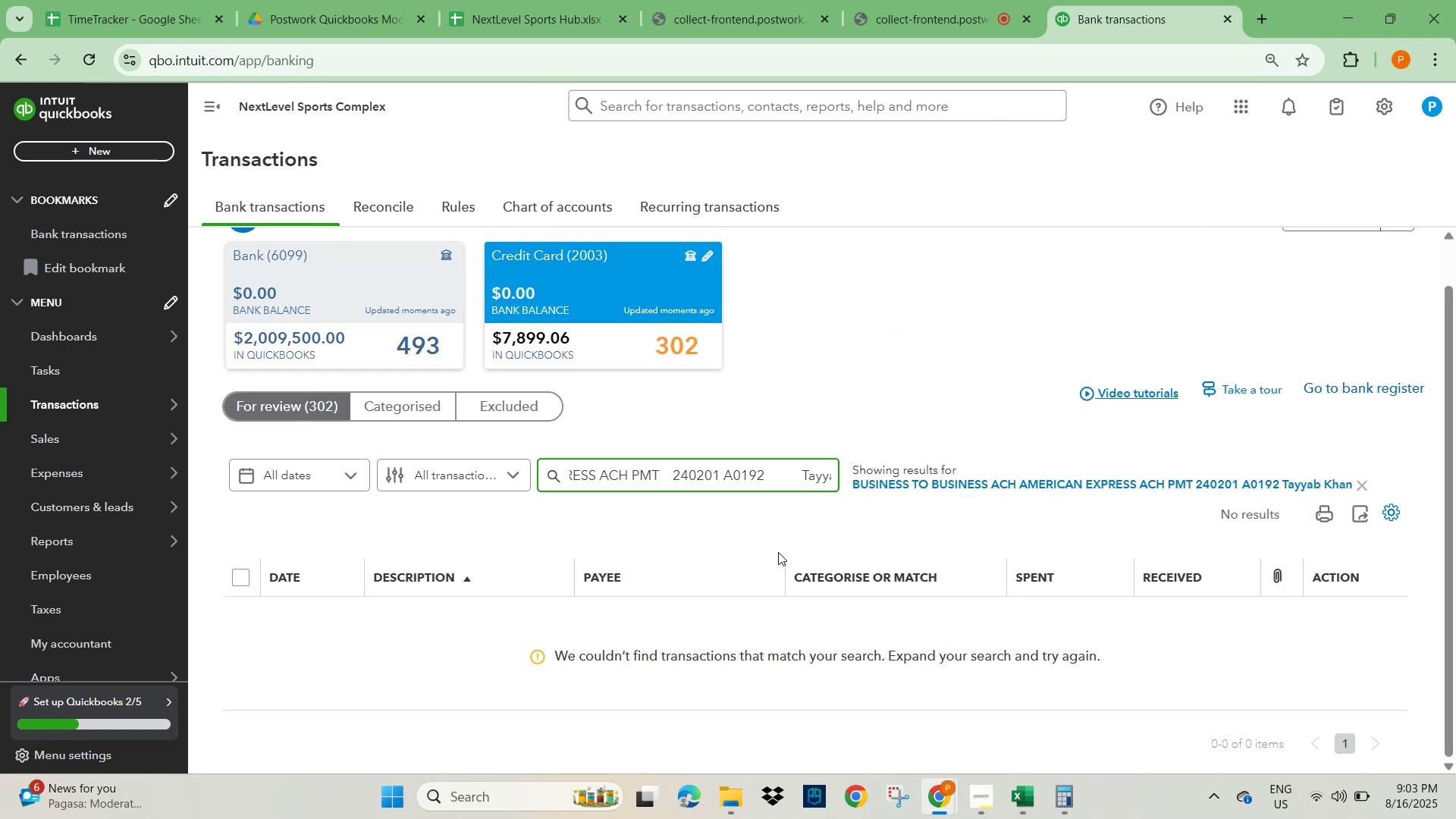 
wait(11.48)
 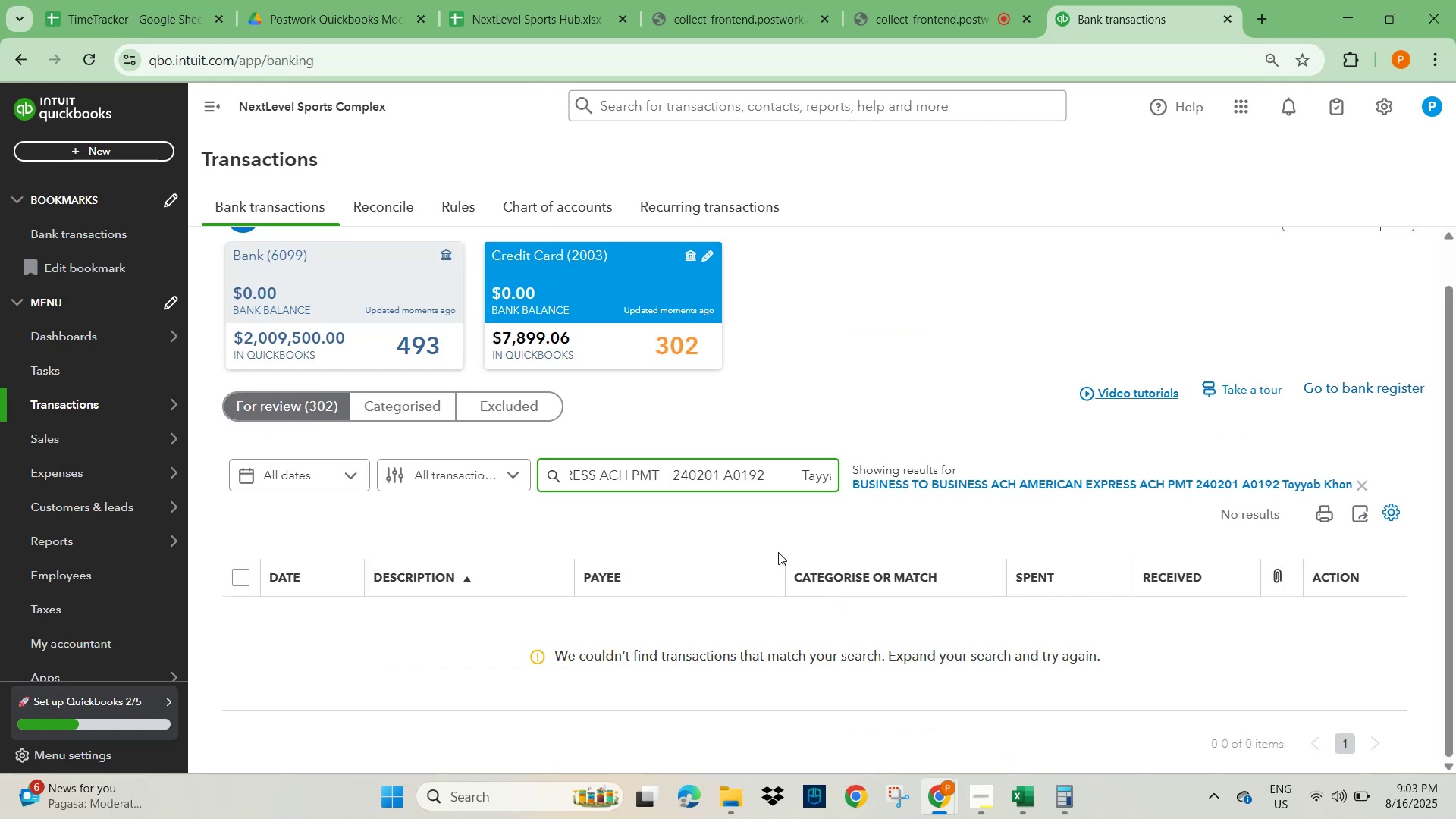 
left_click([1024, 802])
 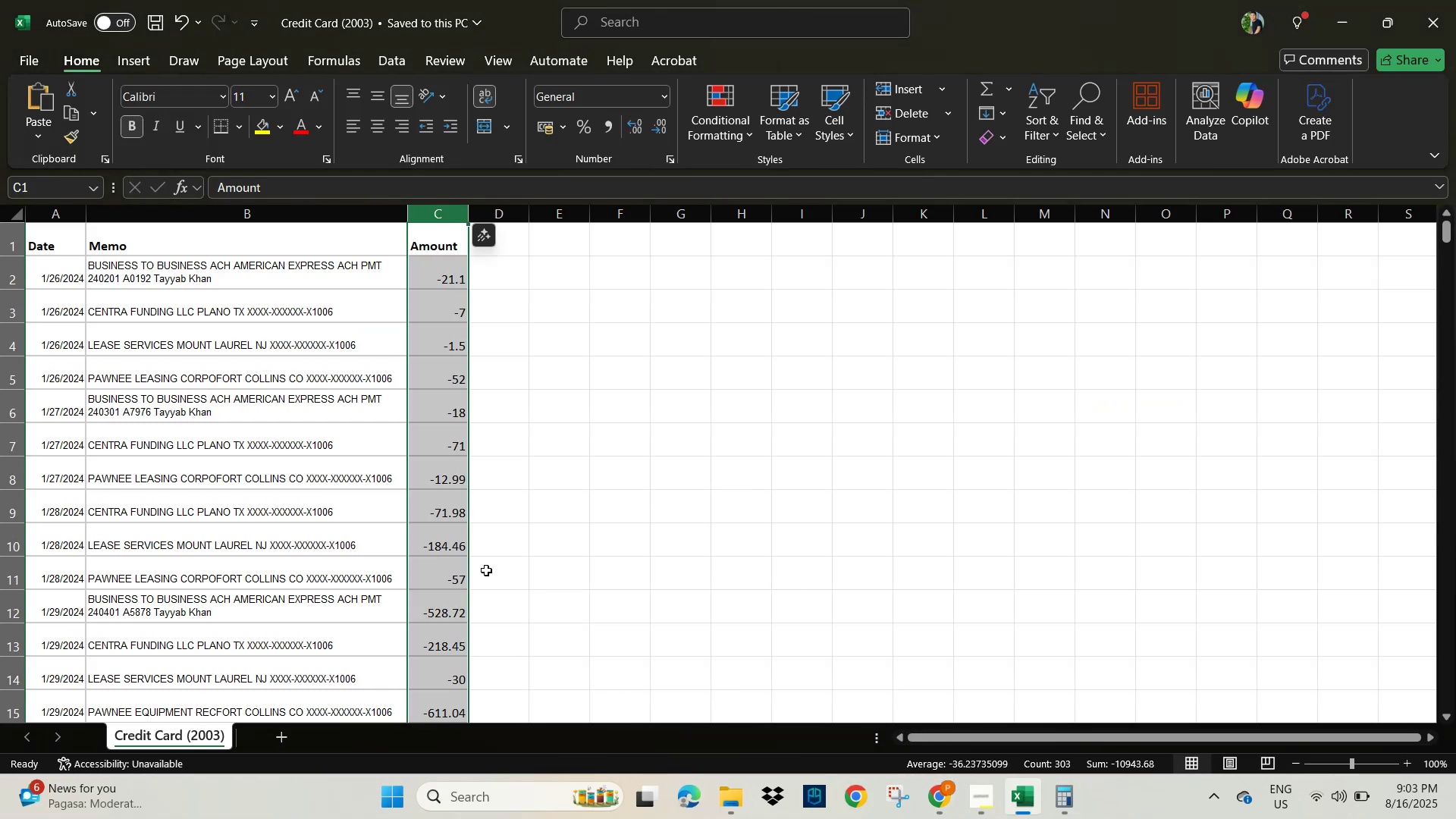 
wait(6.77)
 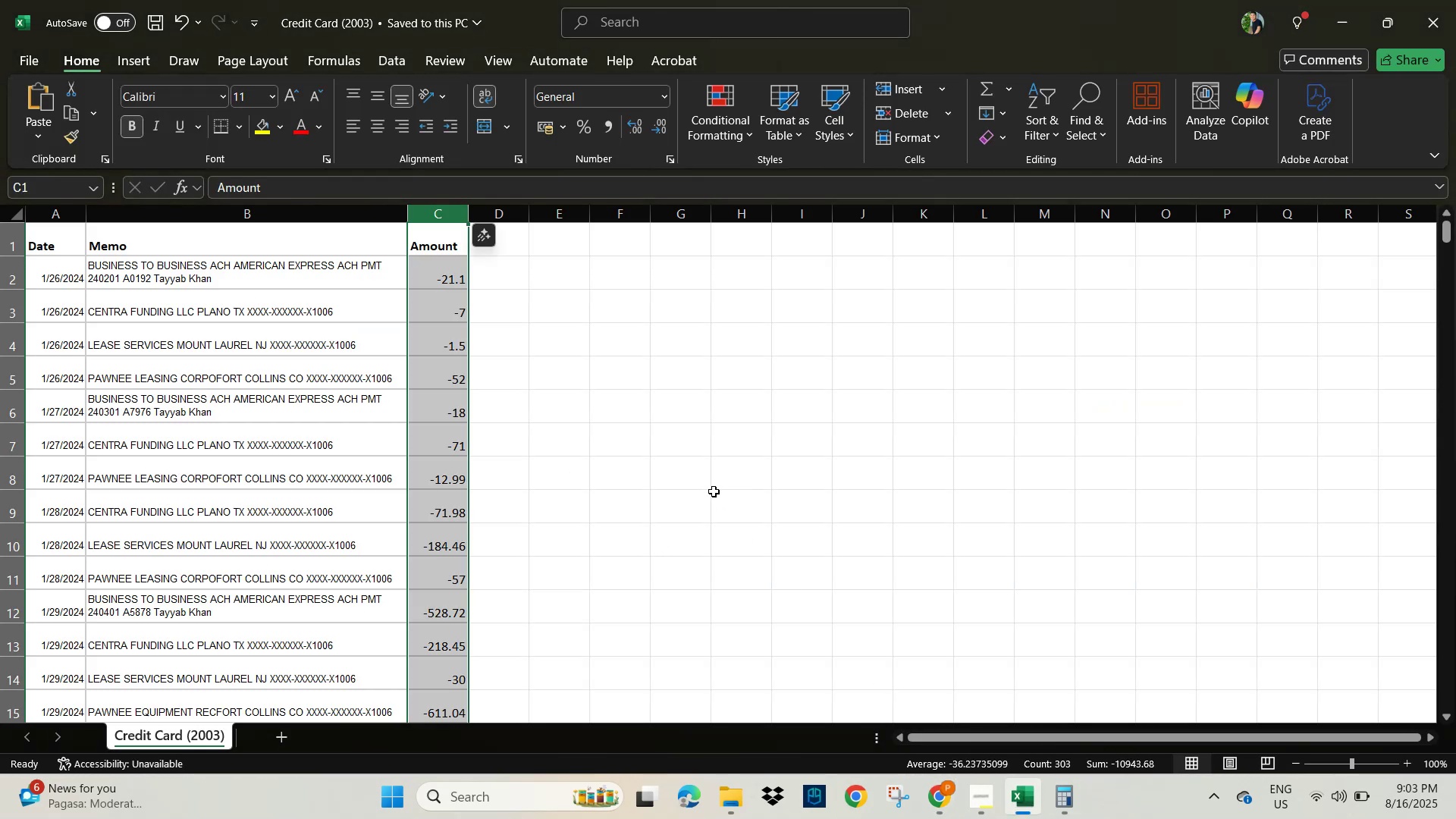 
left_click([578, 567])
 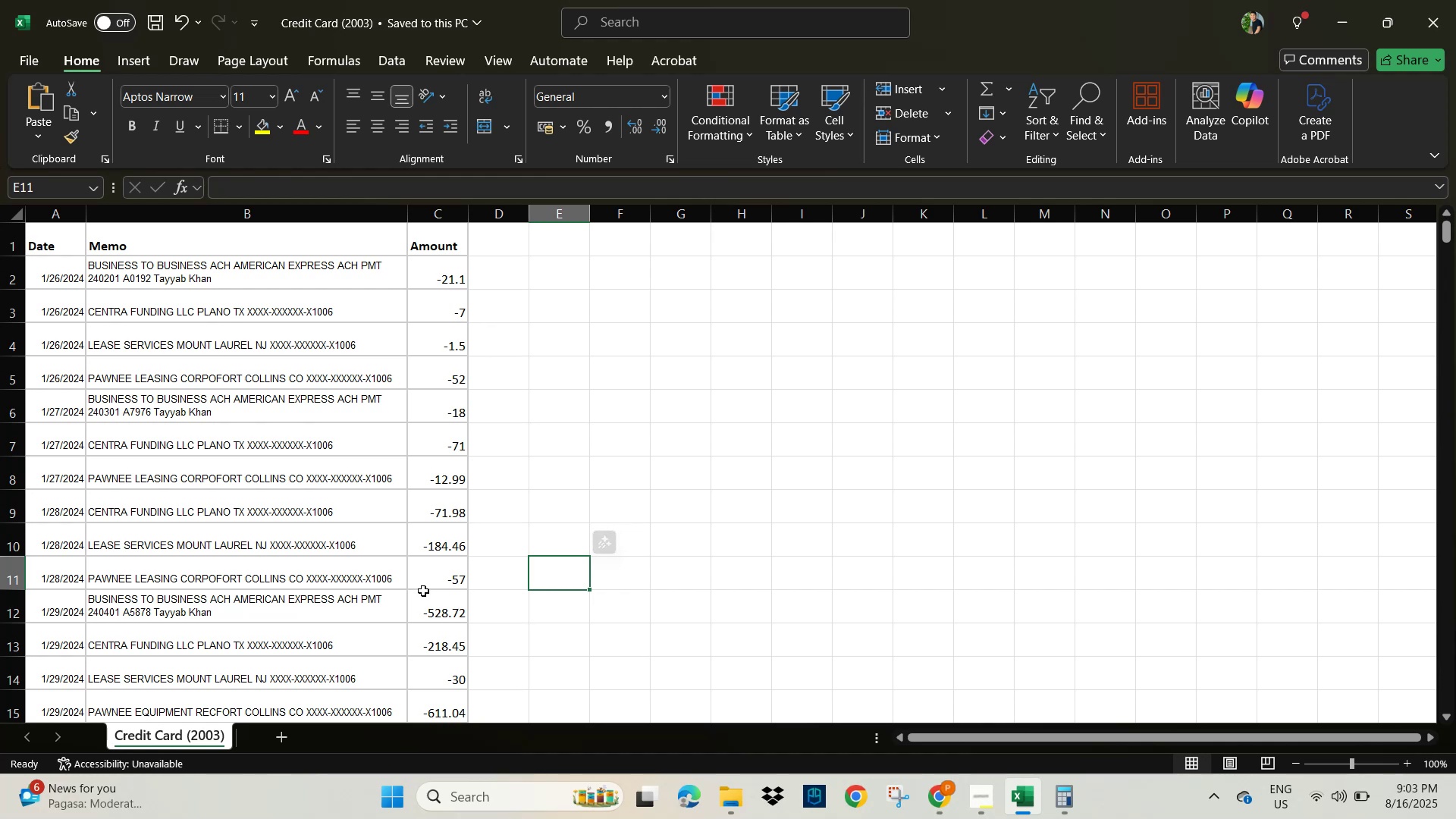 
key(Alt+AltLeft)
 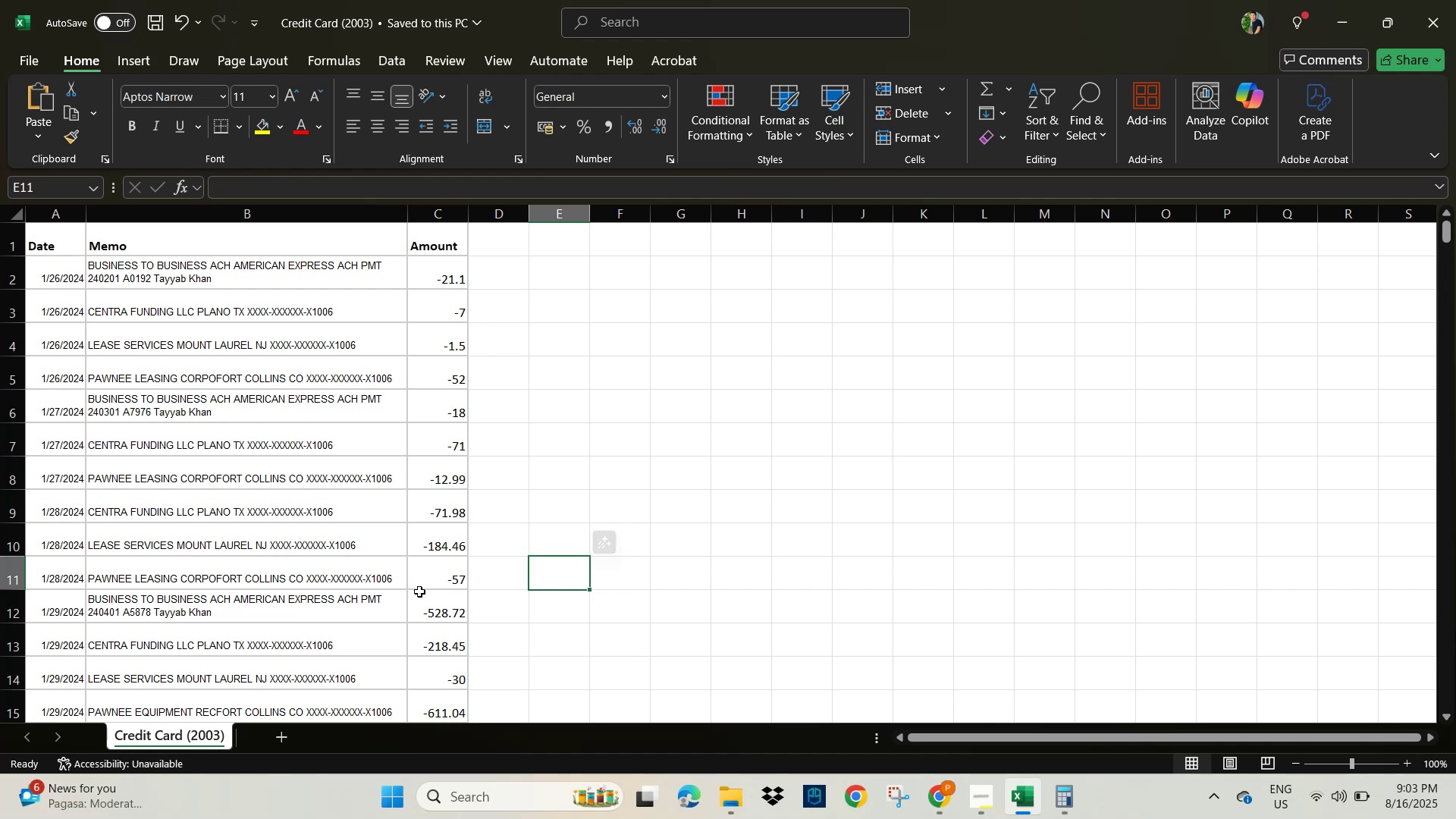 
key(Alt+Tab)
 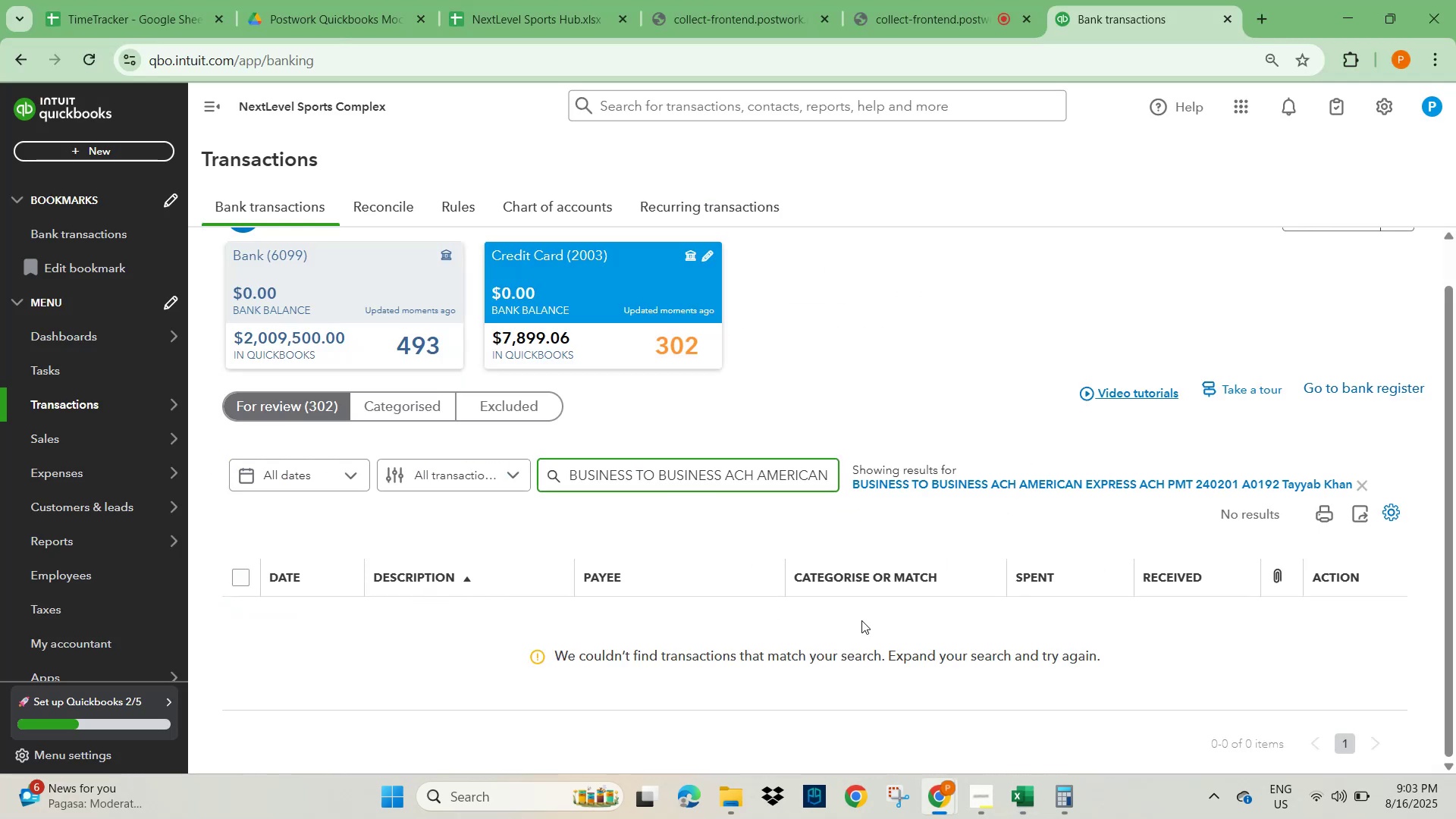 
left_click([1364, 485])
 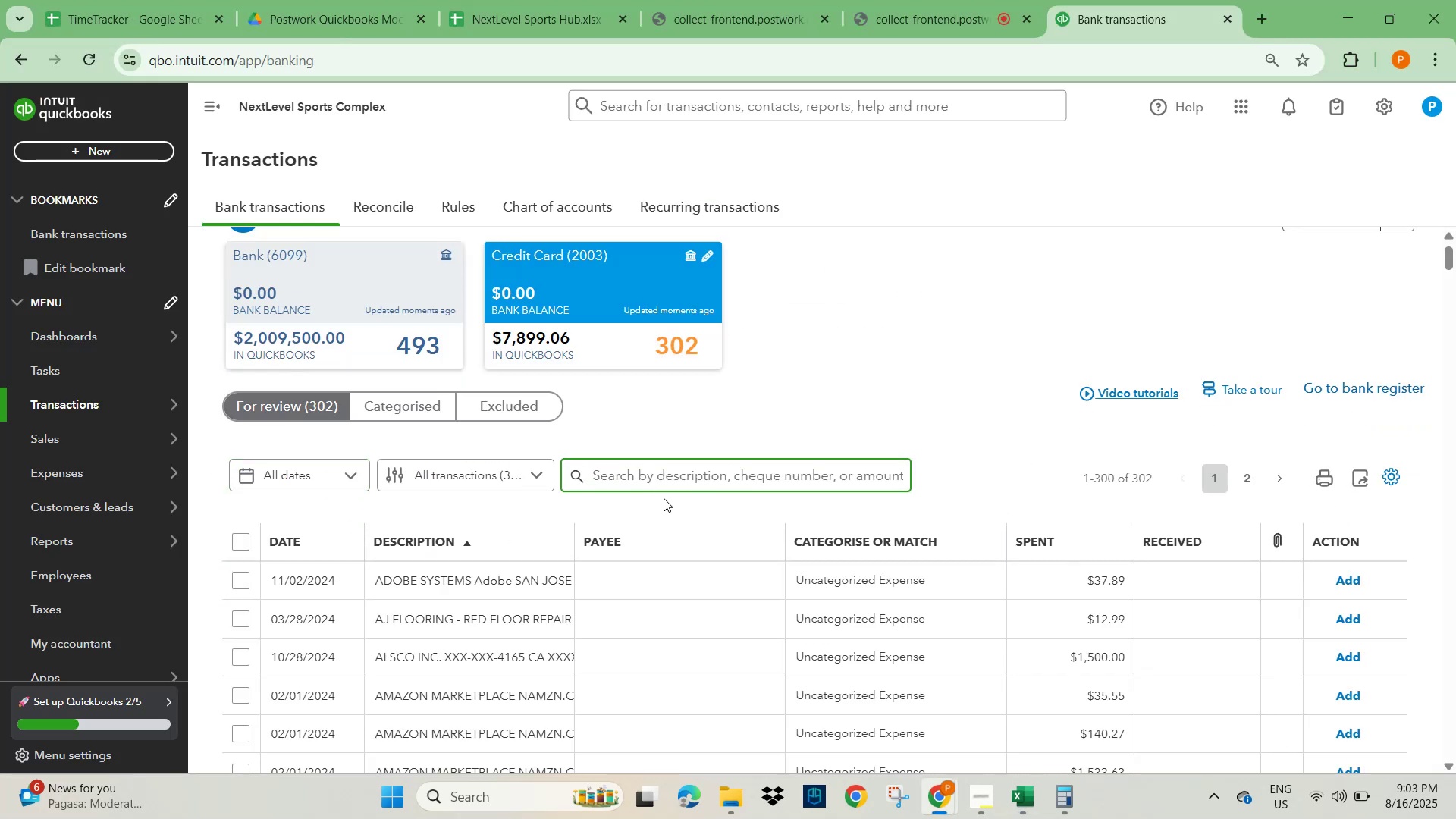 
key(Numpad2)
 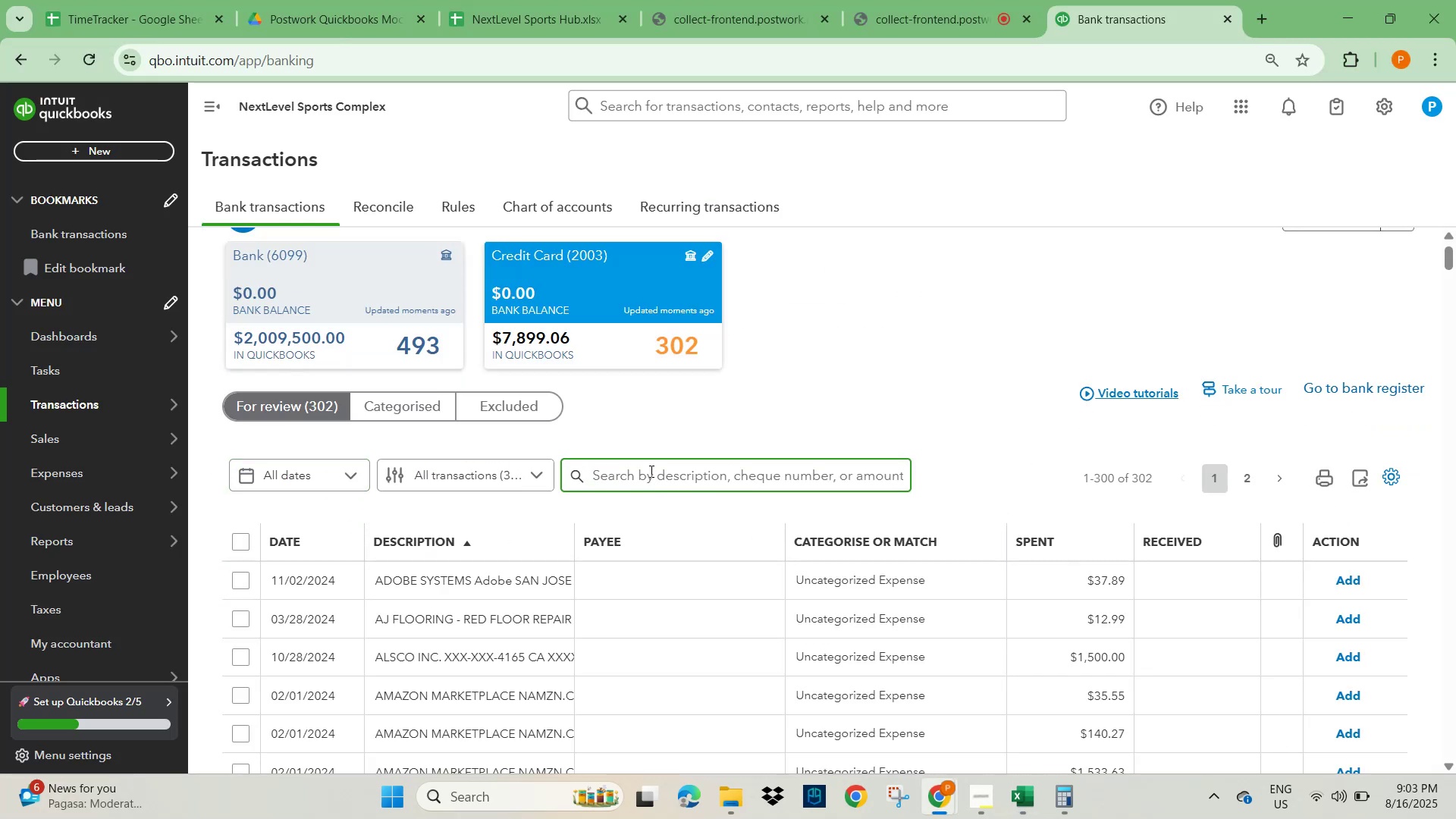 
key(Numpad1)
 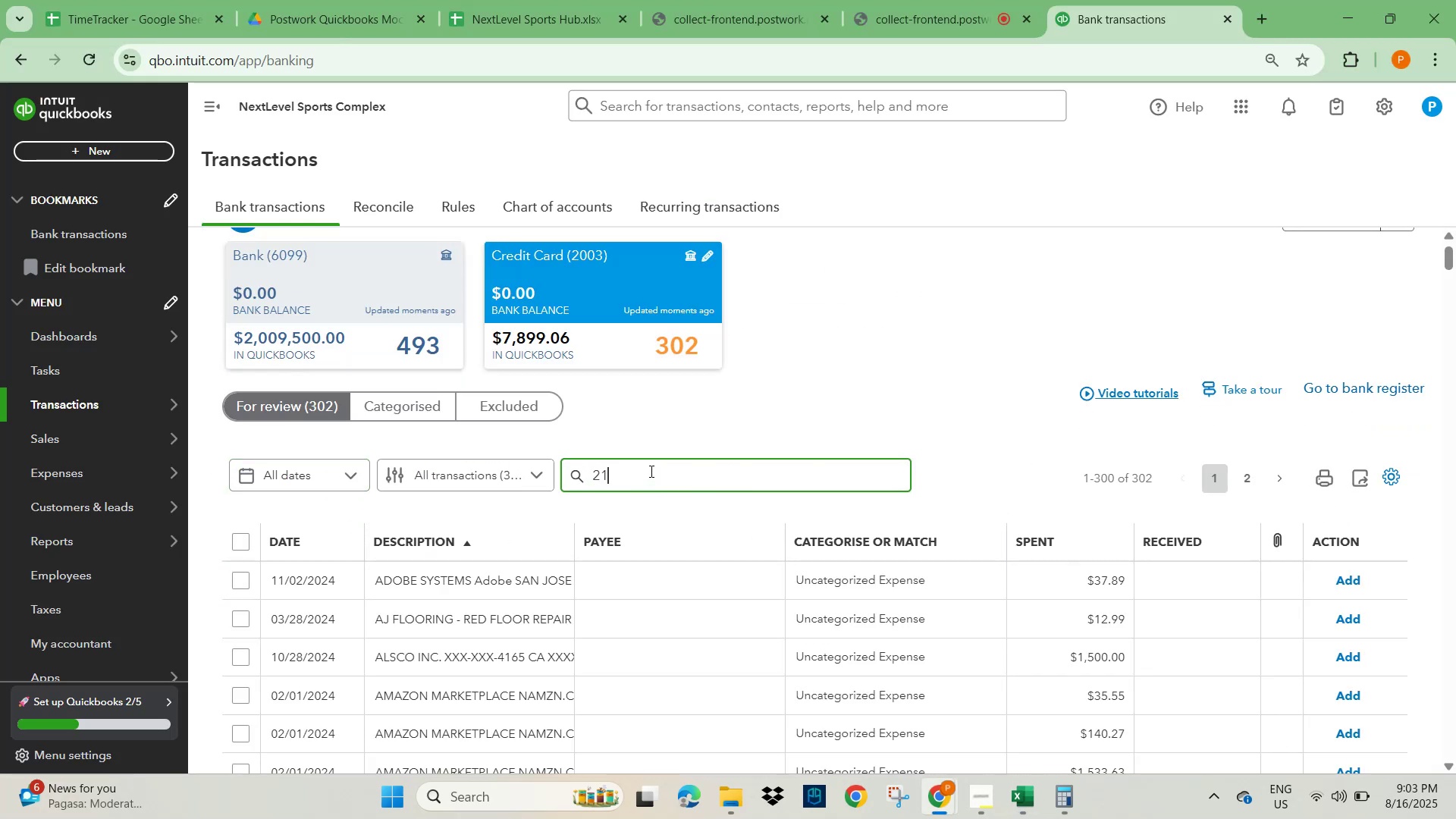 
key(NumpadDecimal)
 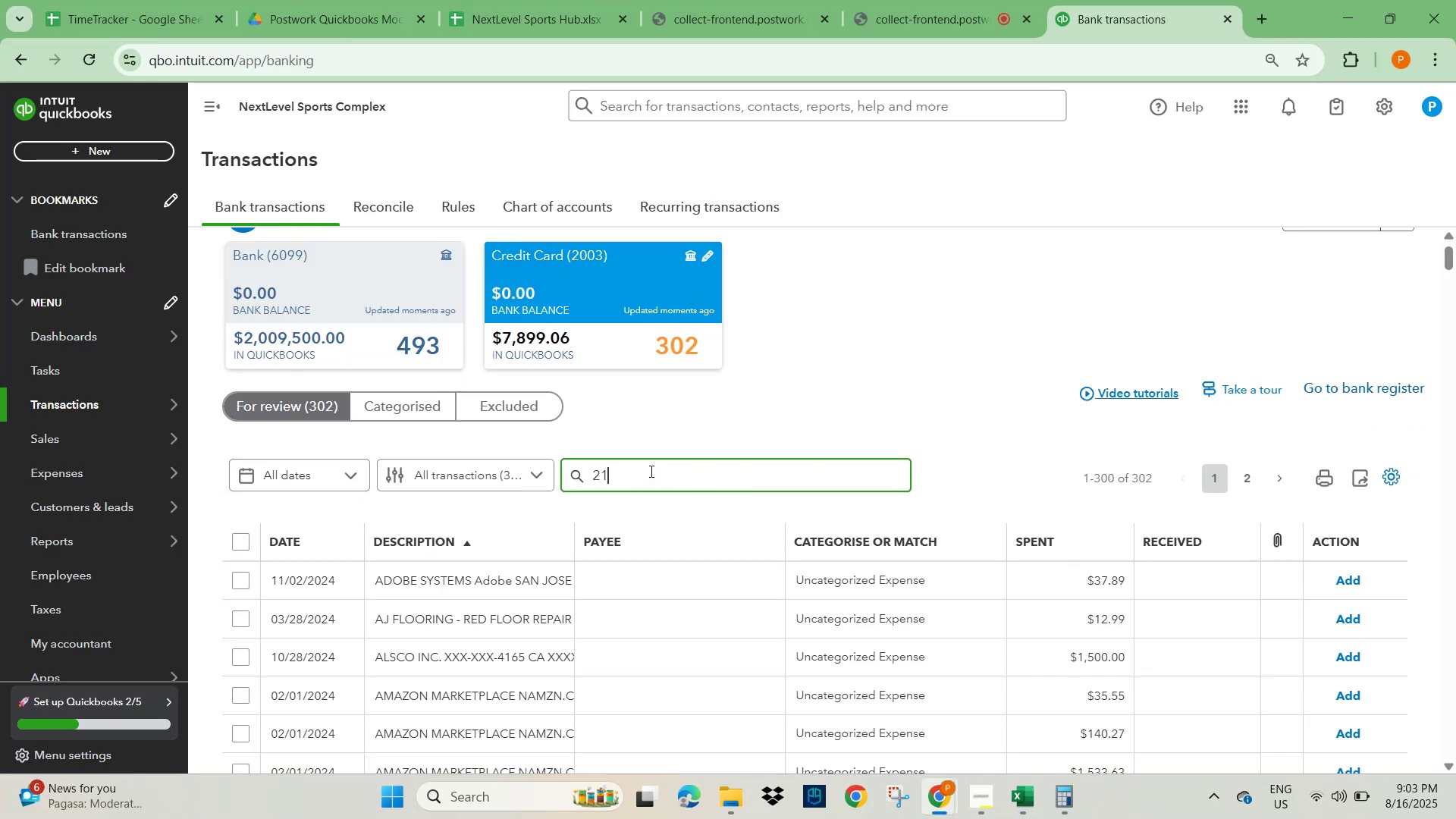 
key(Numpad1)
 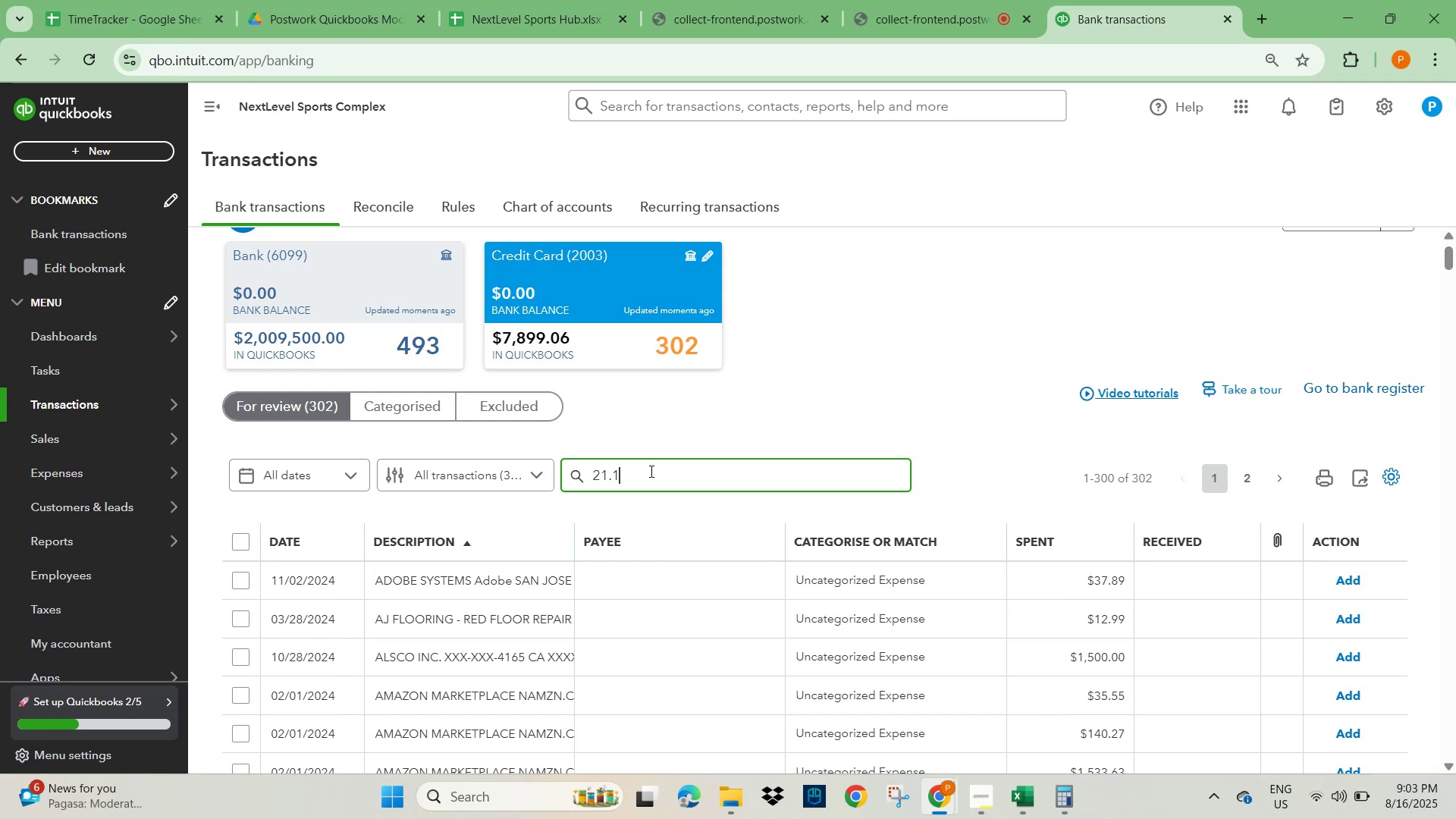 
key(NumpadEnter)
 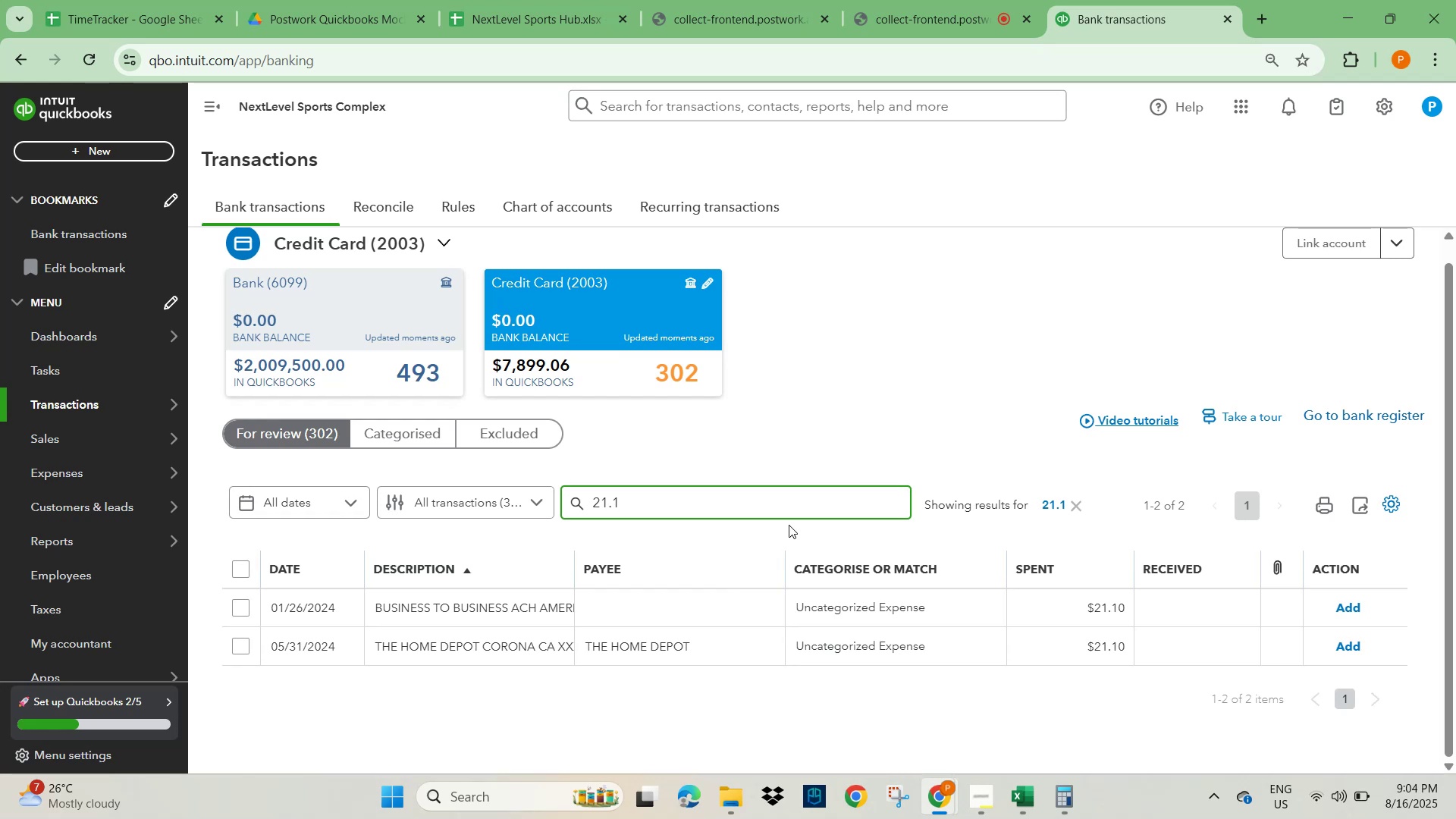 
wait(38.16)
 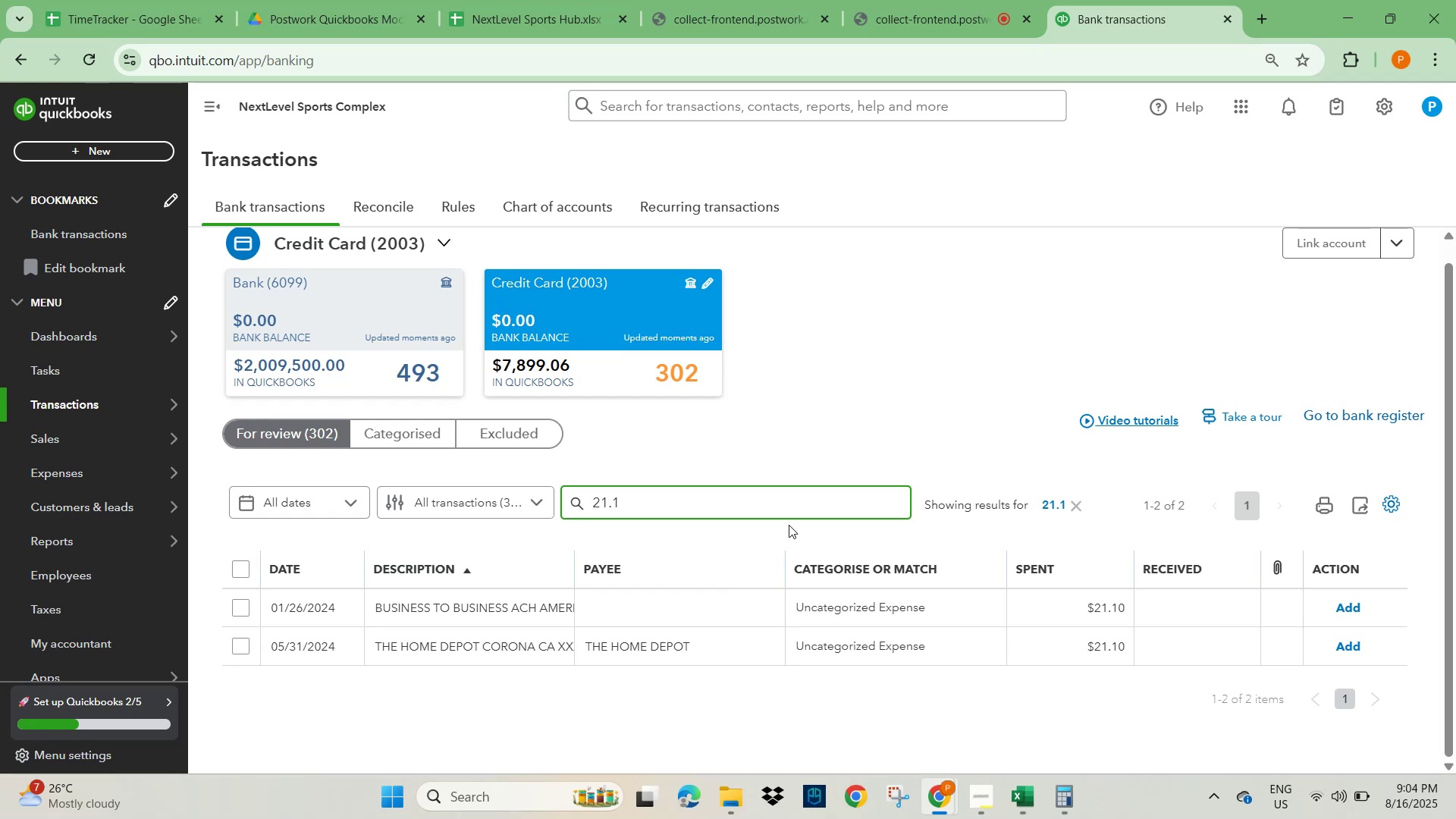 
left_click([535, 11])
 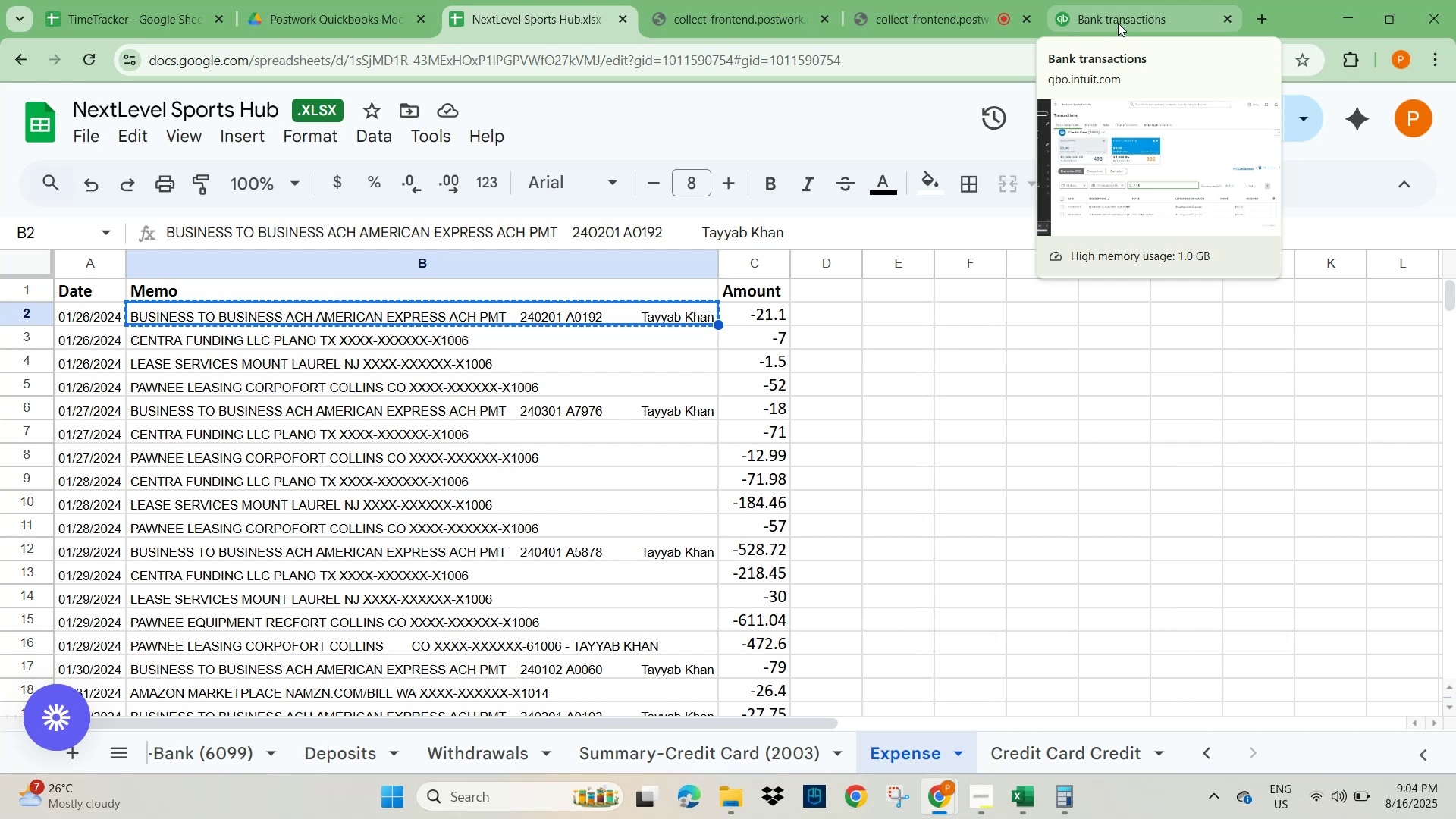 
wait(23.22)
 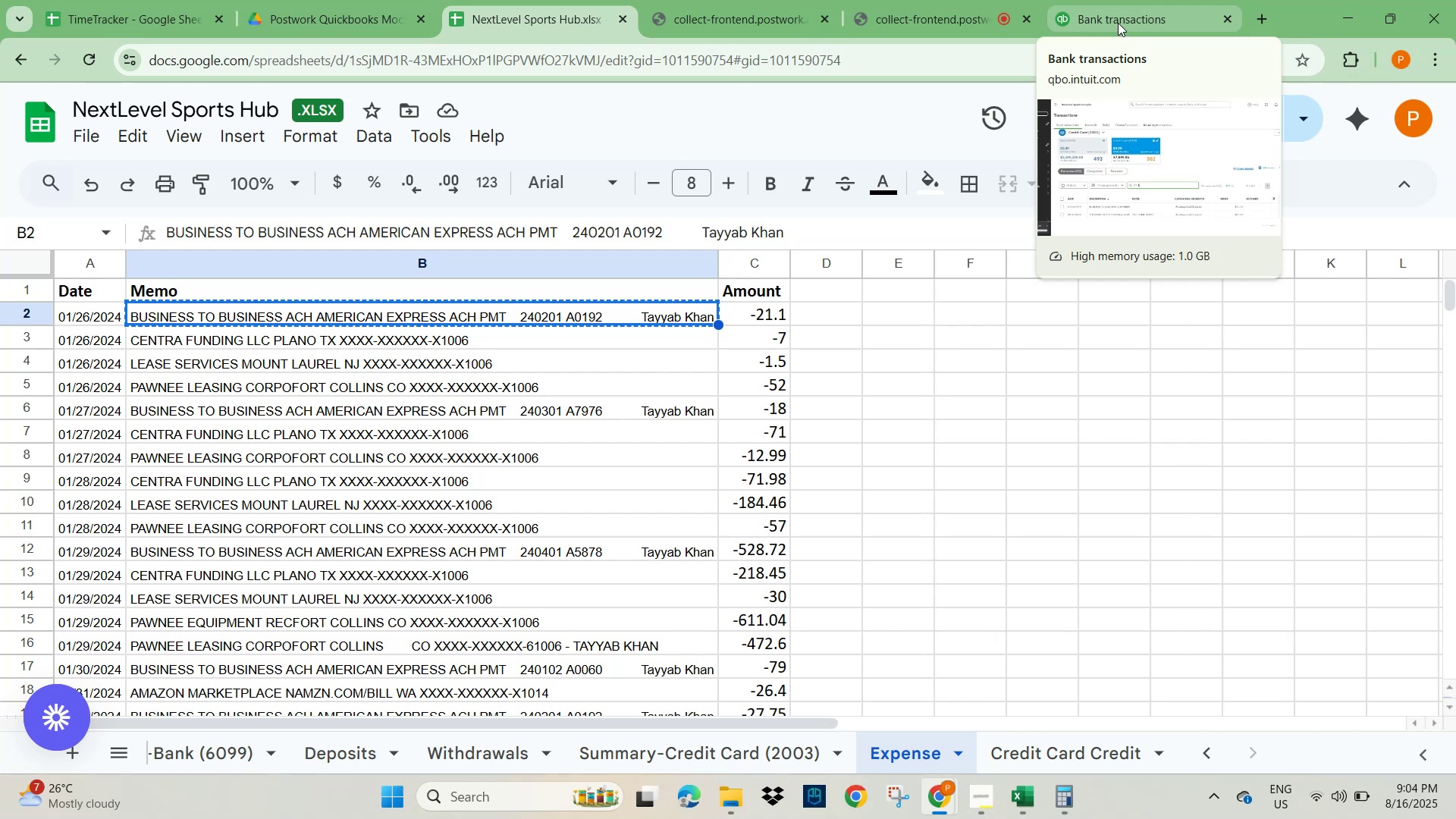 
left_click([1119, 17])
 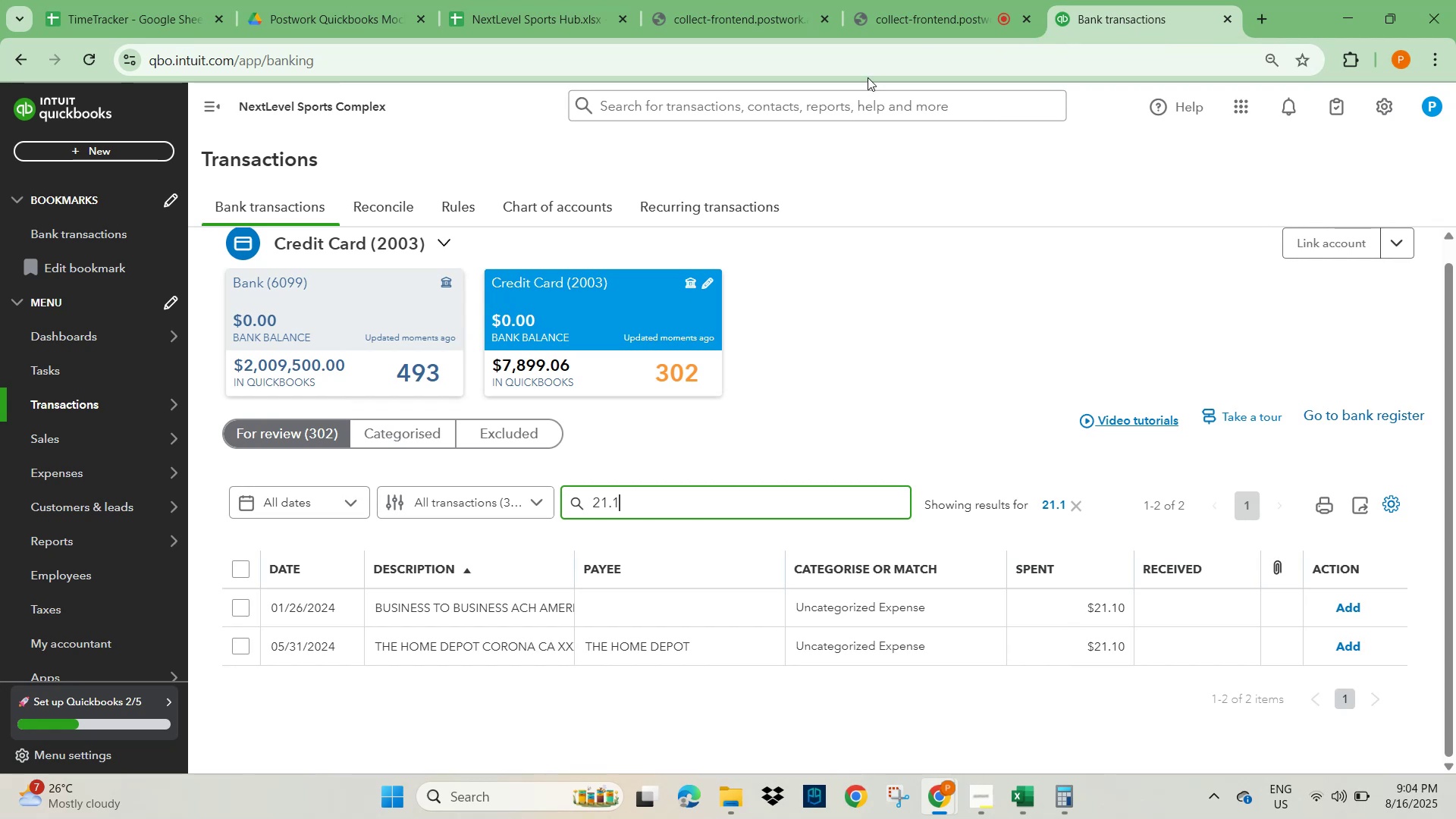 
wait(13.84)
 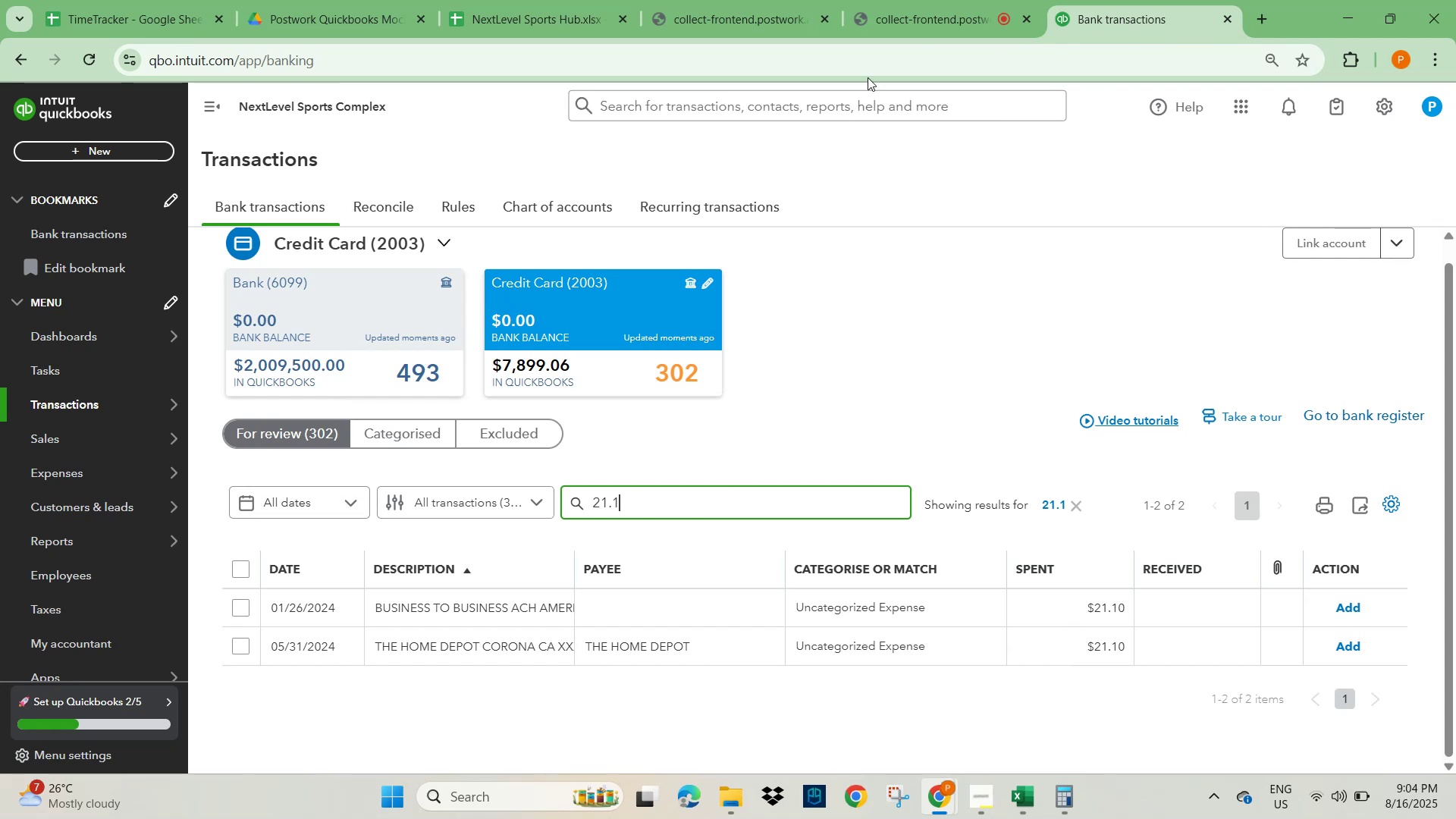 
key(Numpad7)
 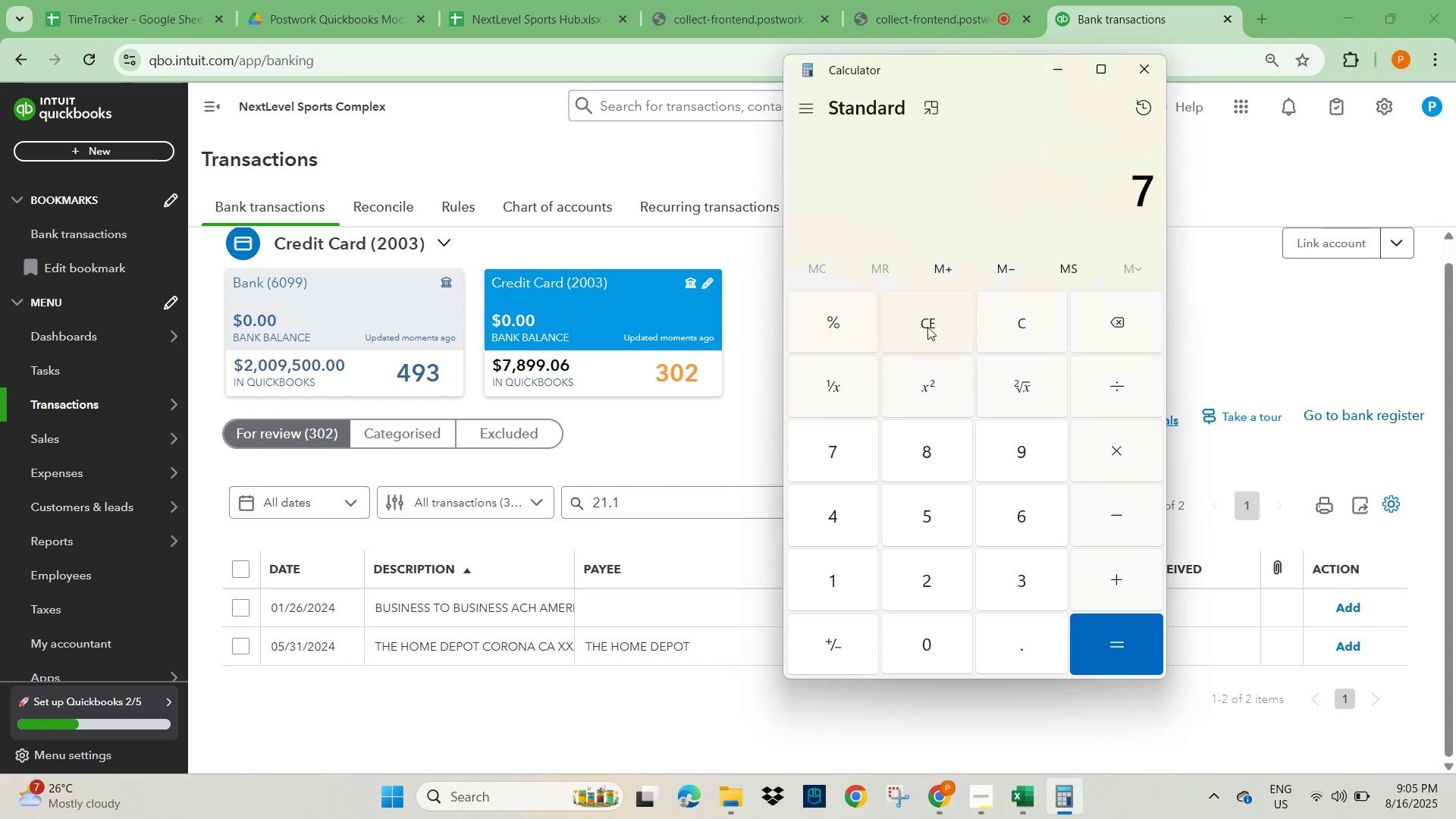 
key(Numpad8)
 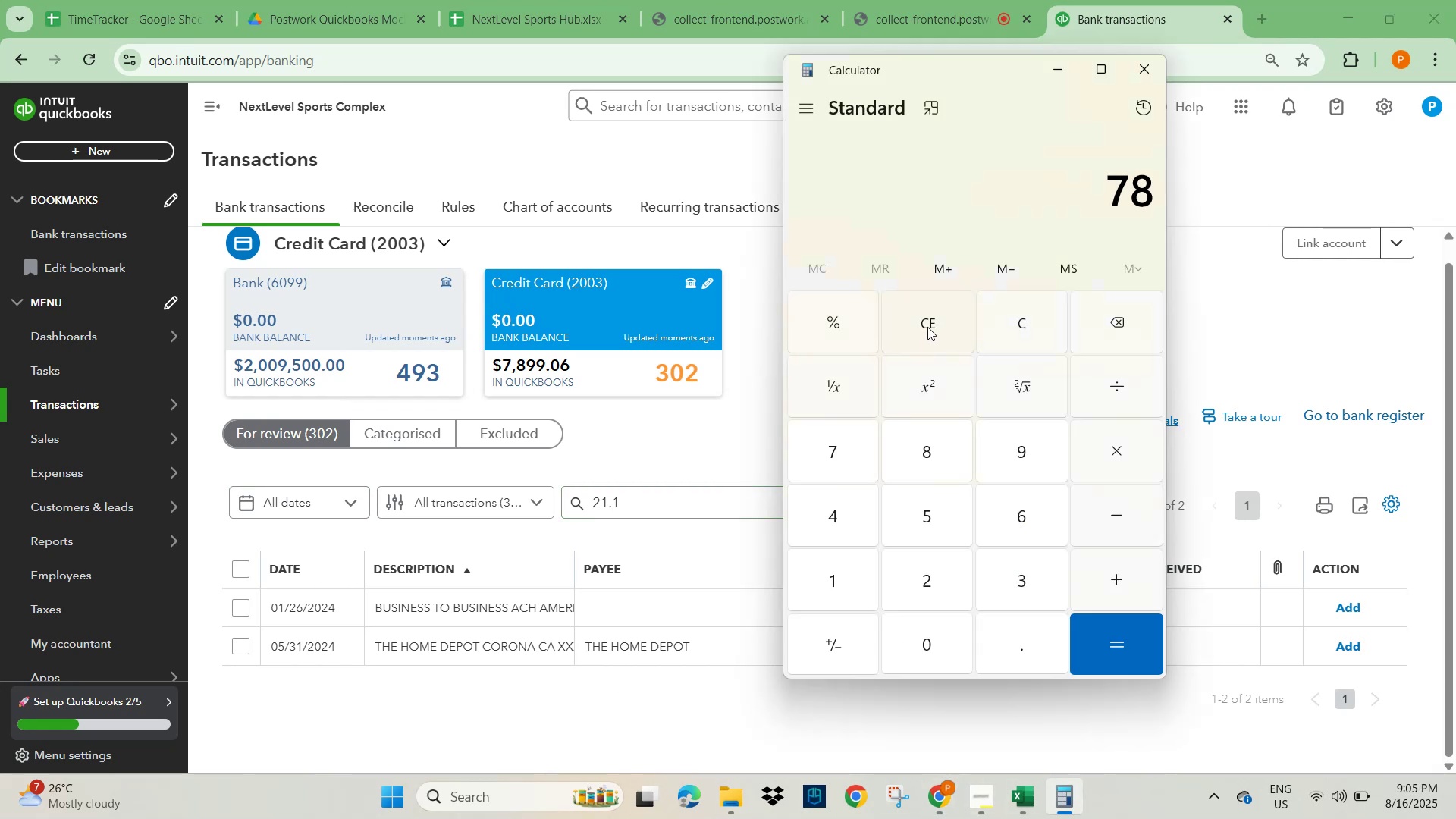 
key(Numpad9)
 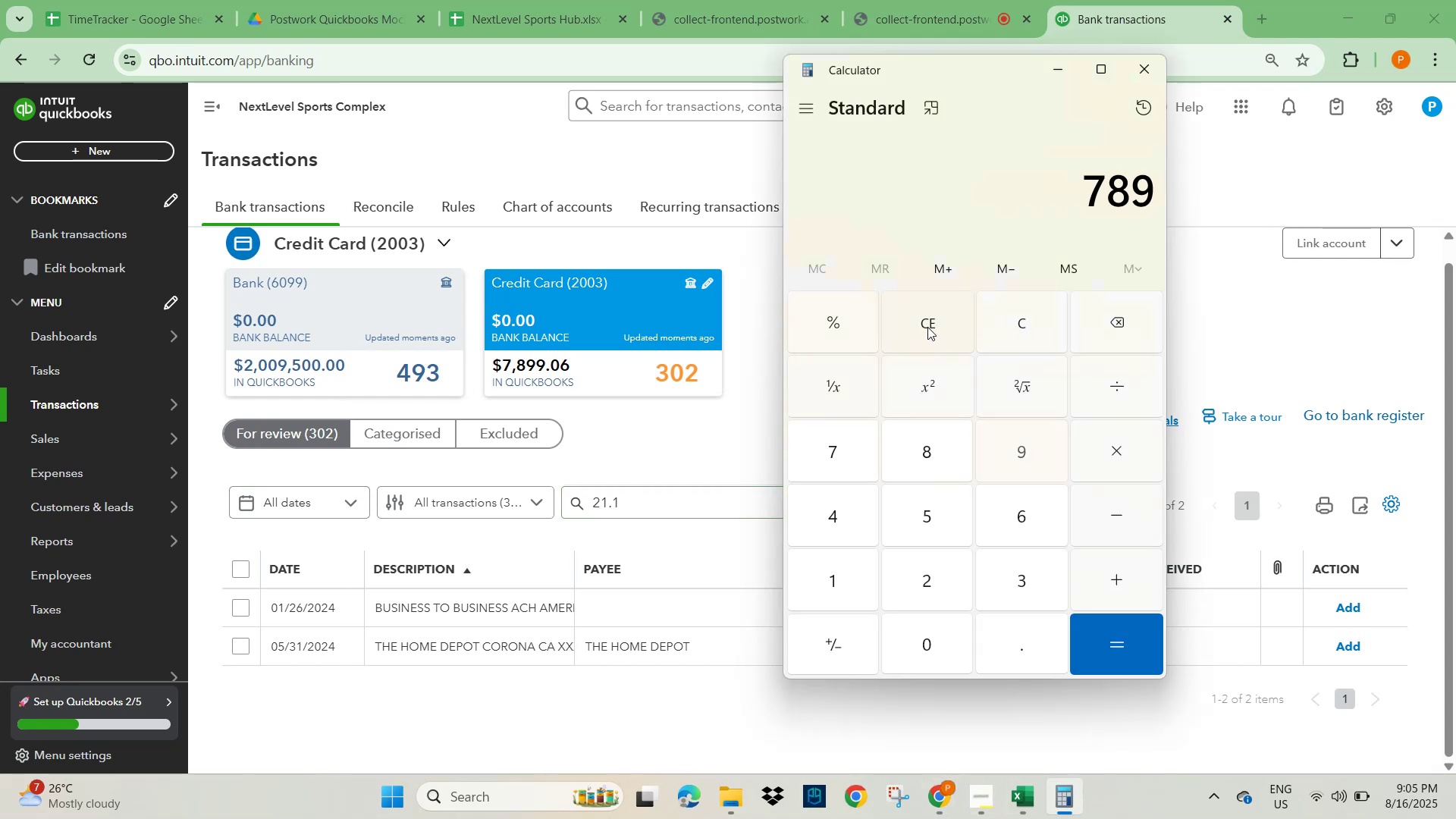 
key(Numpad9)
 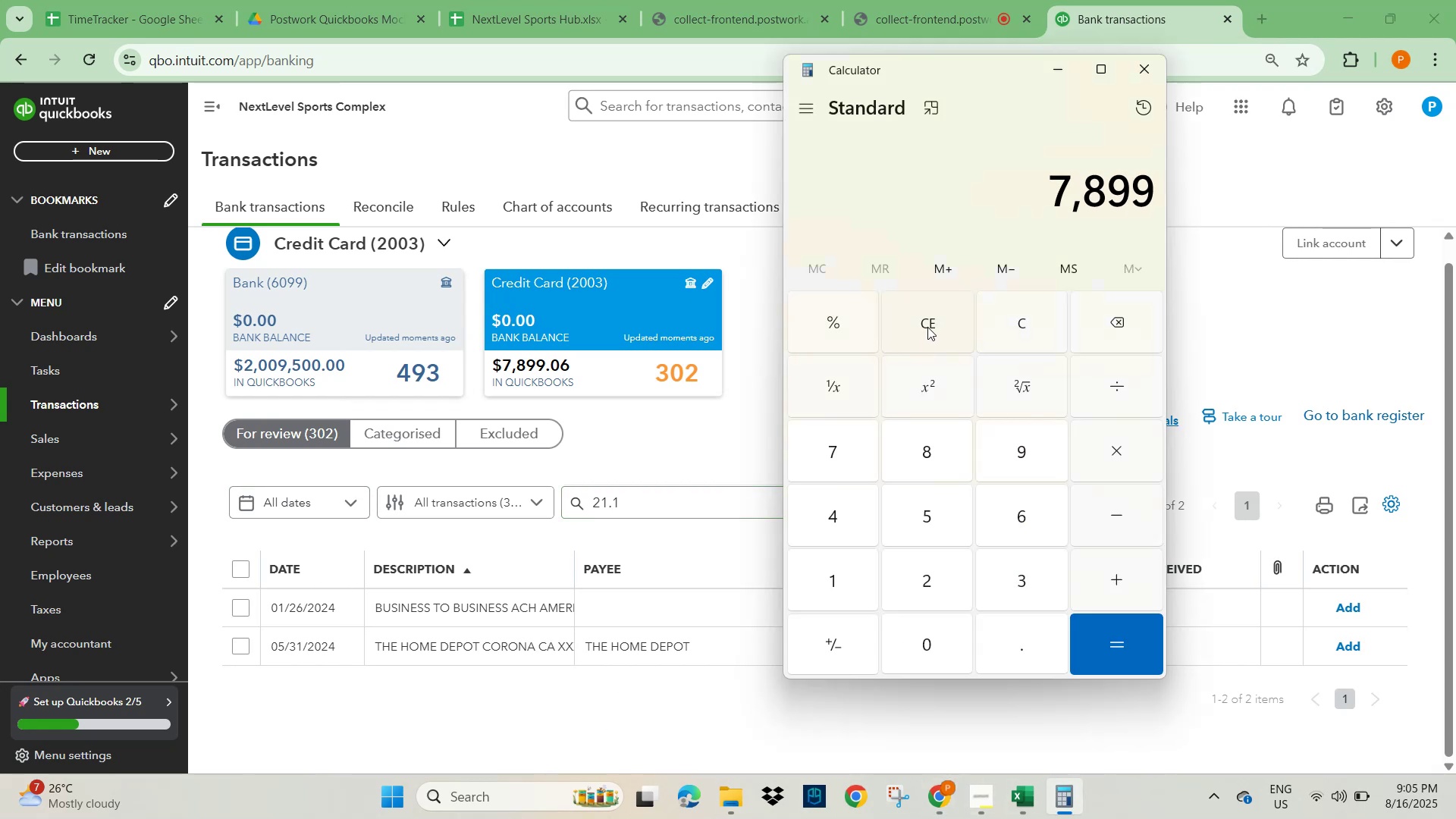 
key(NumpadDecimal)
 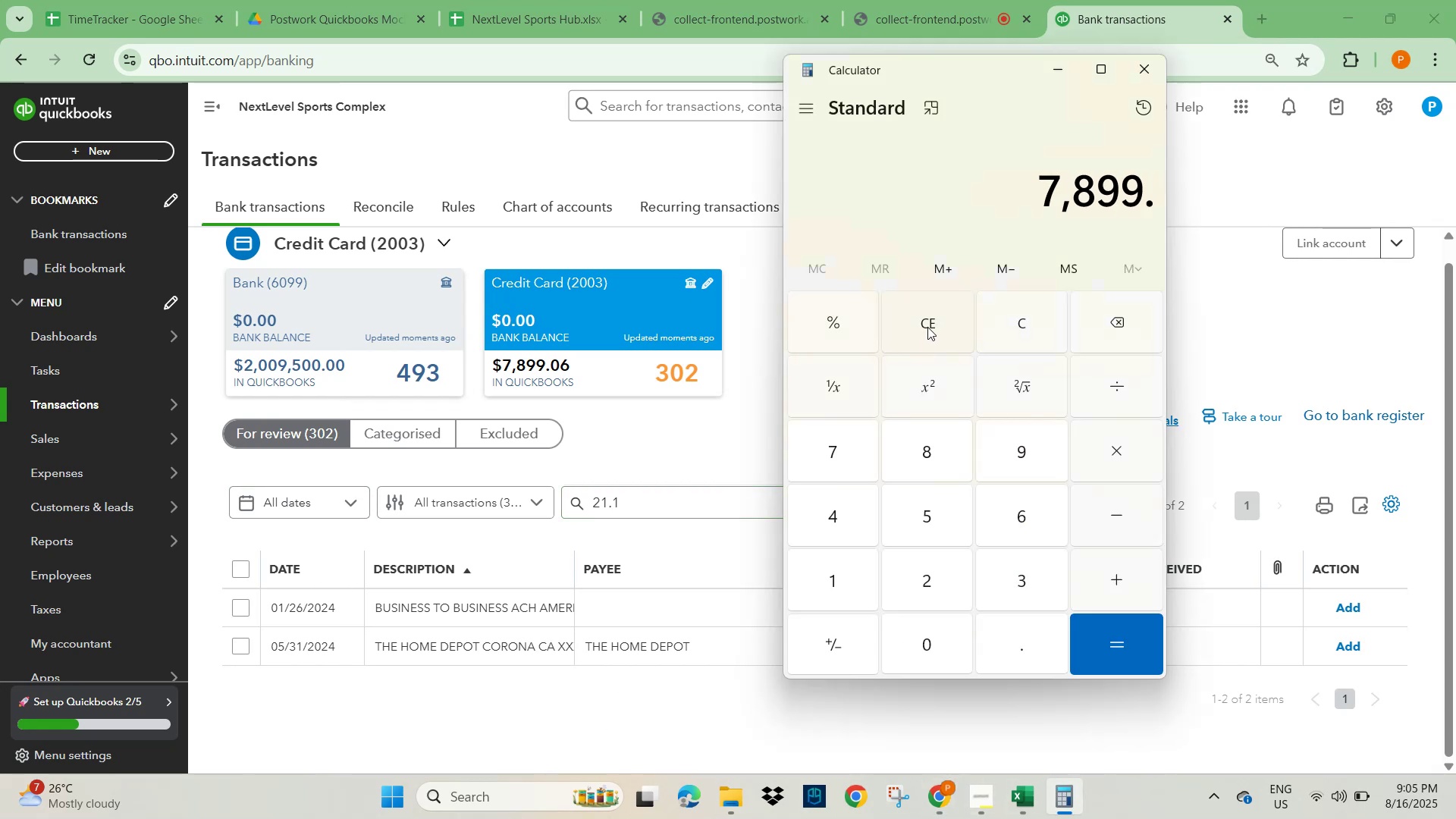 
key(Numpad0)
 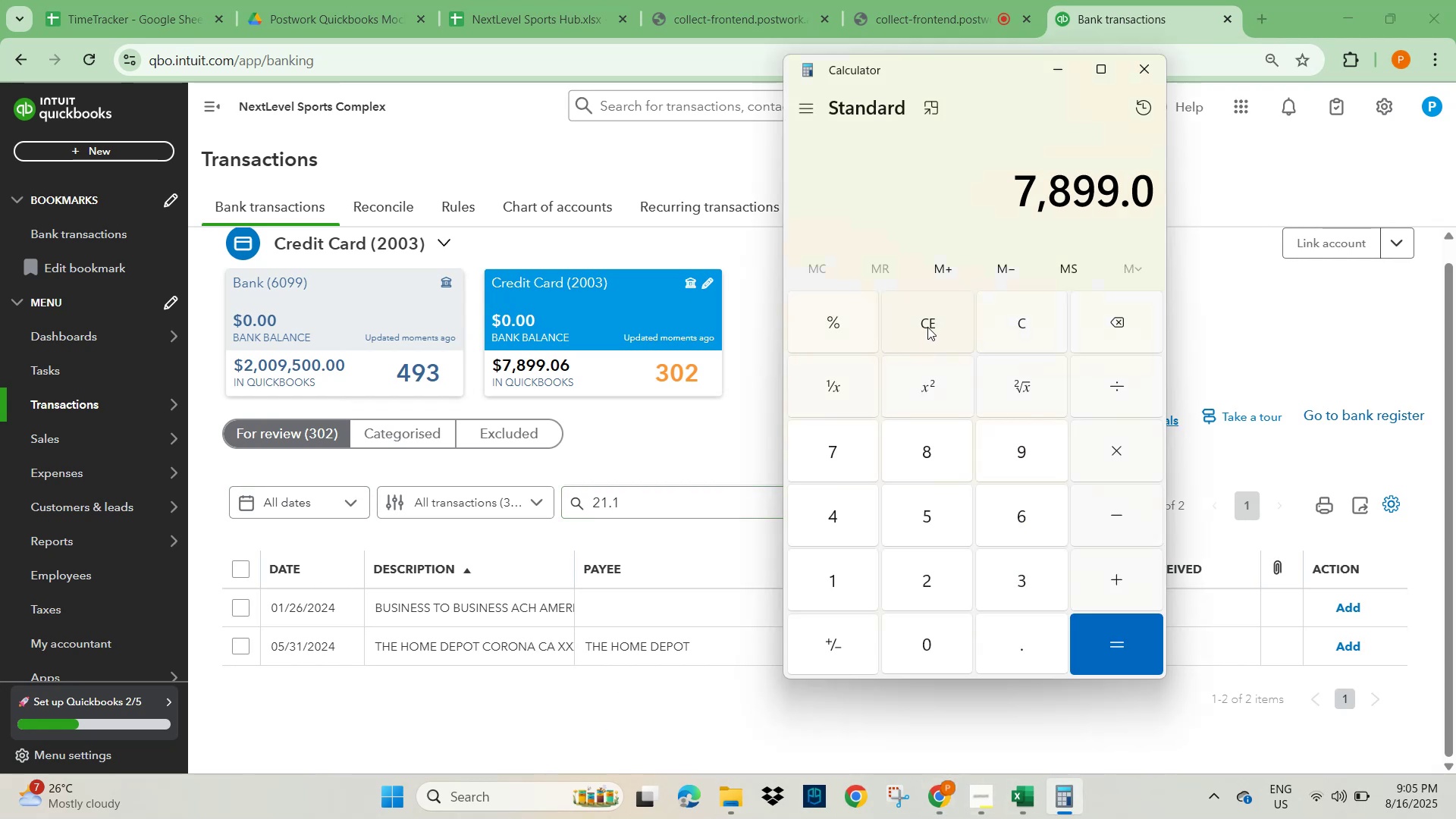 
key(Numpad6)
 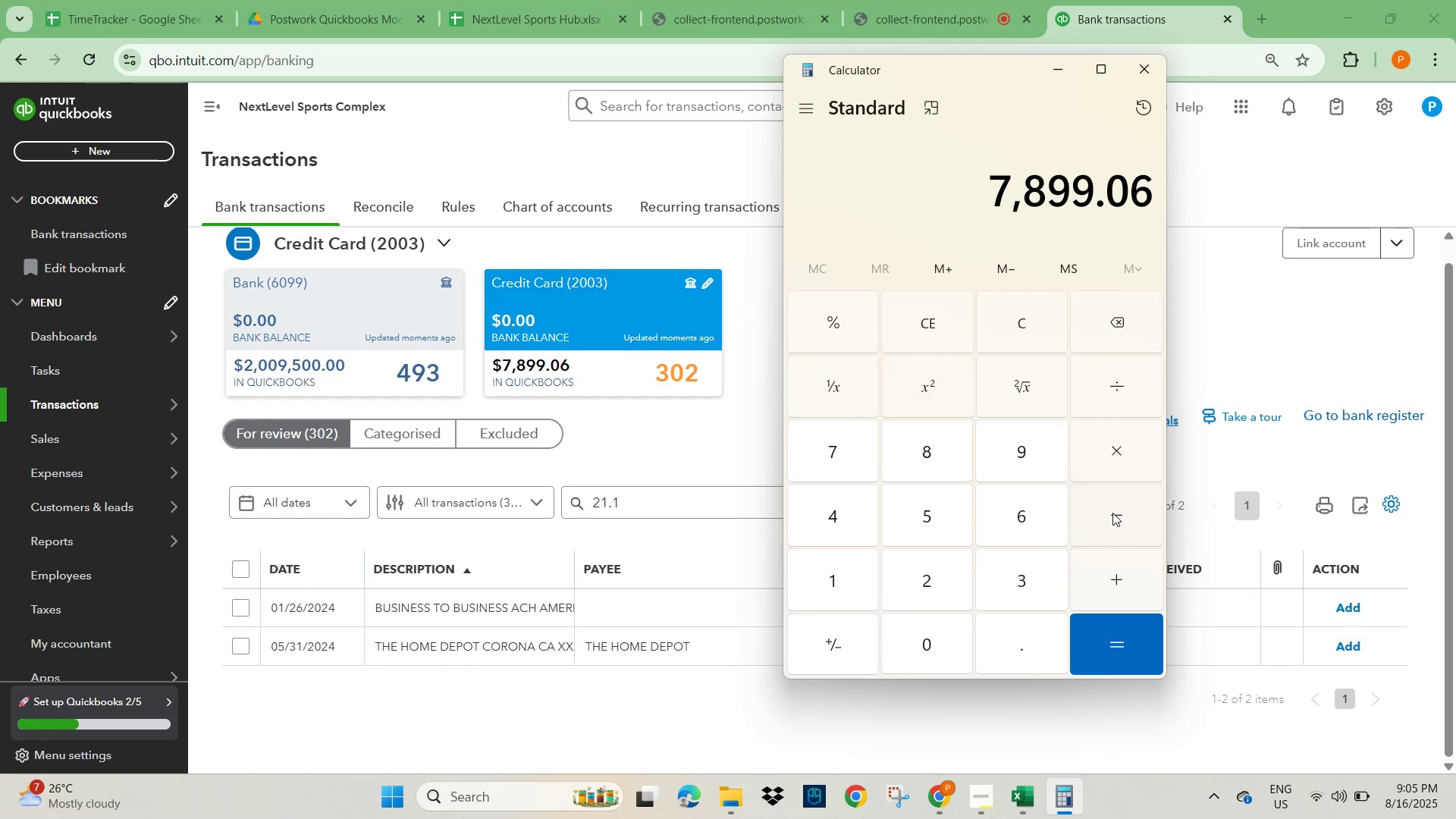 
wait(20.21)
 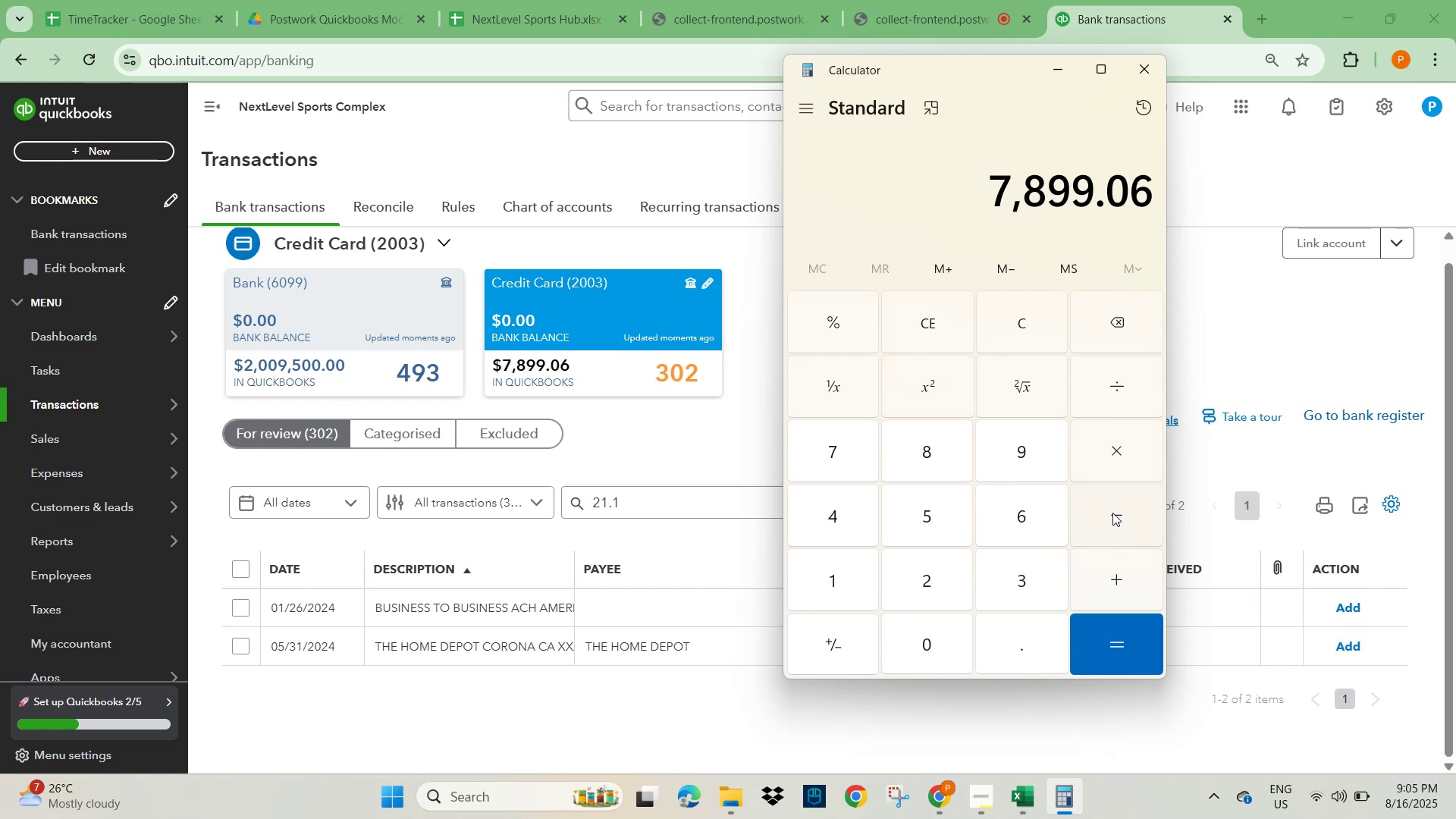 
left_click([245, 568])
 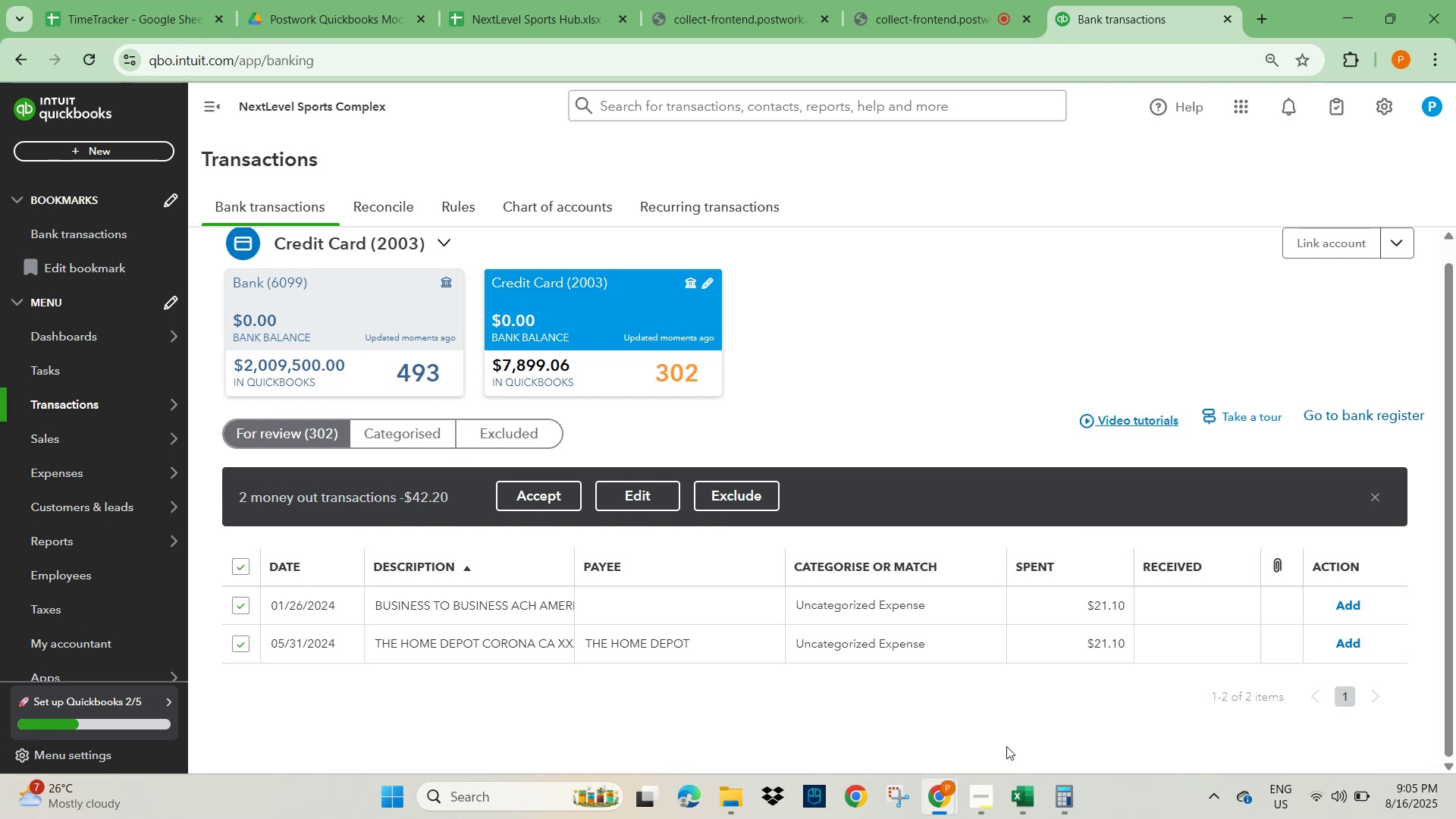 
left_click([1064, 797])
 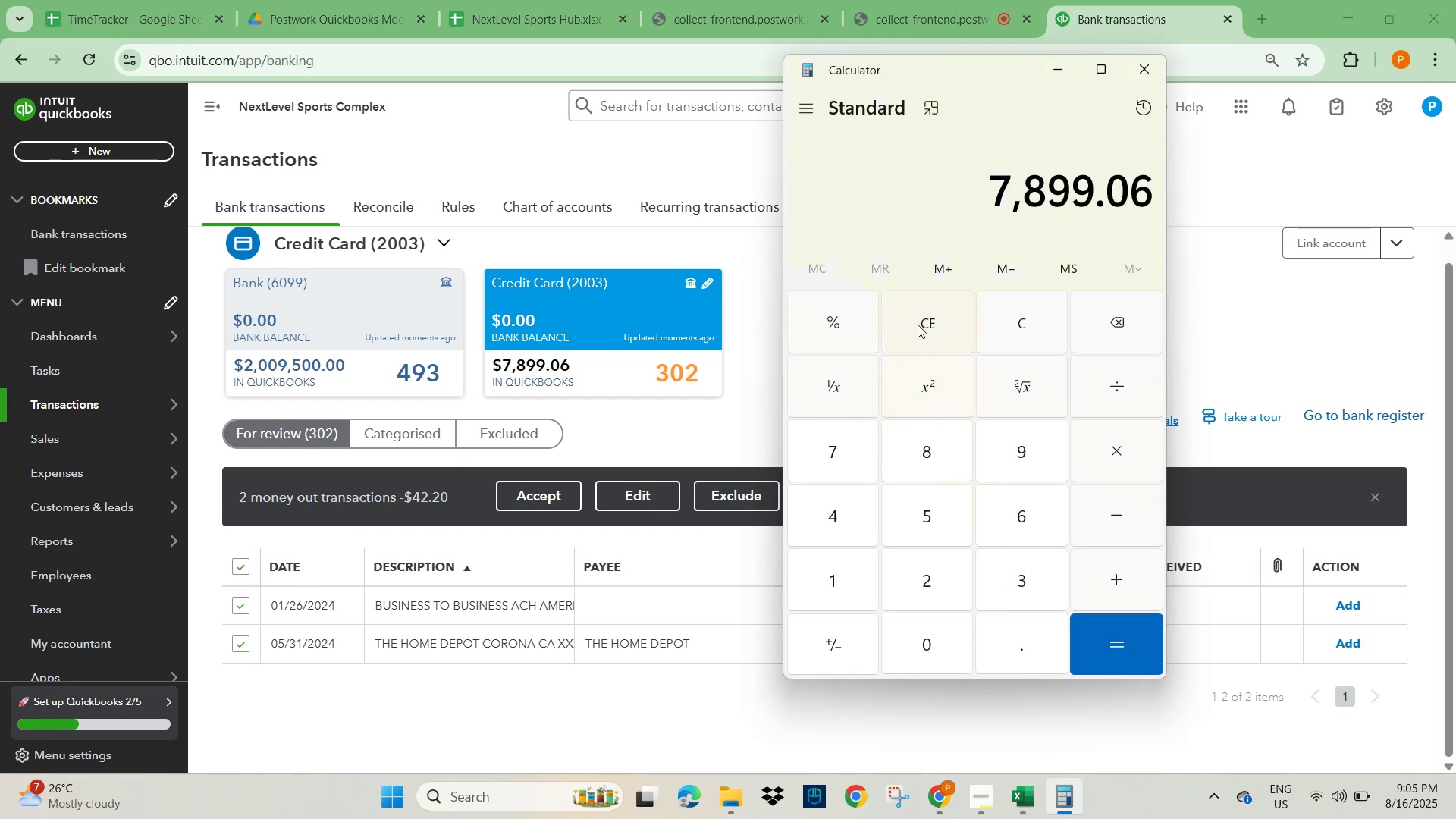 
left_click([918, 325])
 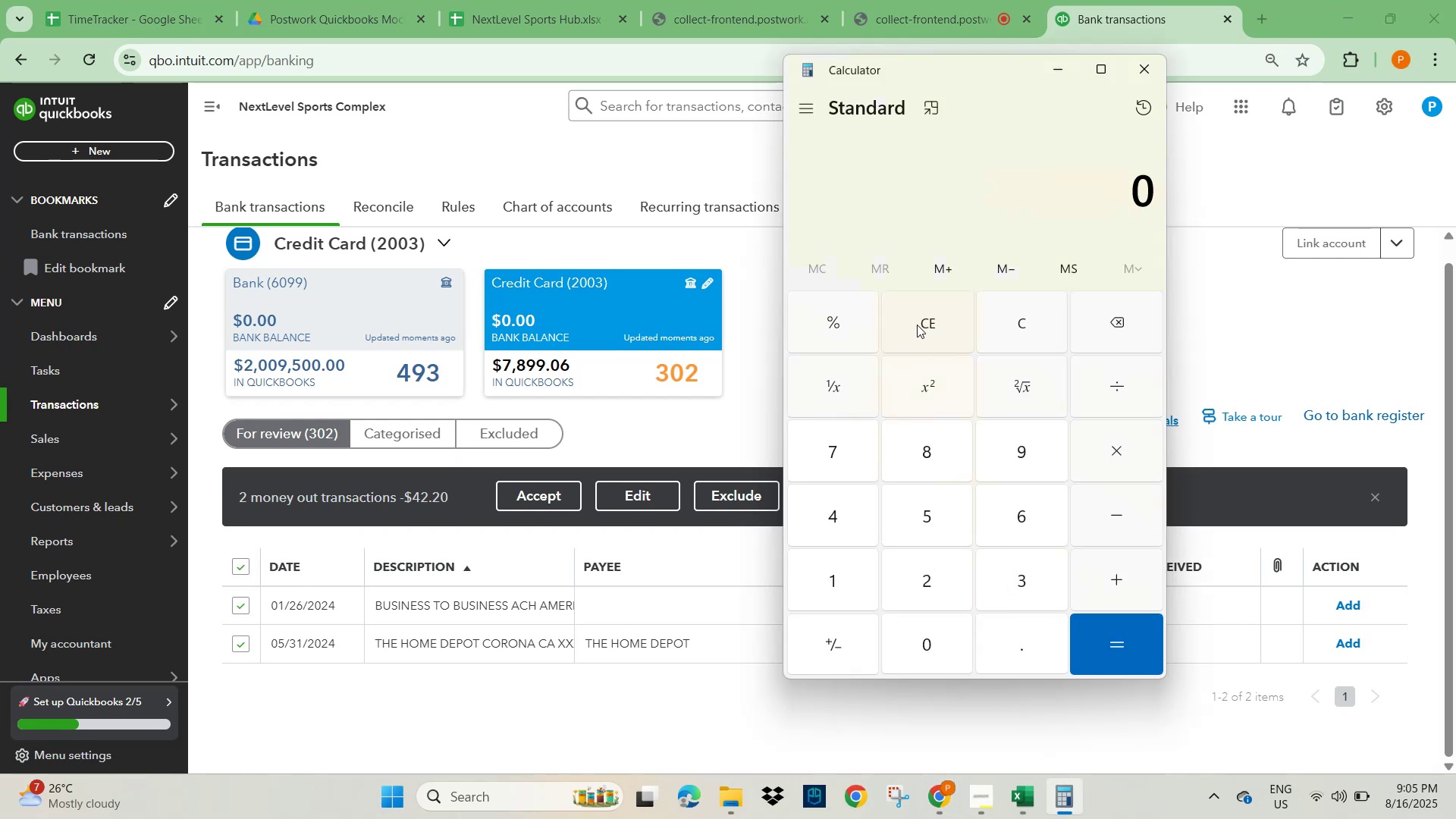 
key(Numpad7)
 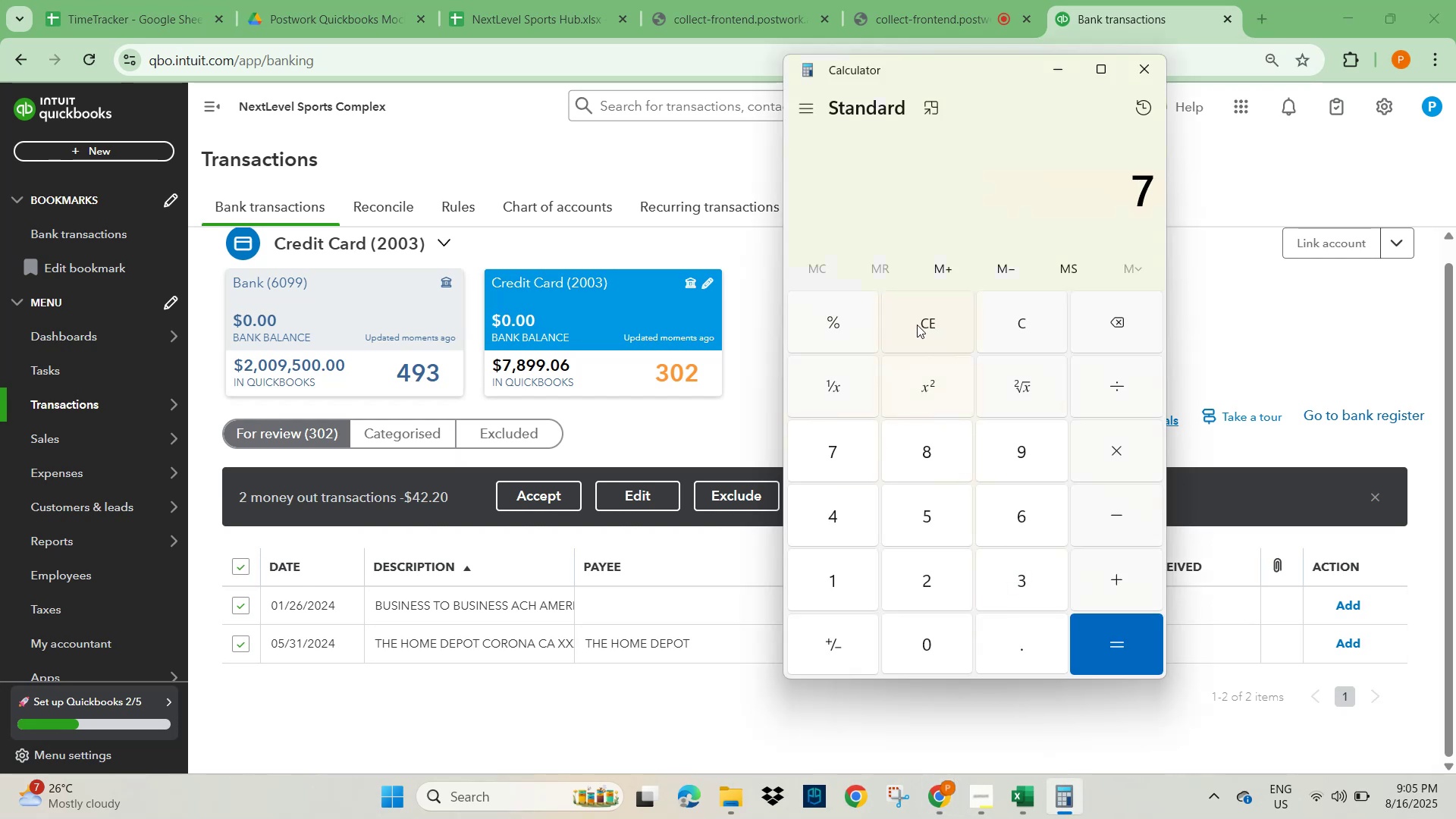 
key(Numpad8)
 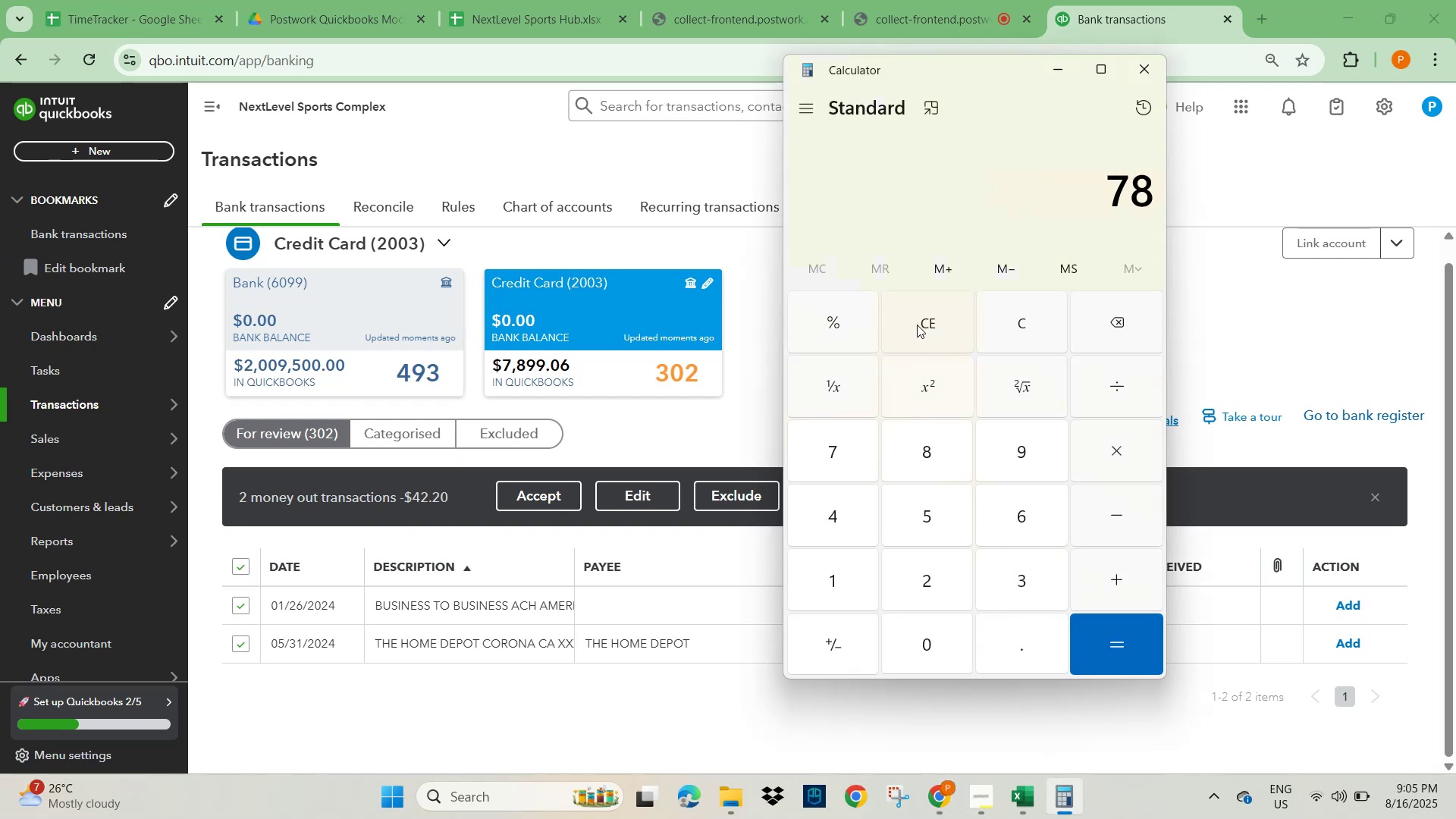 
key(Numpad9)
 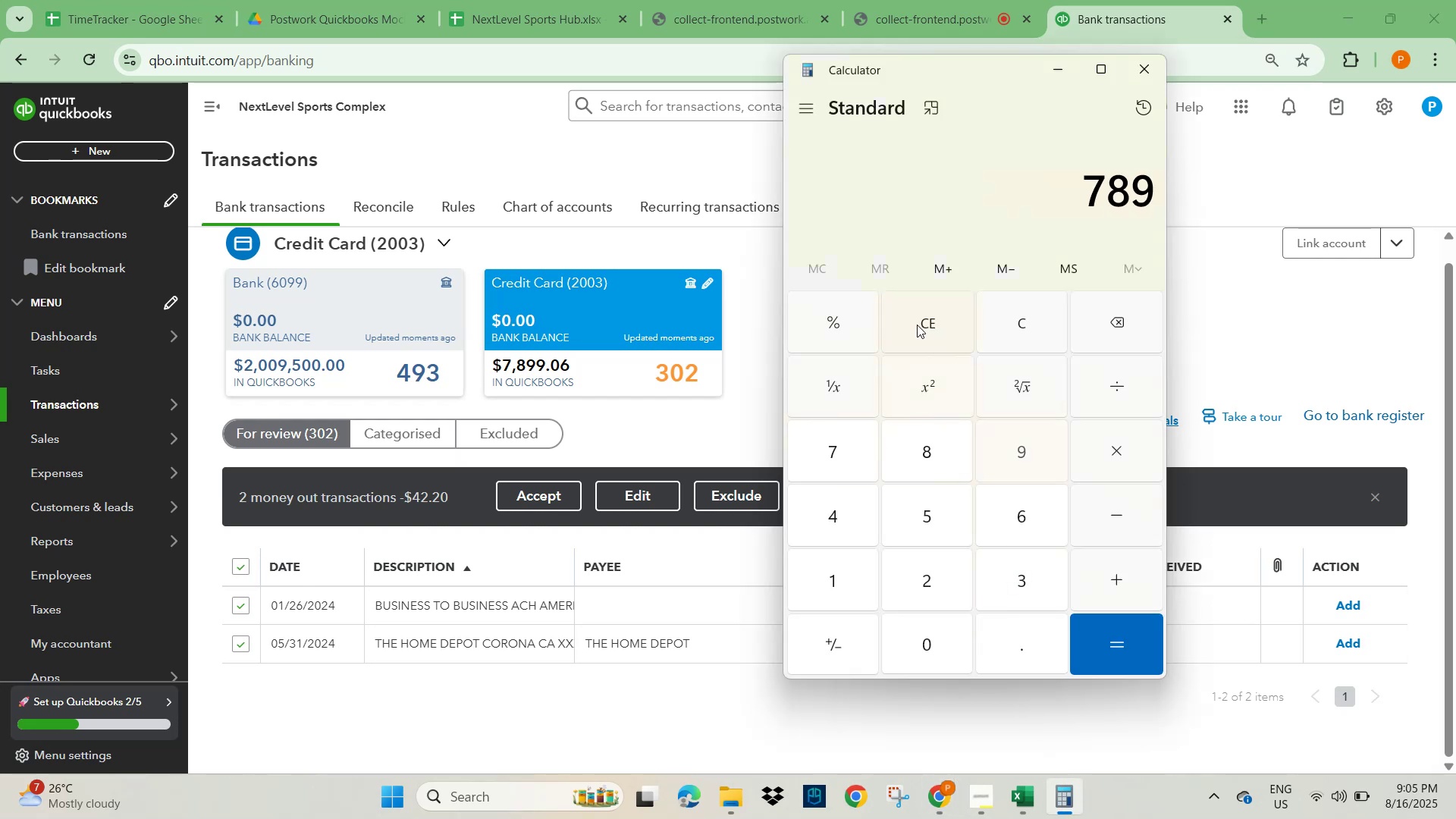 
key(Numpad9)
 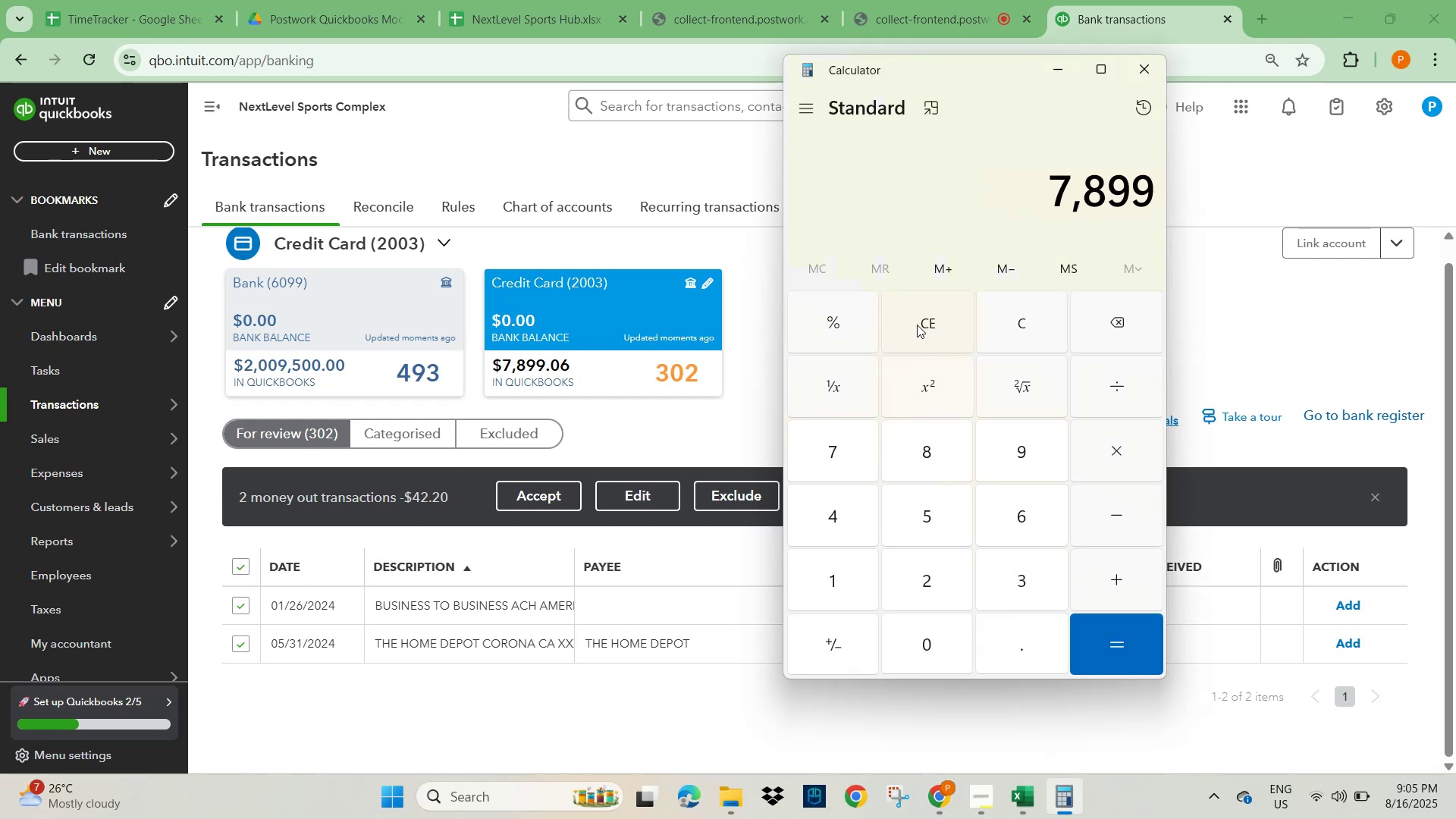 
key(NumpadDecimal)
 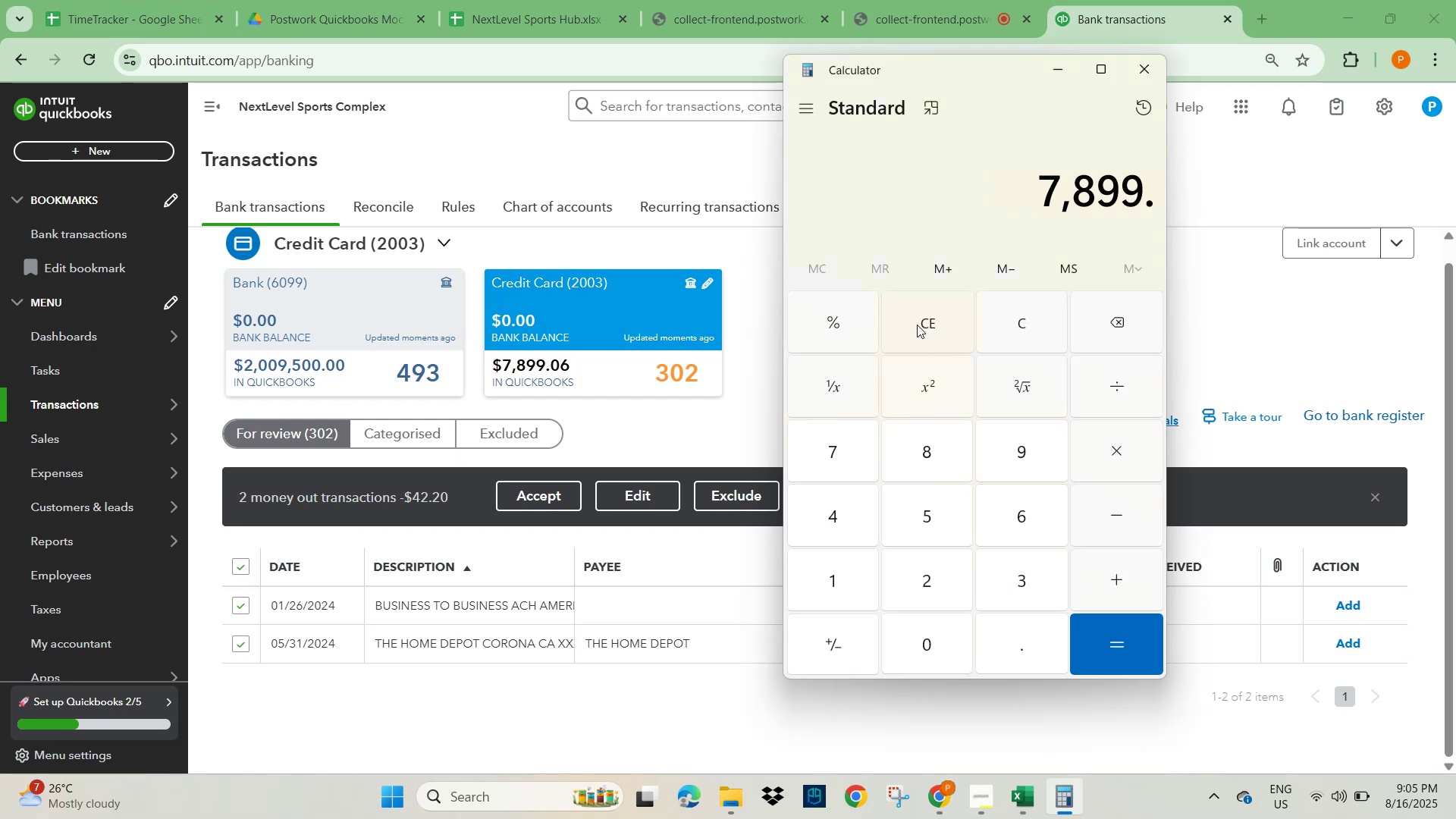 
key(Numpad0)
 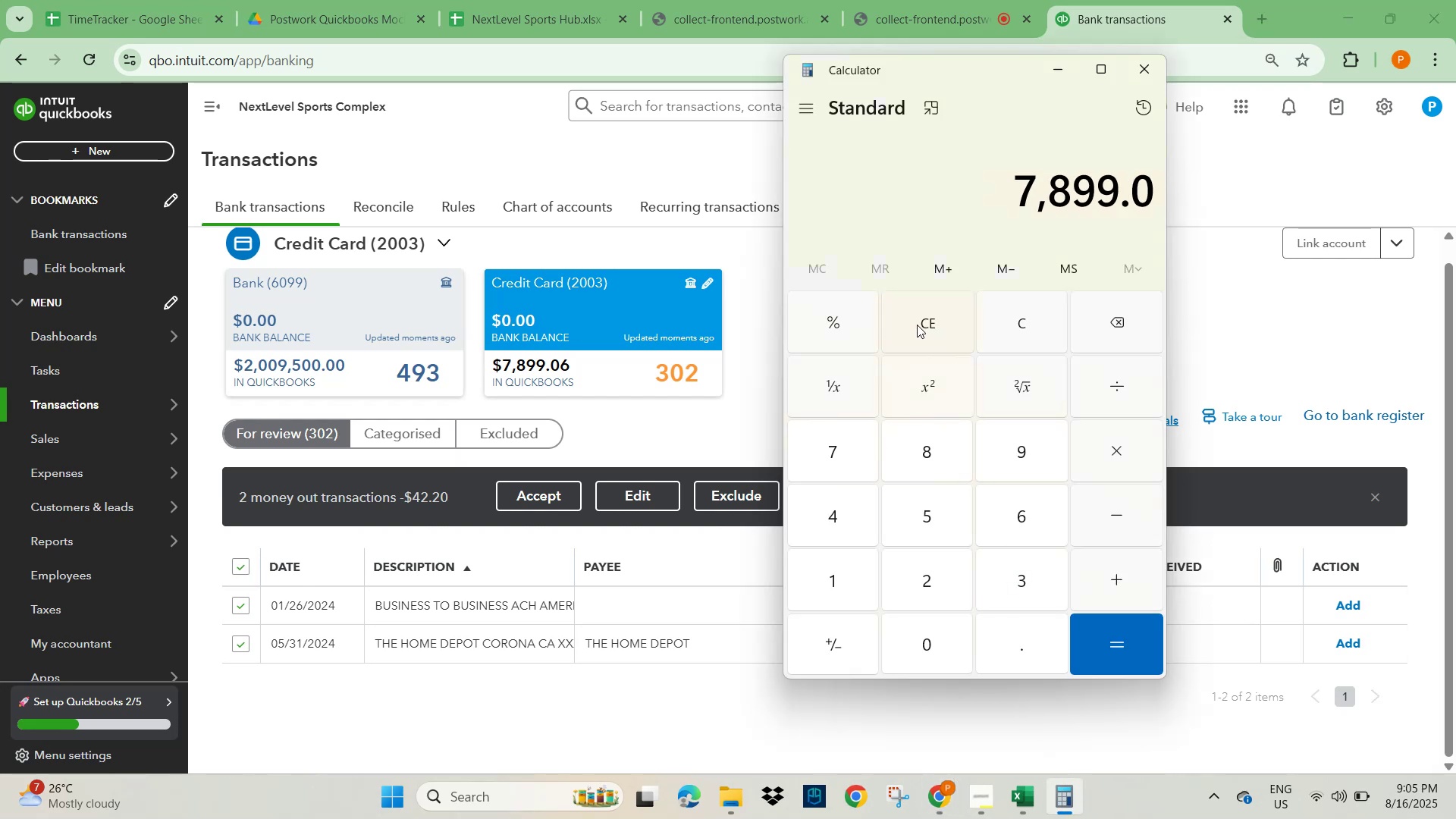 
key(Numpad6)
 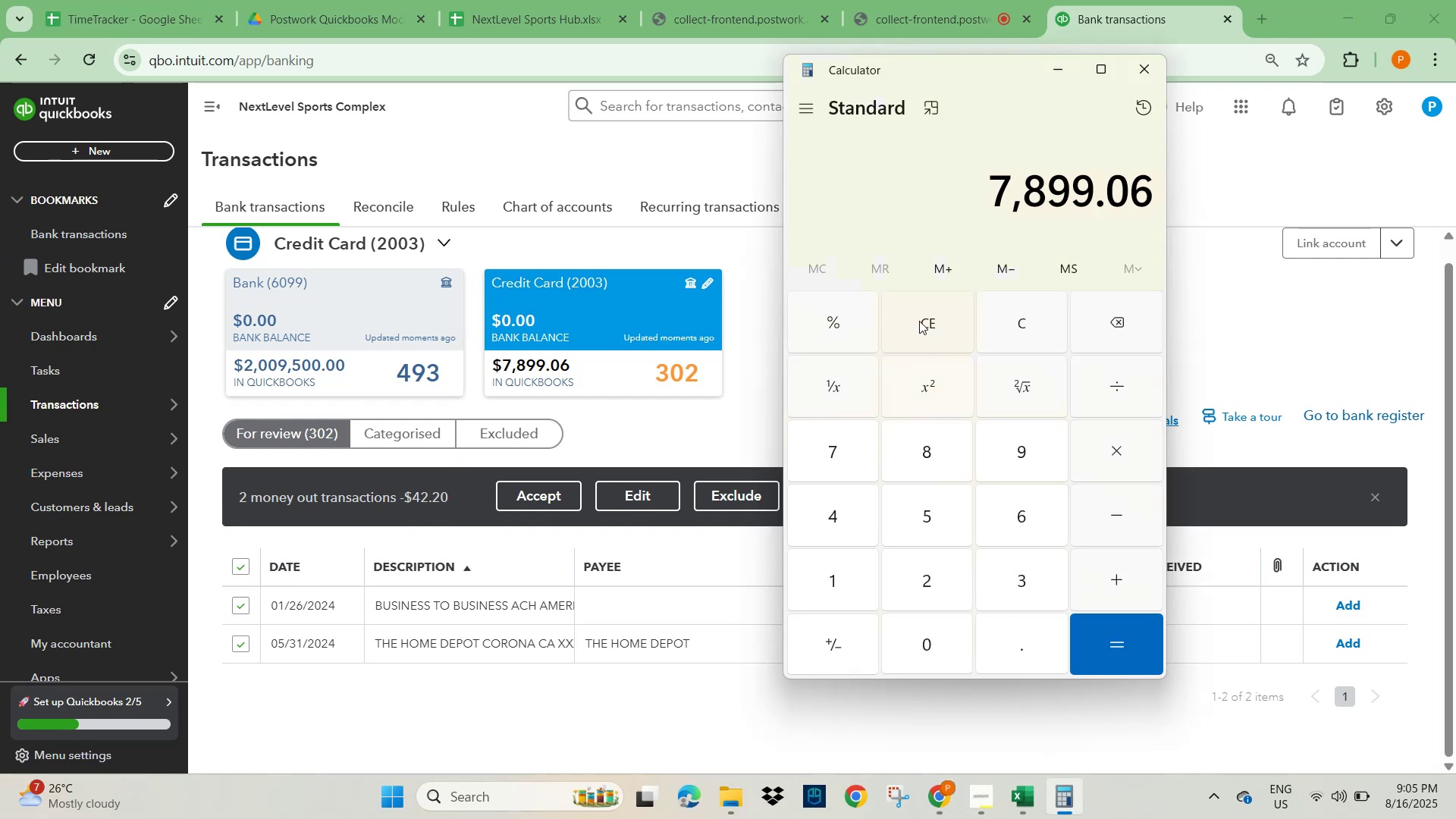 
key(NumpadAdd)
 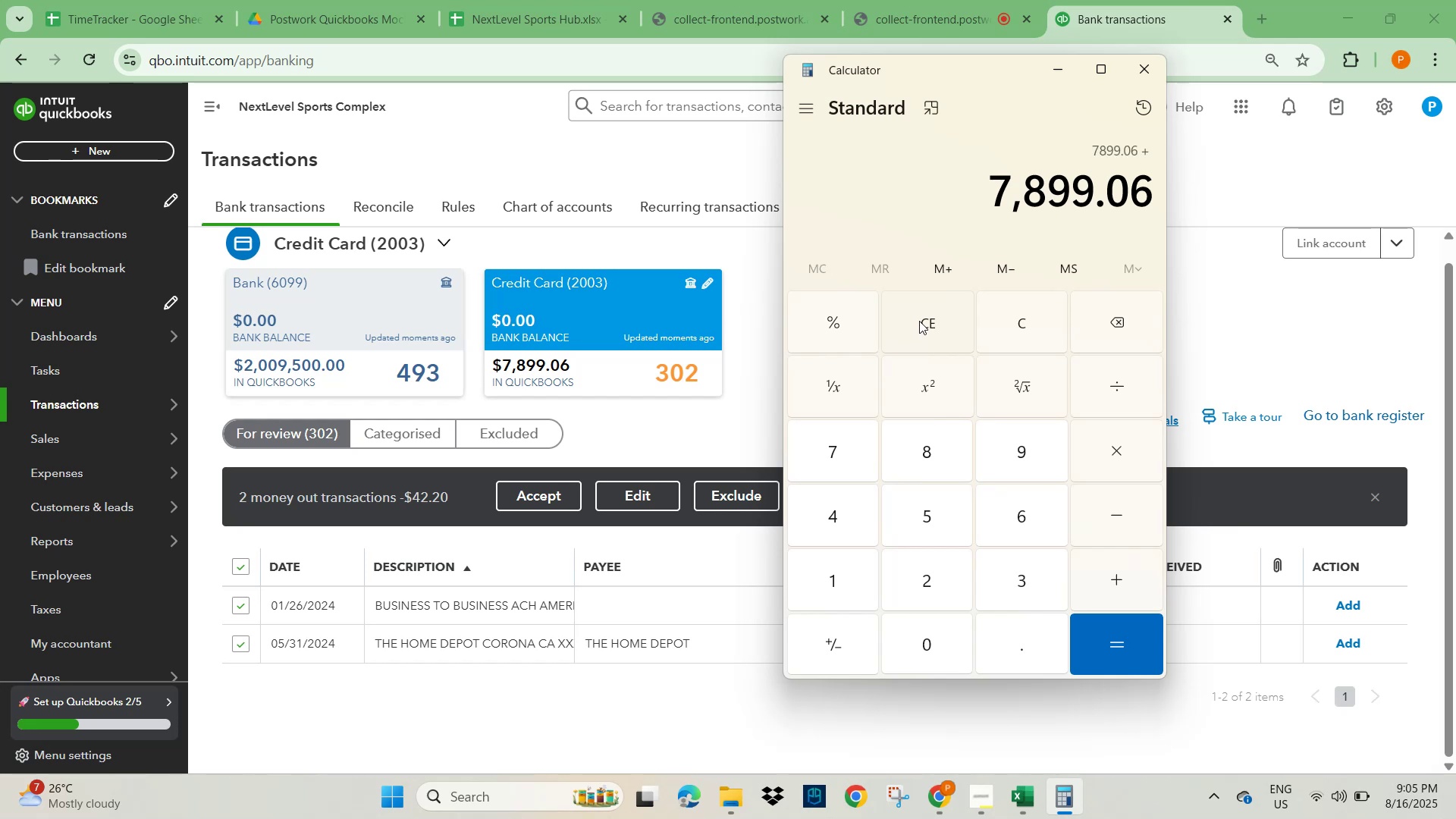 
key(Numpad4)
 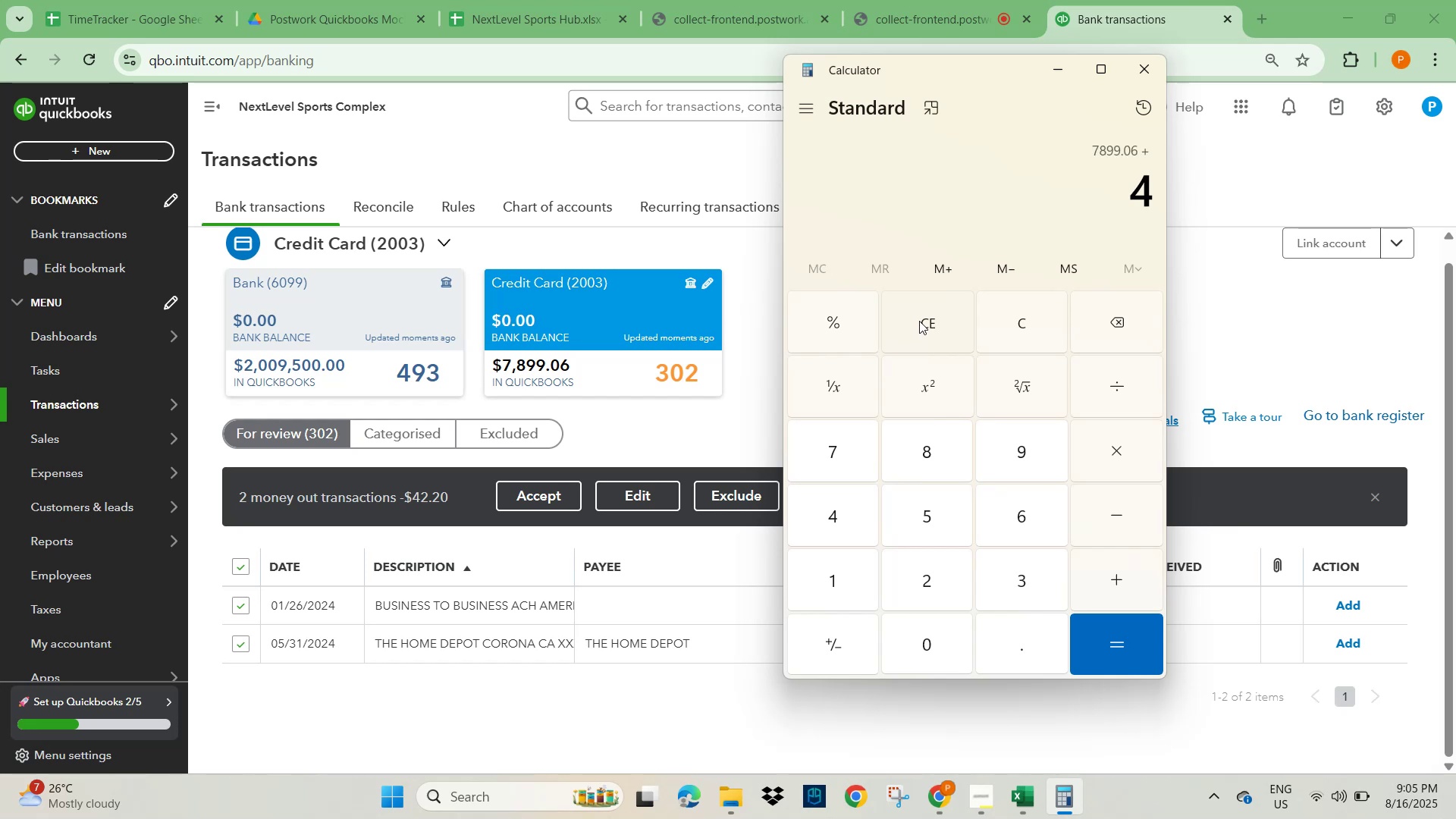 
key(Numpad2)
 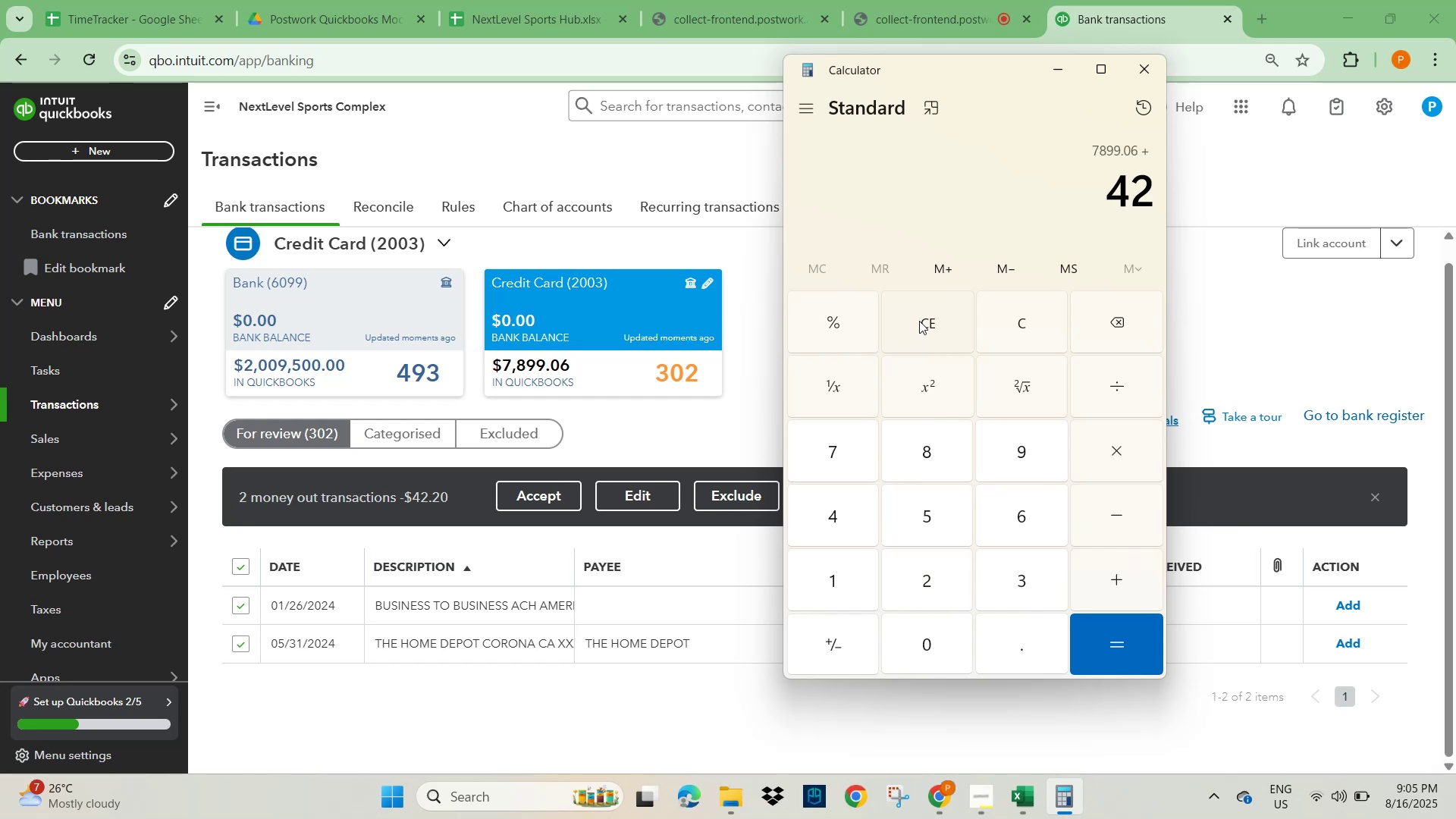 
key(NumpadDecimal)
 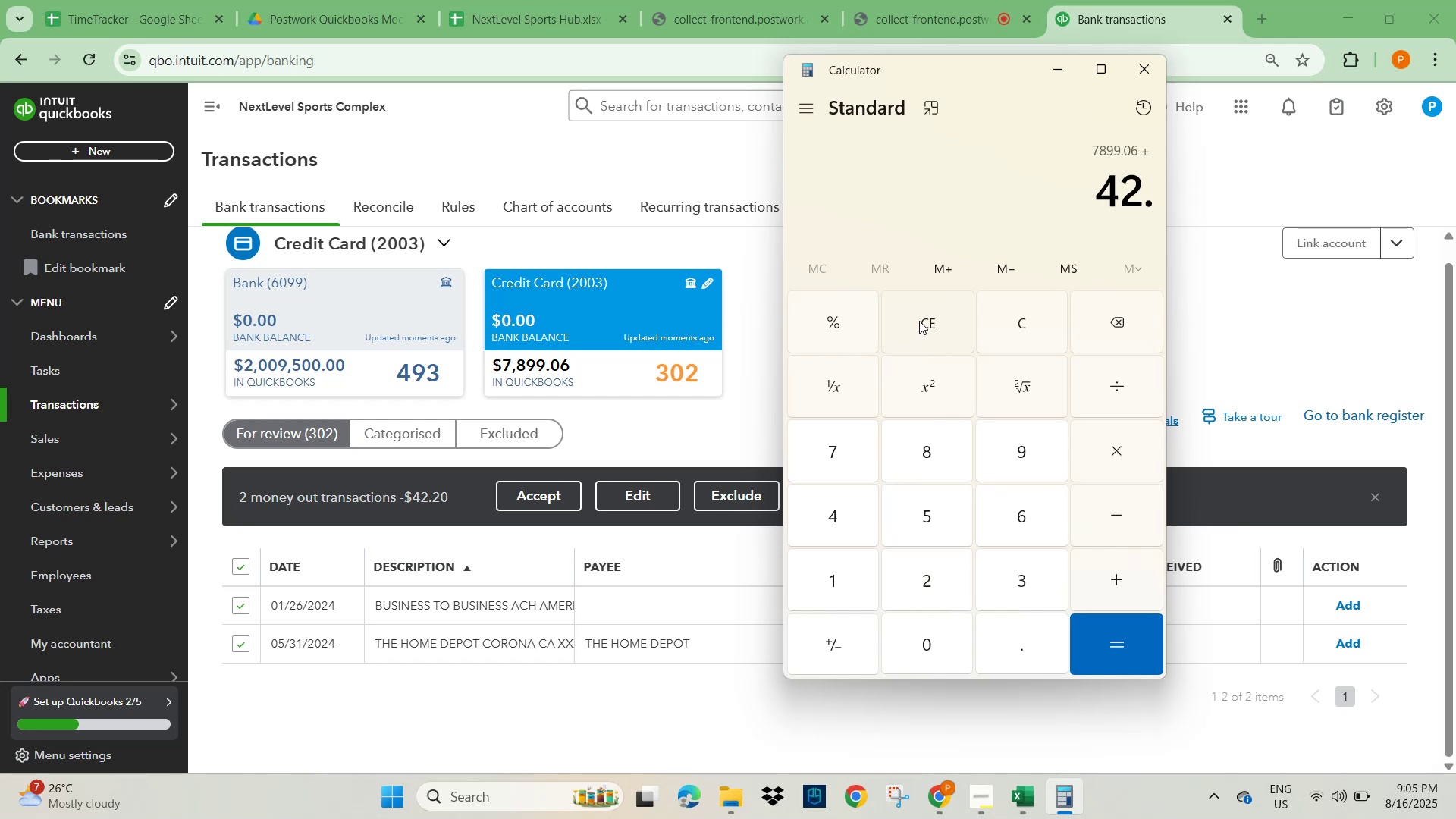 
key(Numpad2)
 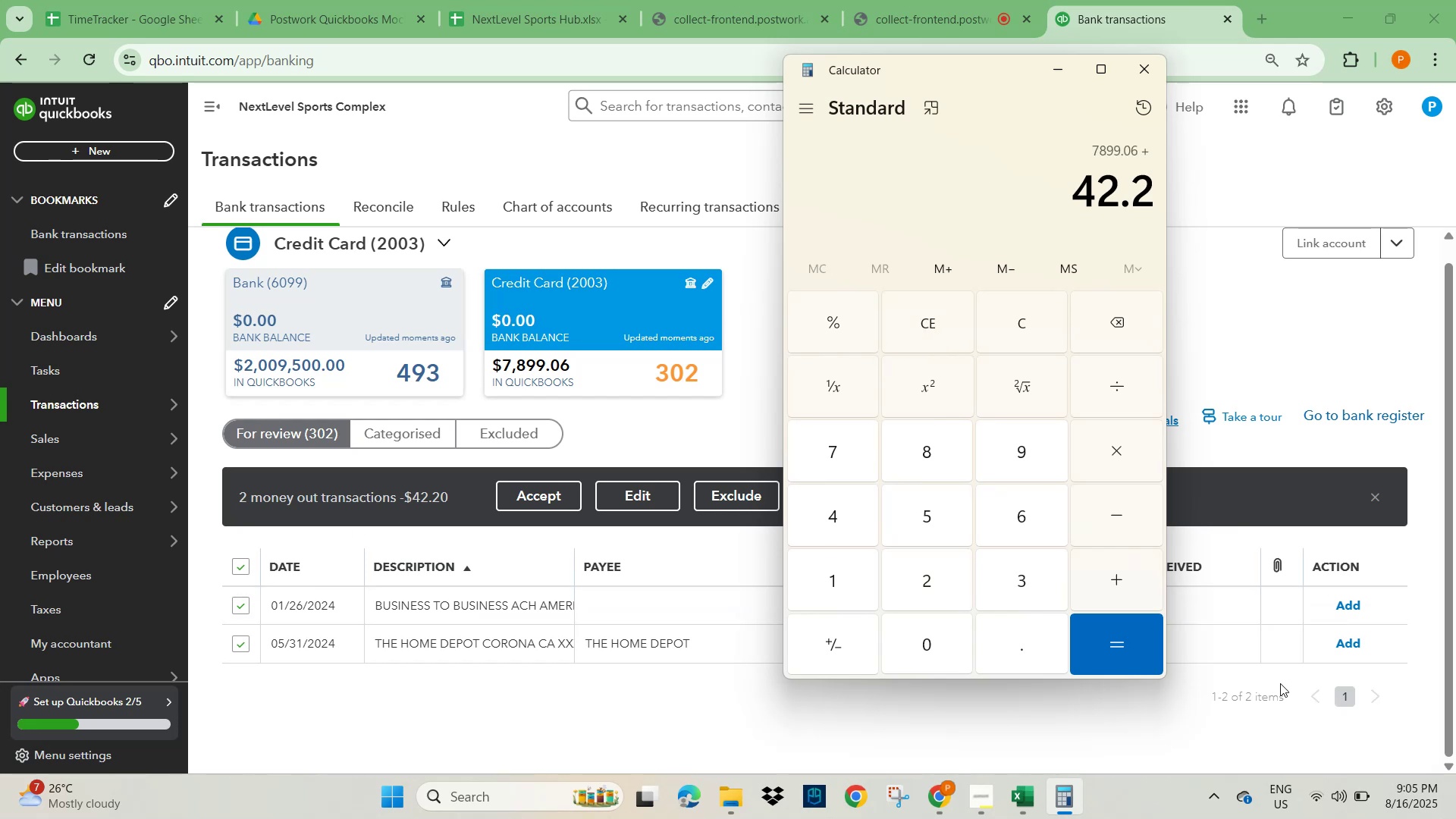 
left_click([1317, 700])
 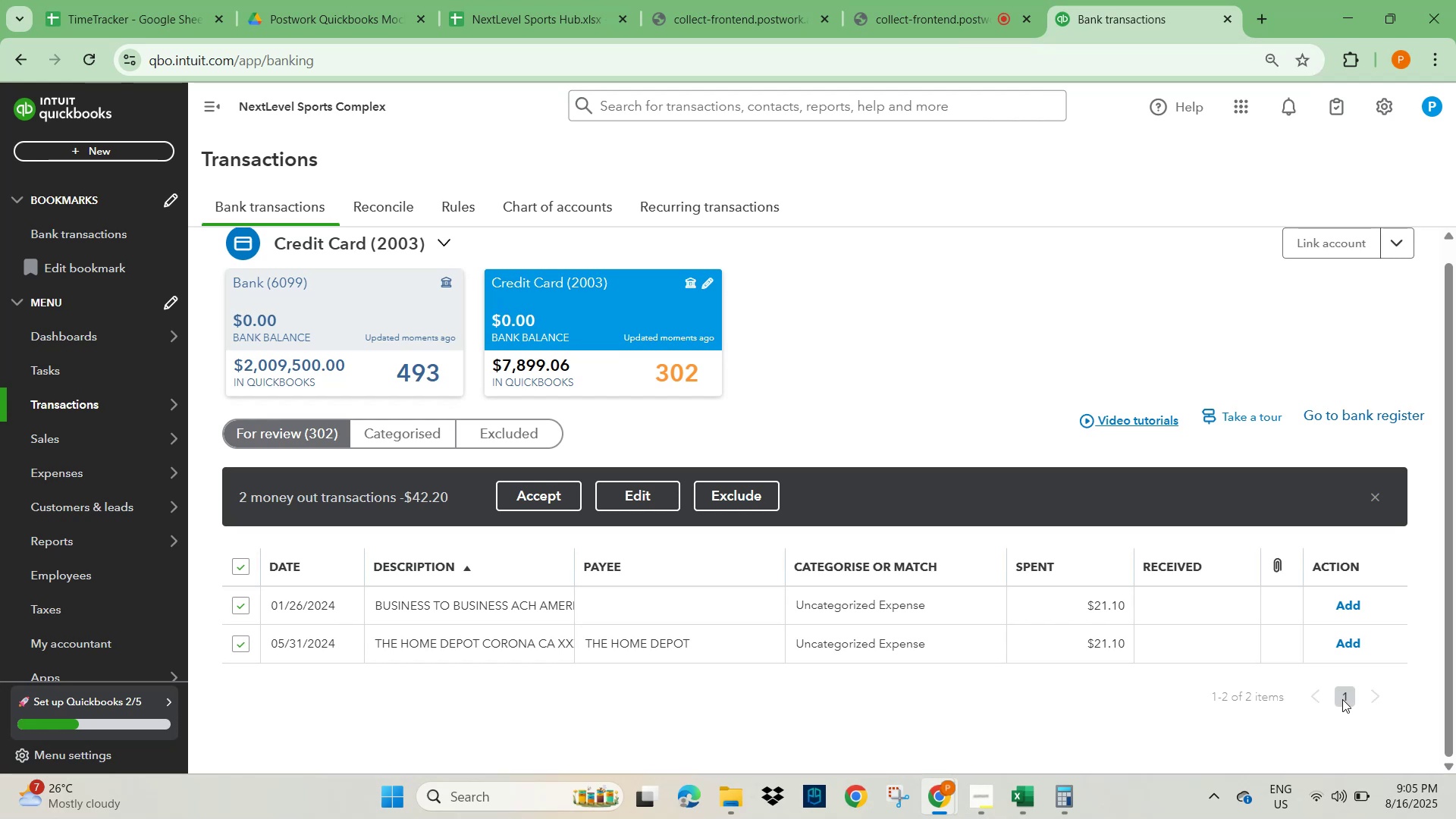 
wait(6.34)
 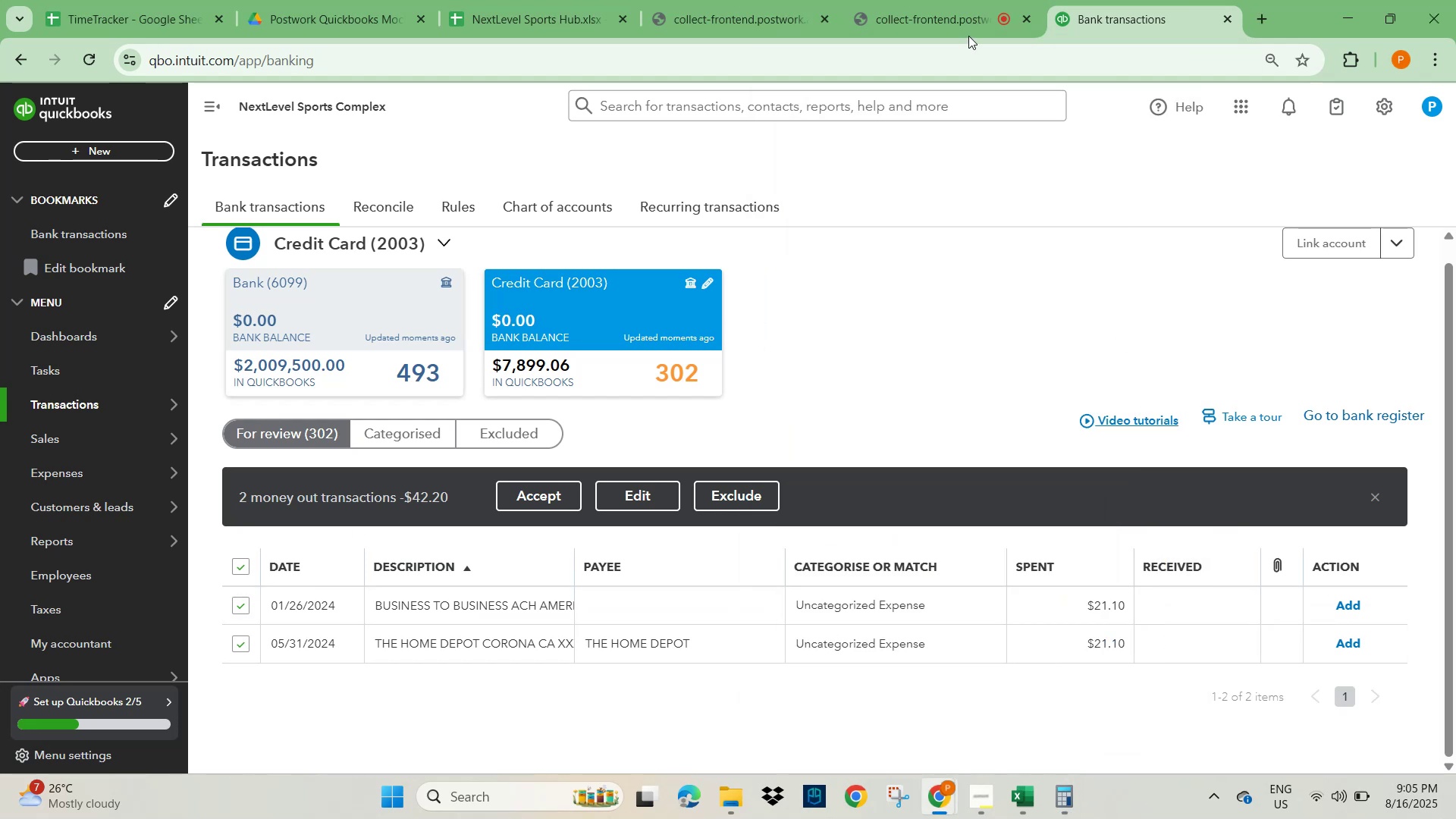 
left_click([1376, 500])
 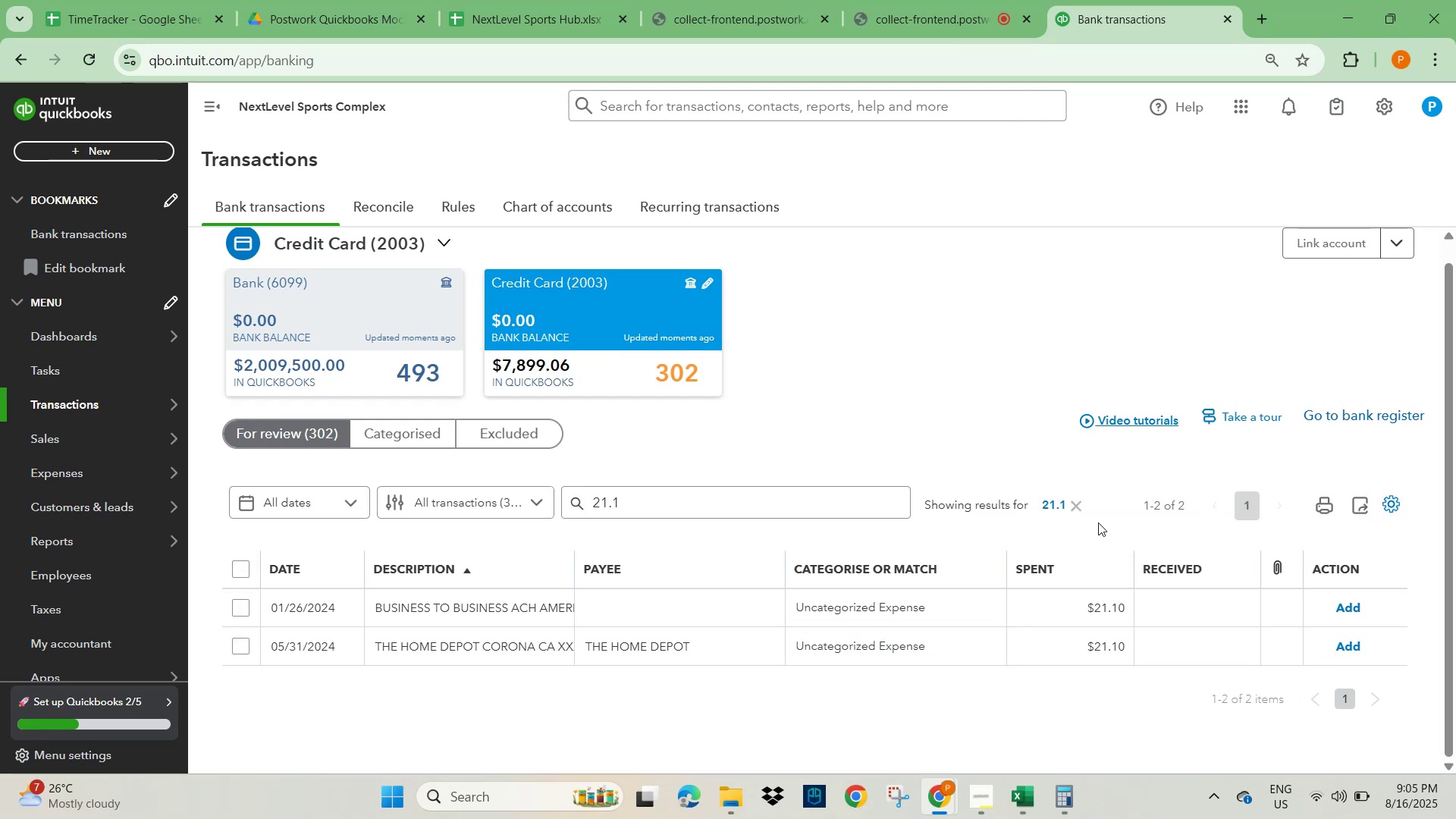 
left_click([1074, 506])
 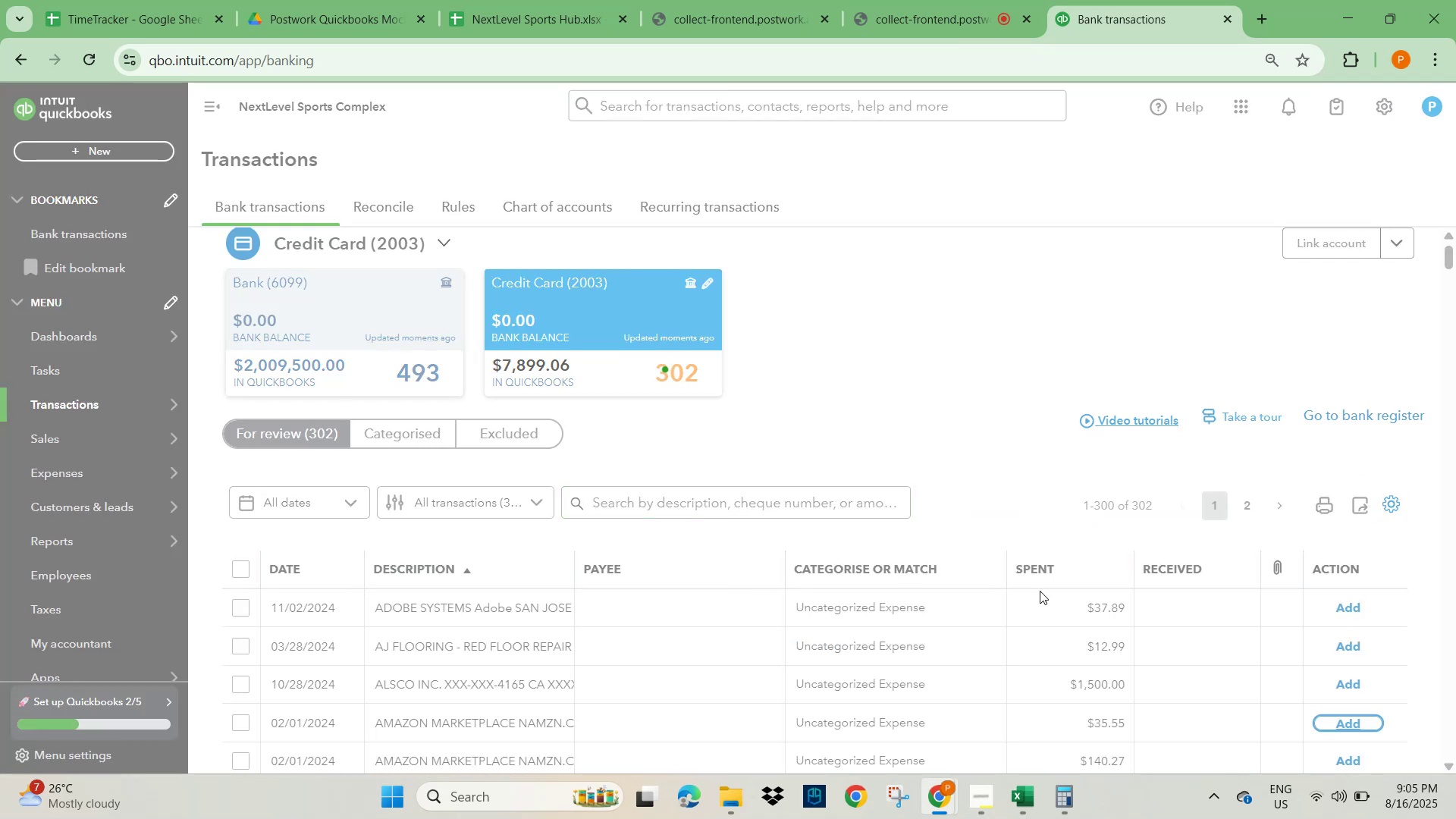 
wait(5.37)
 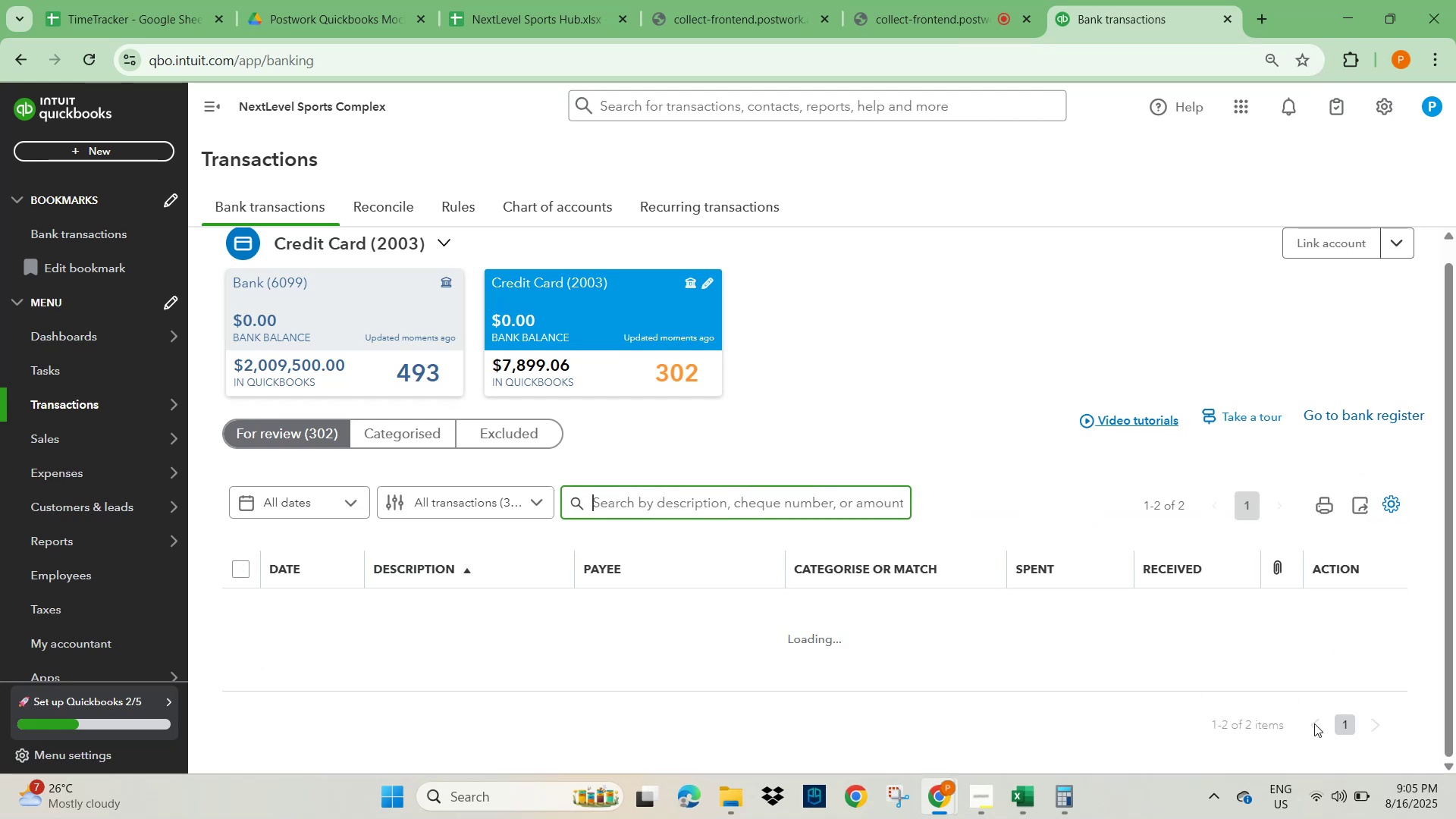 
left_click([235, 573])
 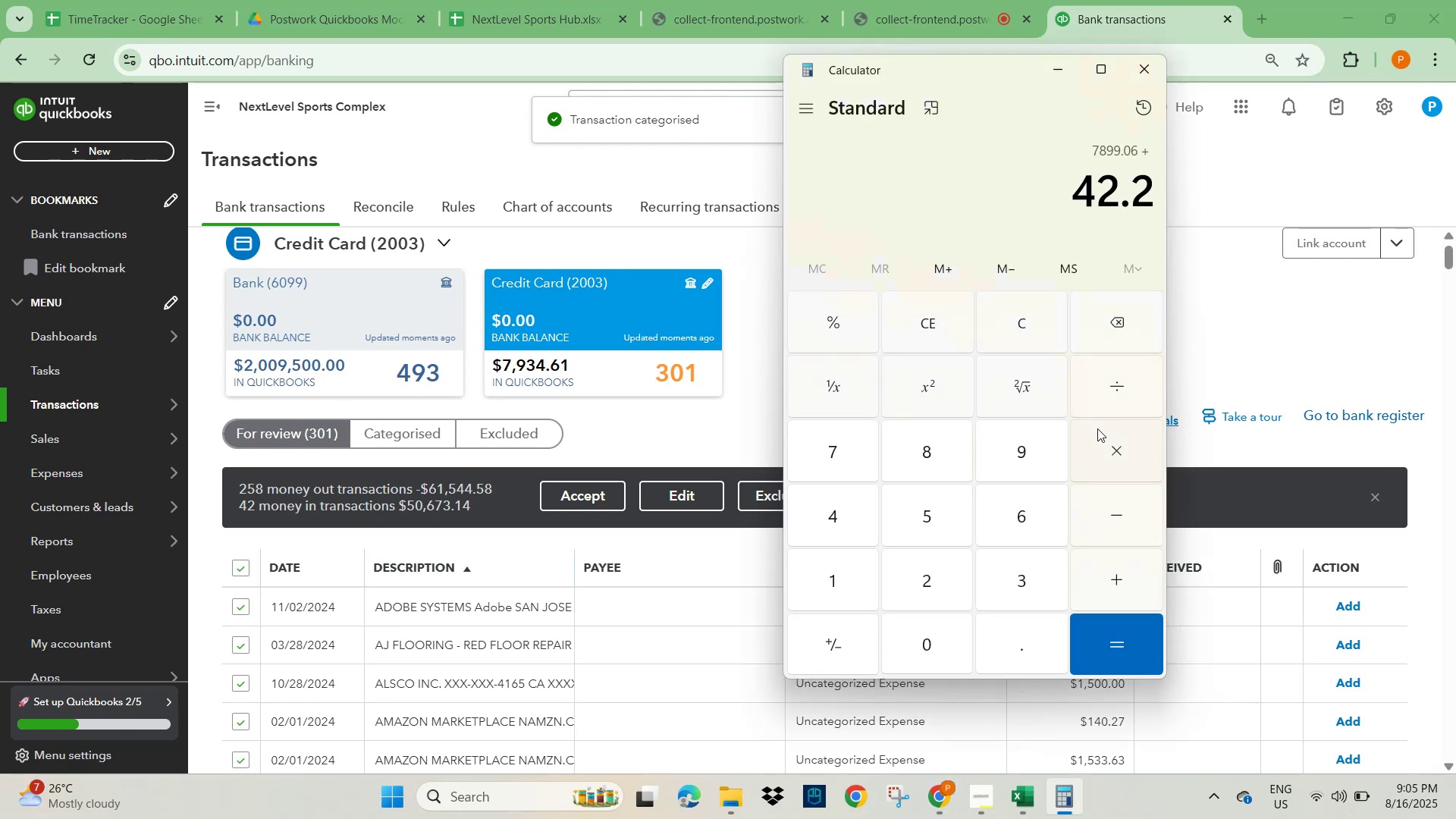 
wait(8.56)
 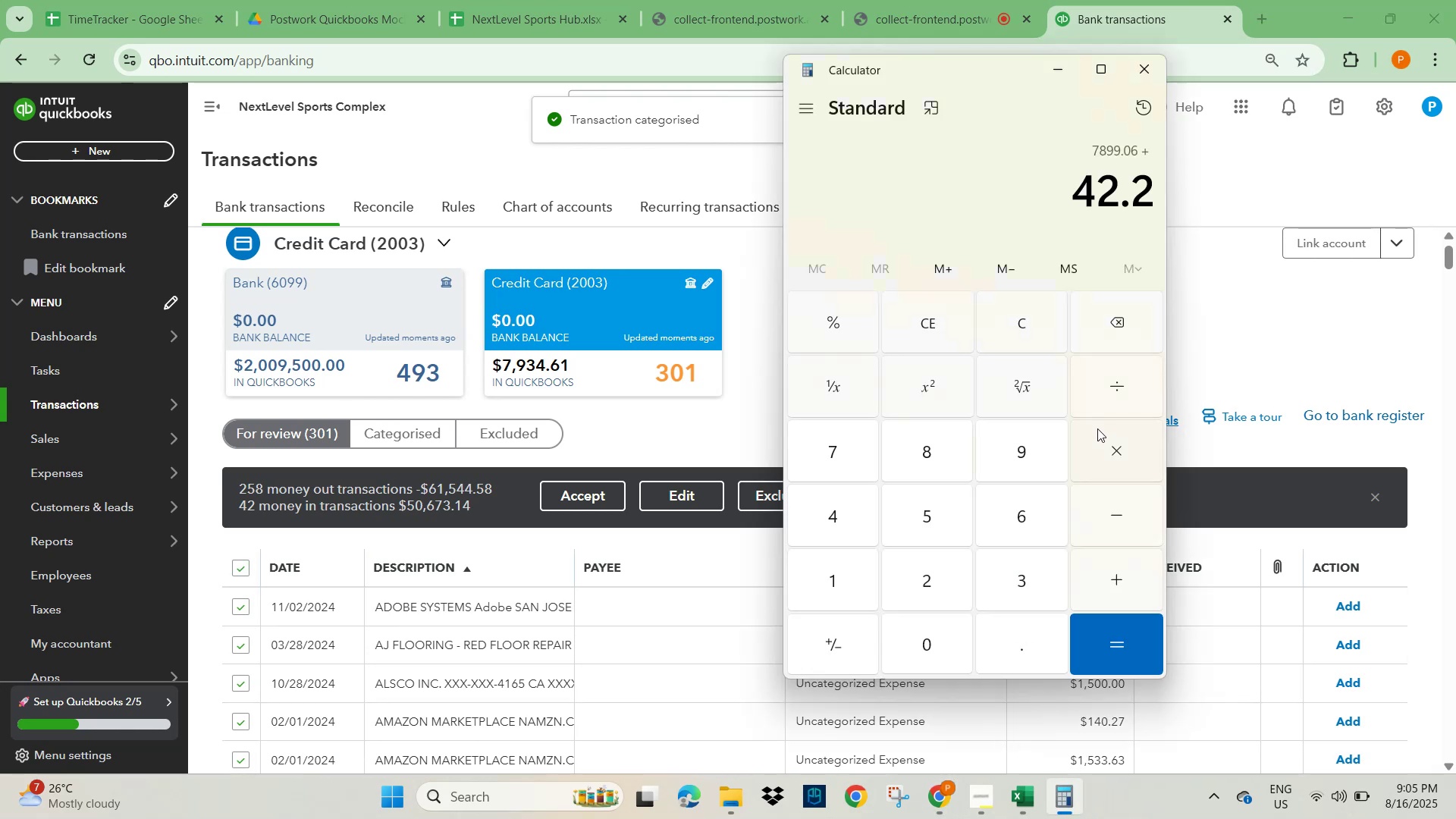 
key(NumpadAdd)
 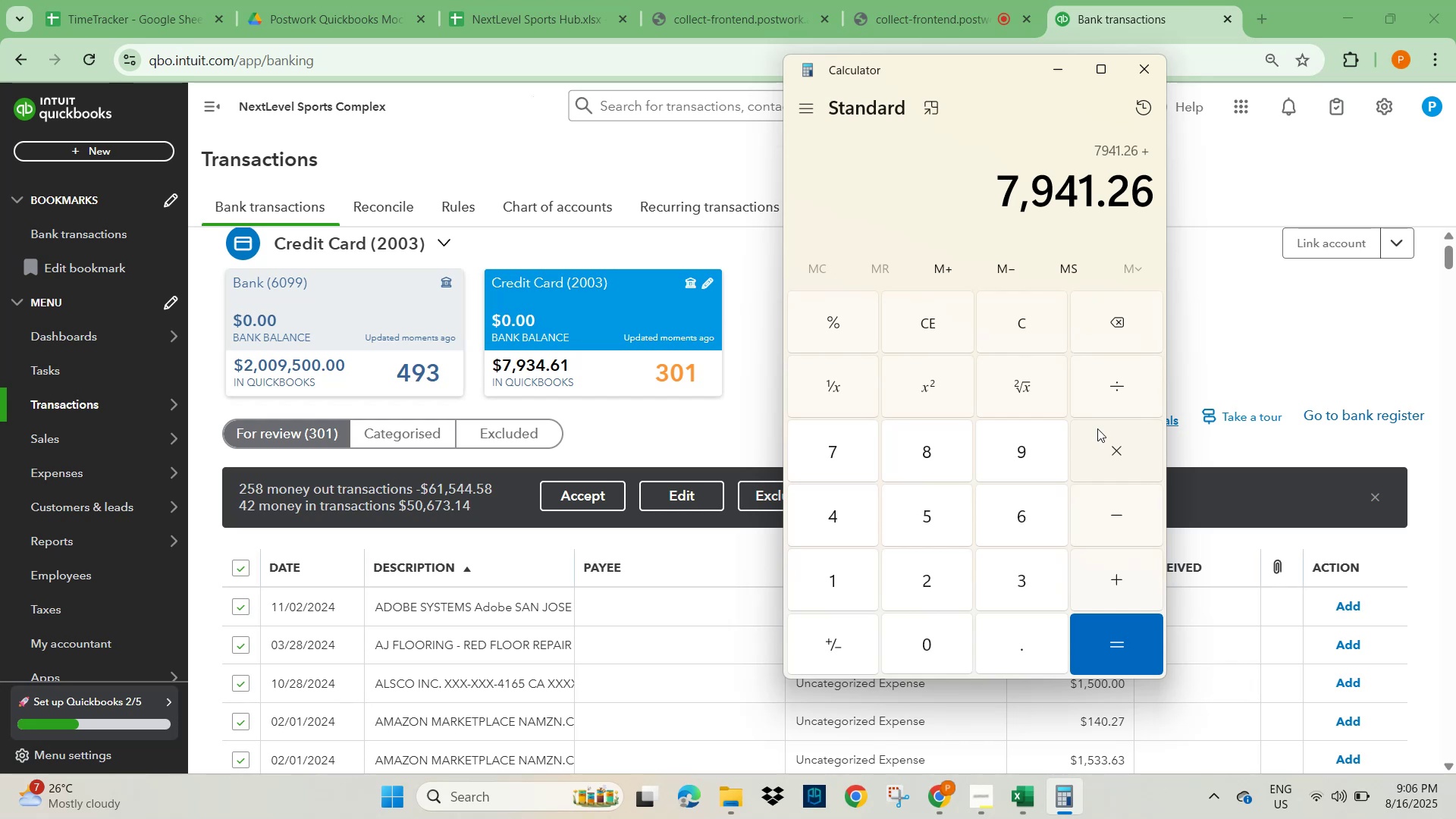 
key(Numpad6)
 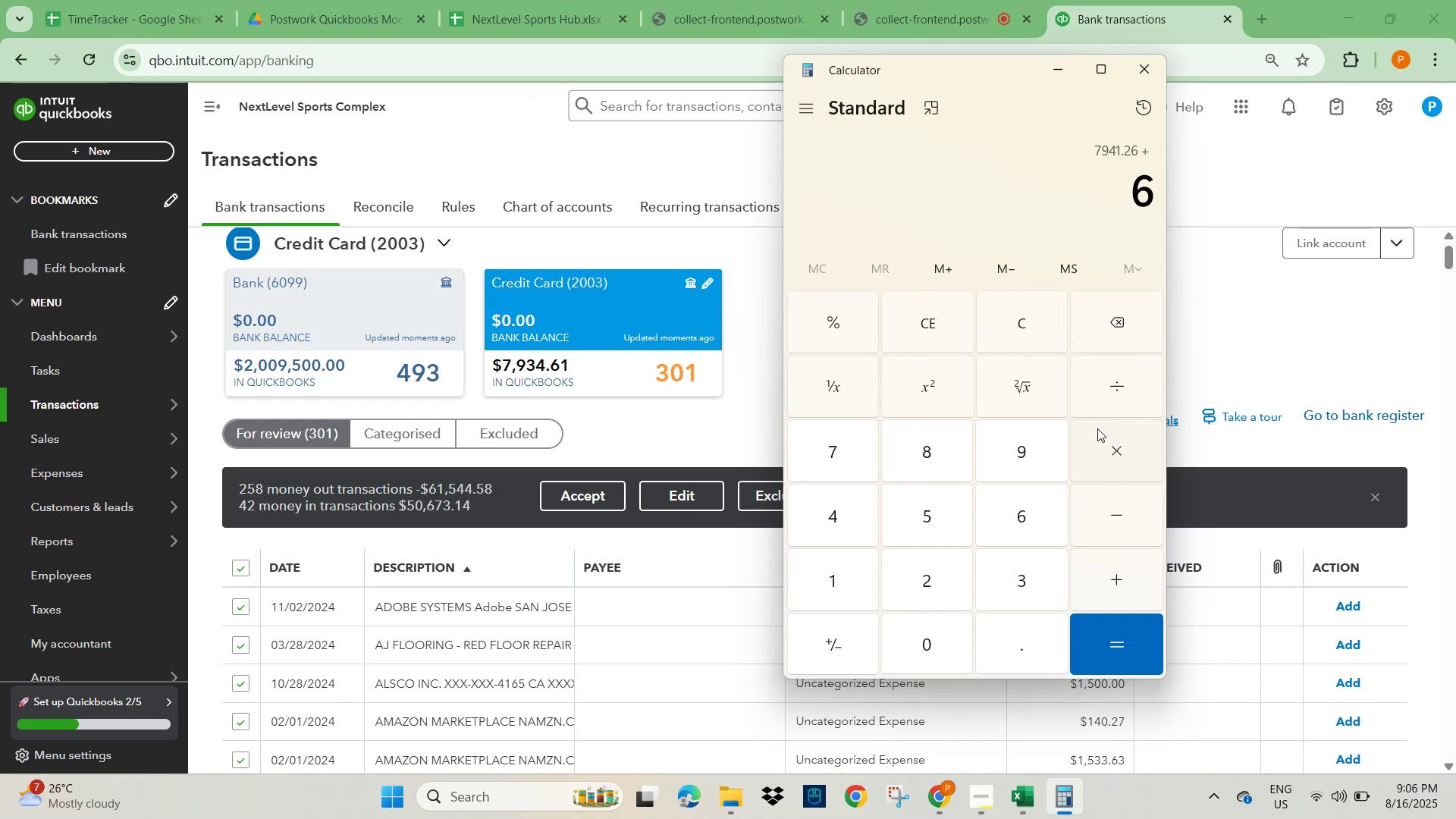 
key(Numpad1)
 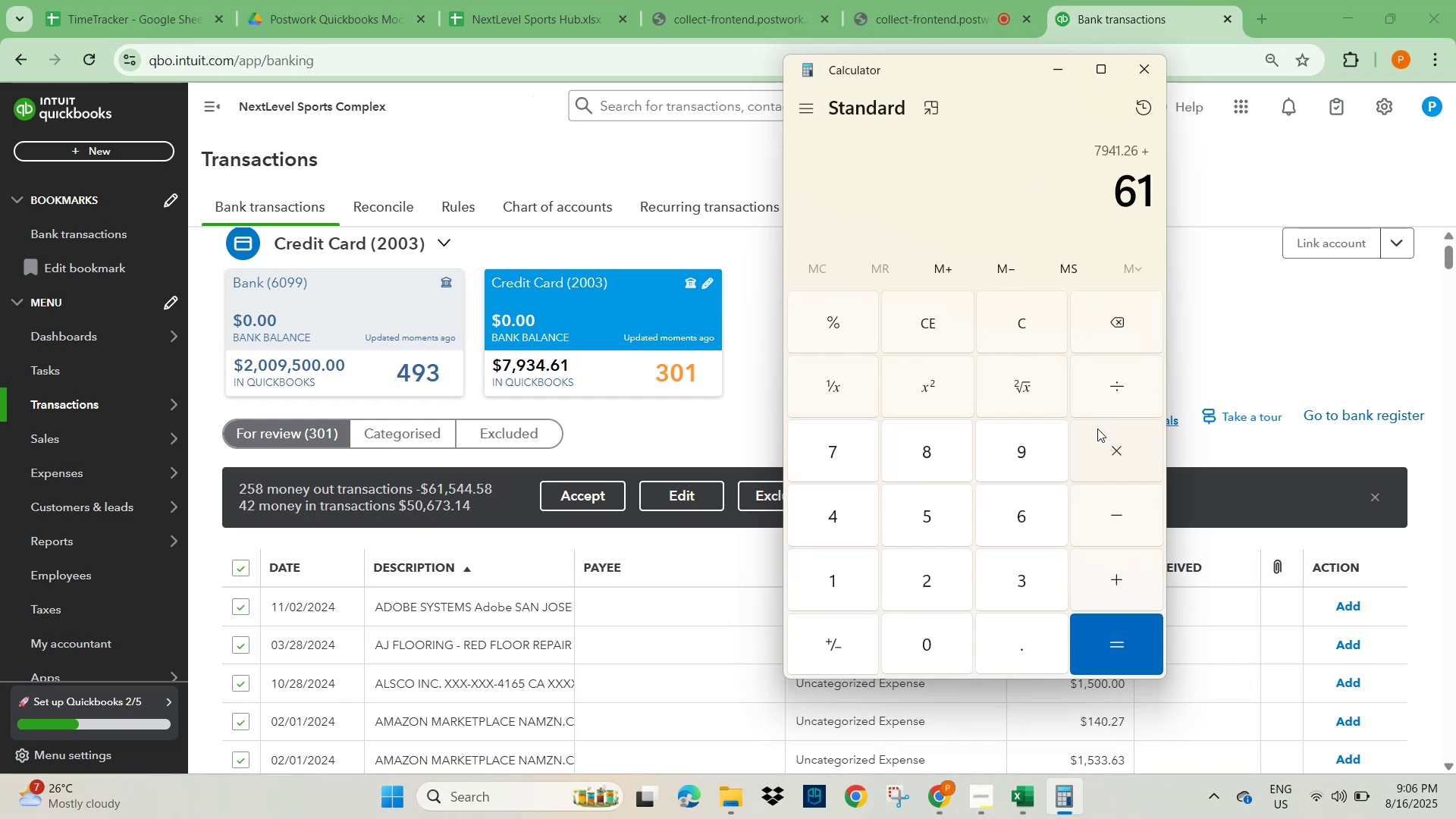 
key(Numpad5)
 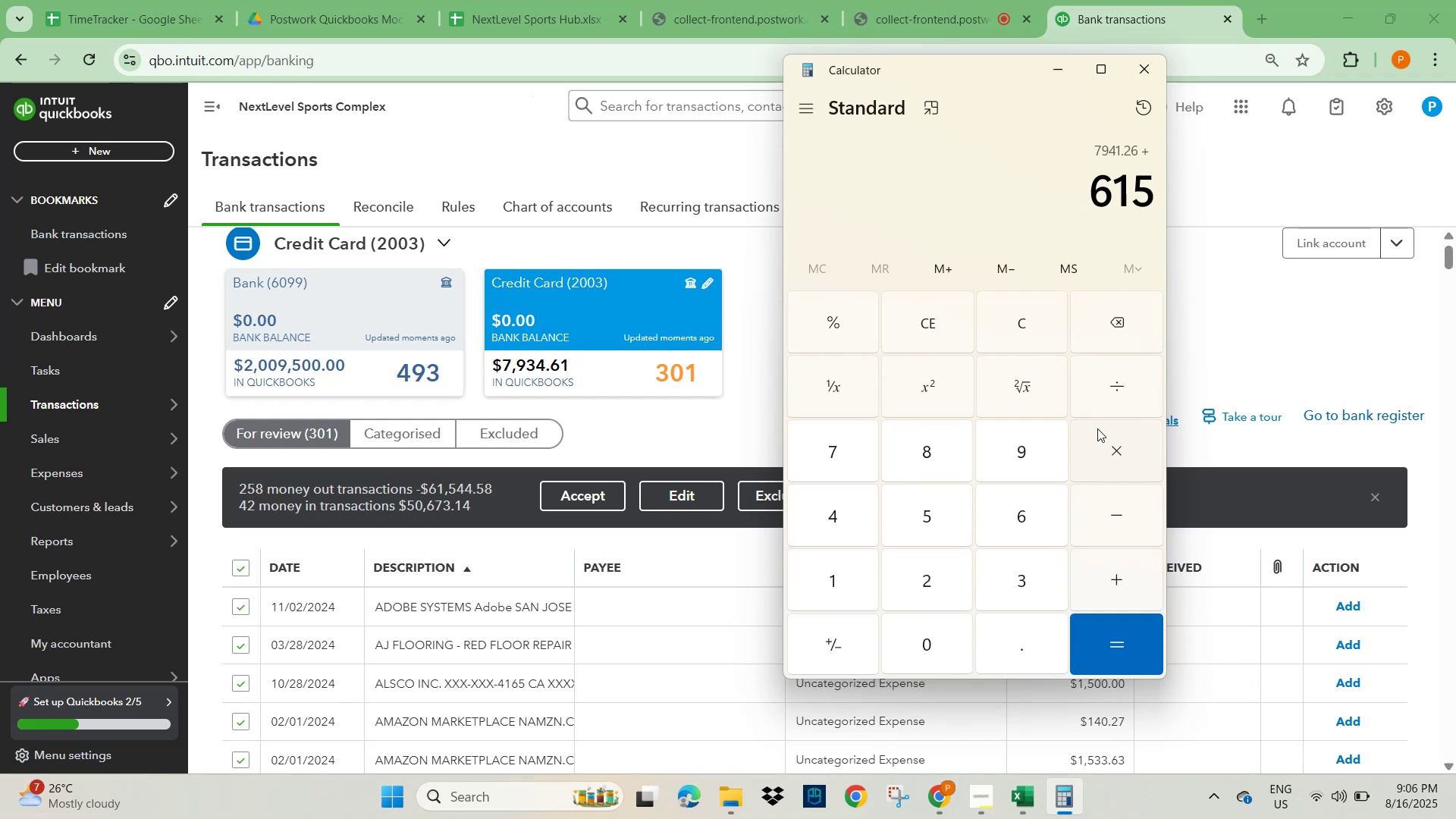 
key(Numpad4)
 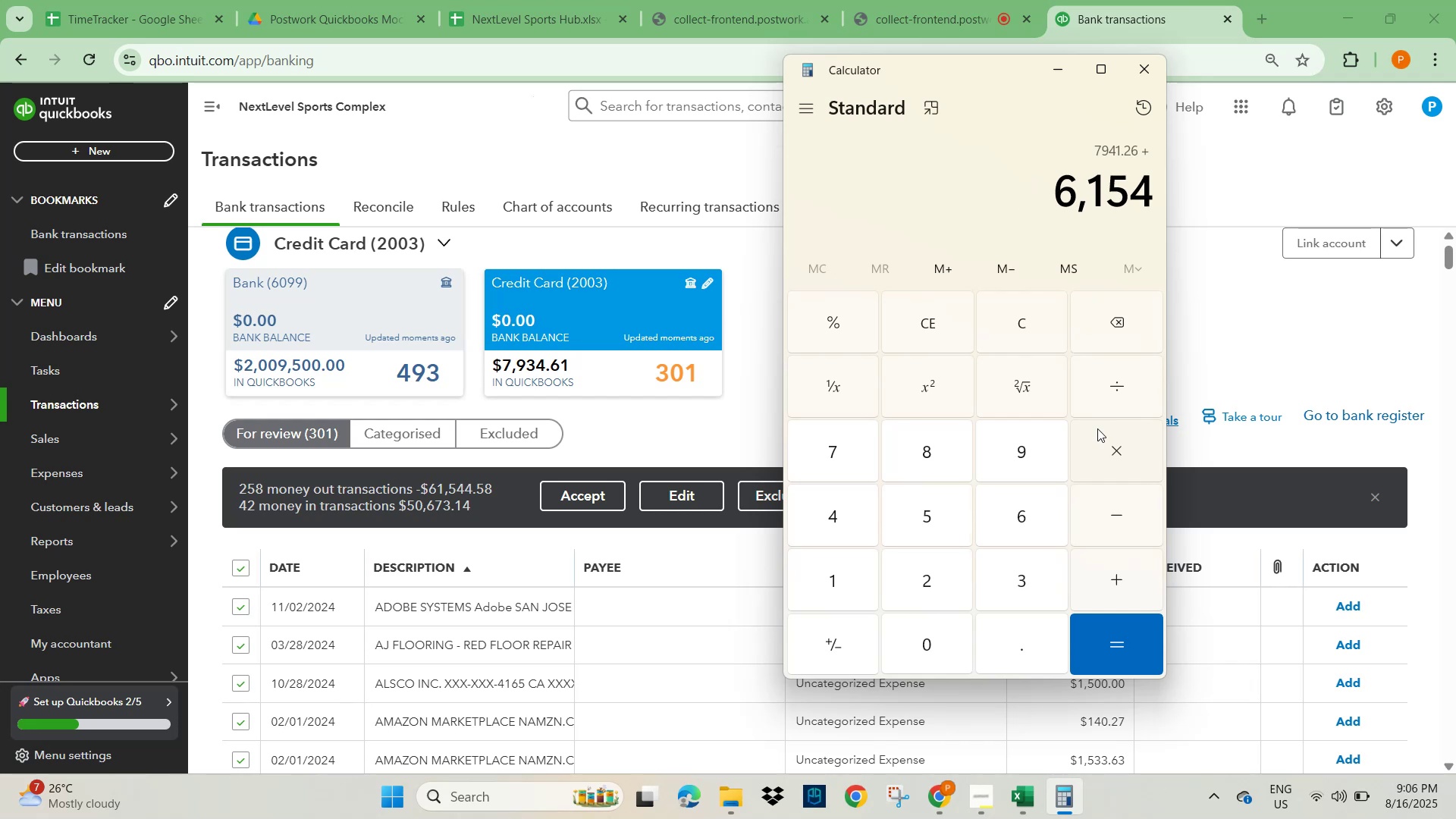 
key(Numpad4)
 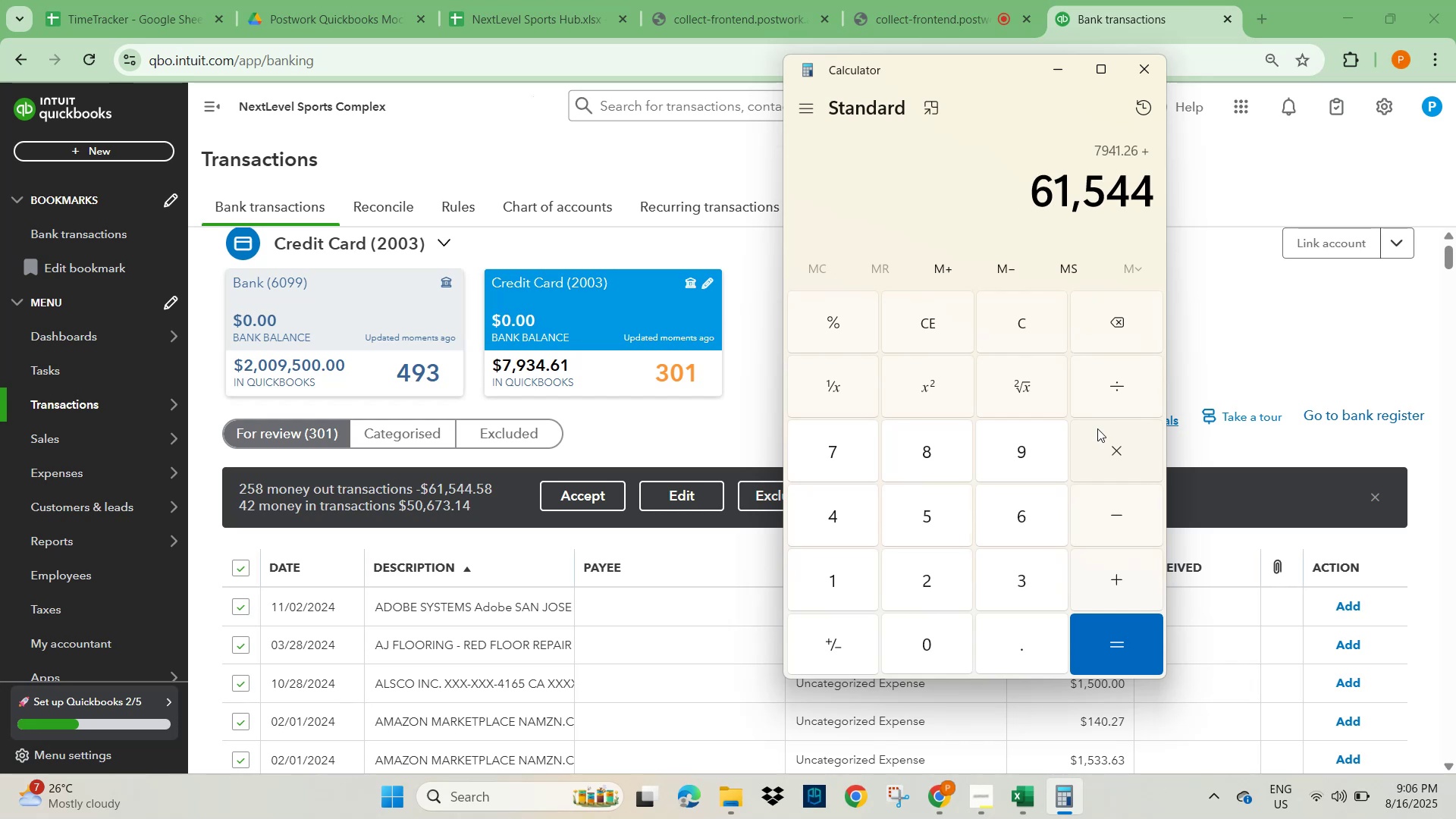 
key(NumpadDecimal)
 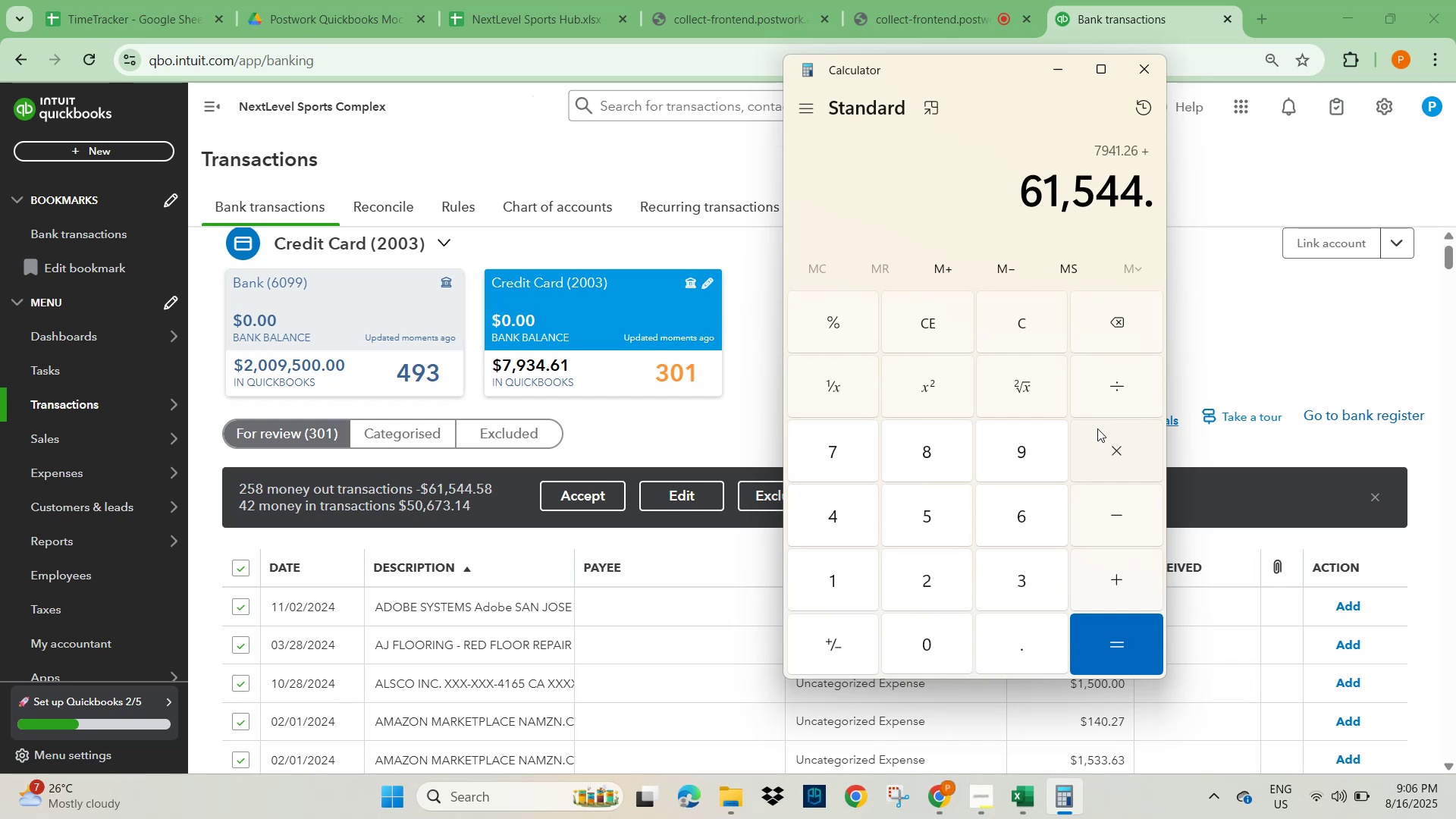 
key(Numpad5)
 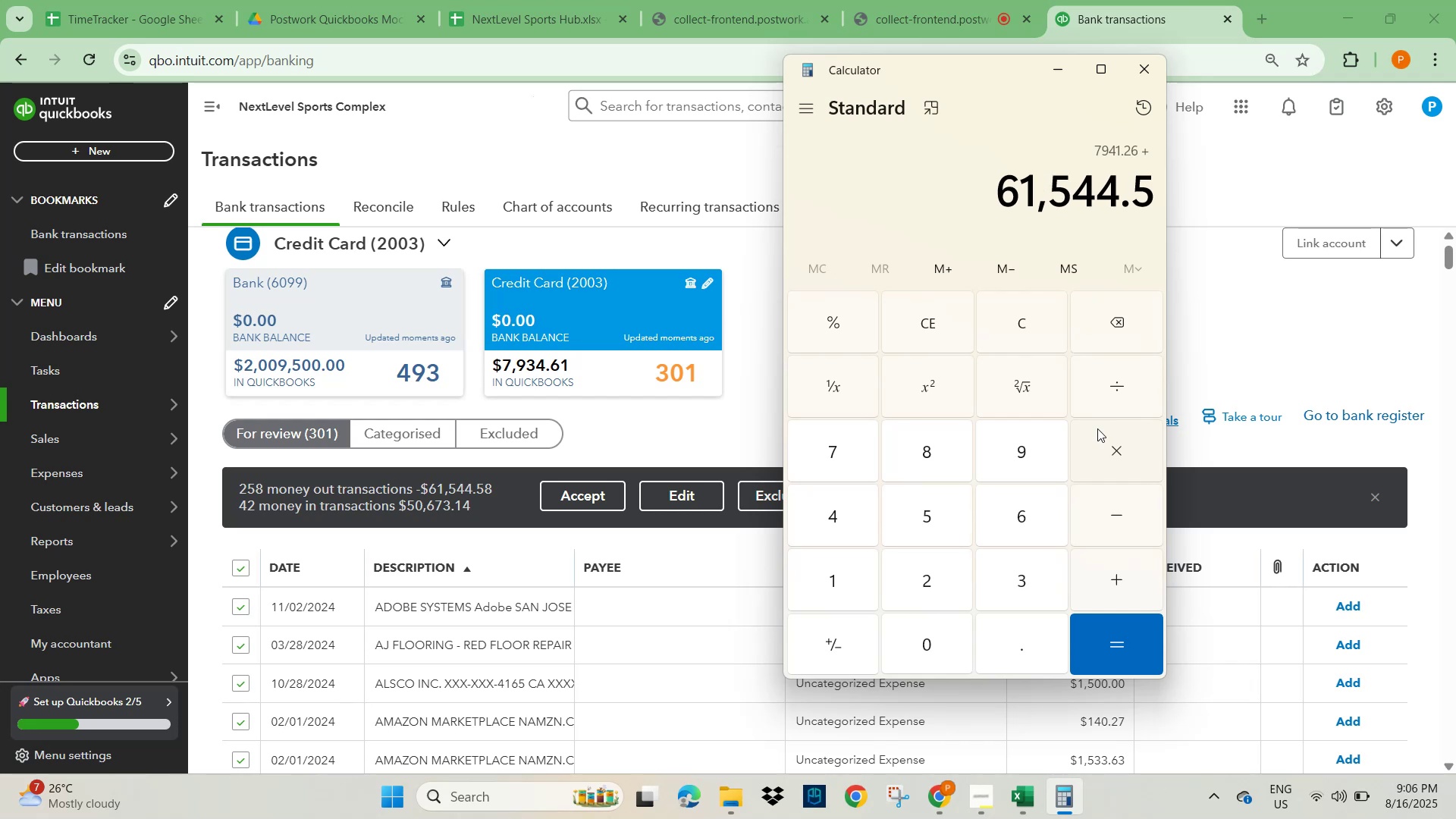 
key(Numpad8)
 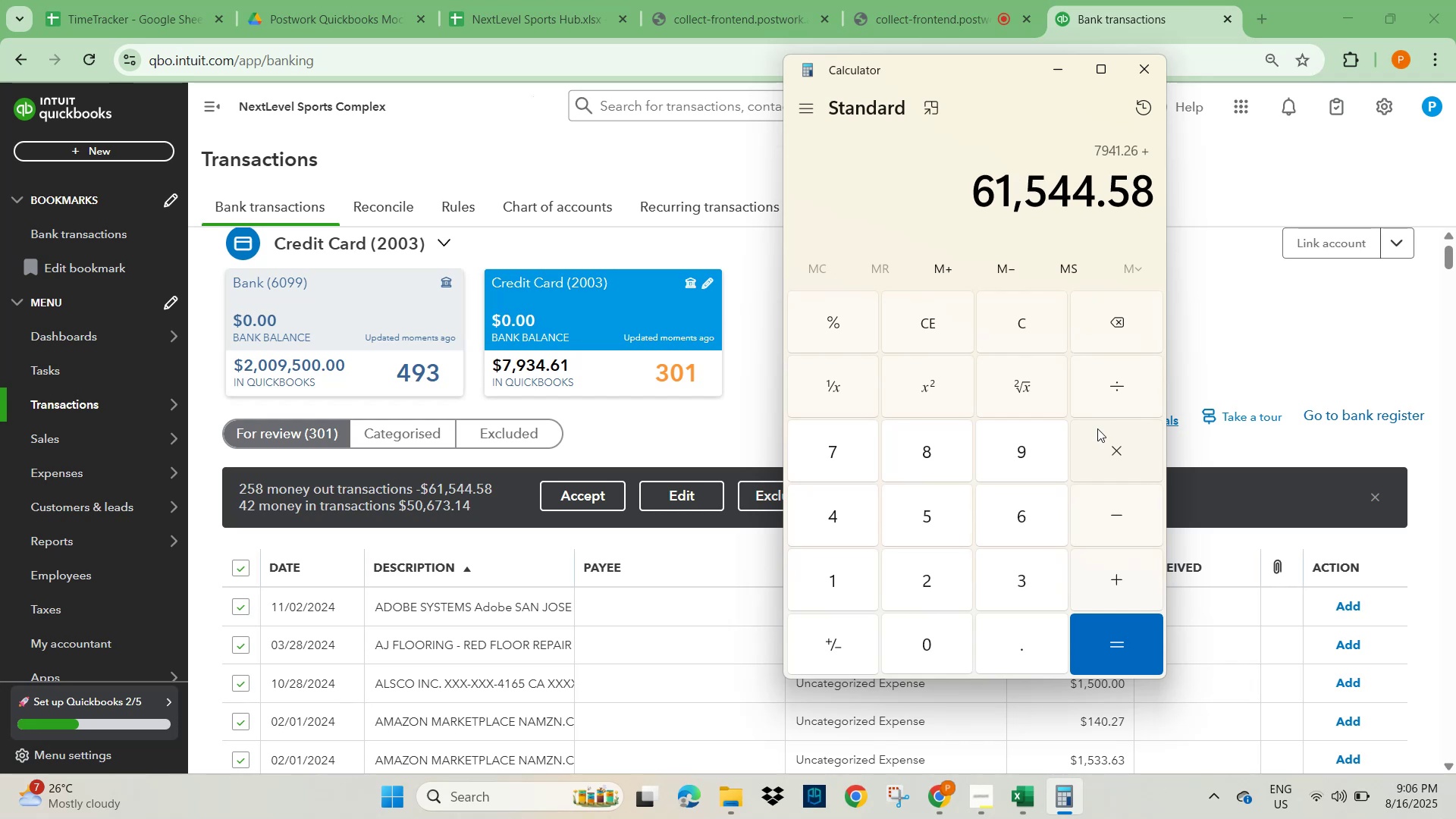 
key(NumpadSubtract)
 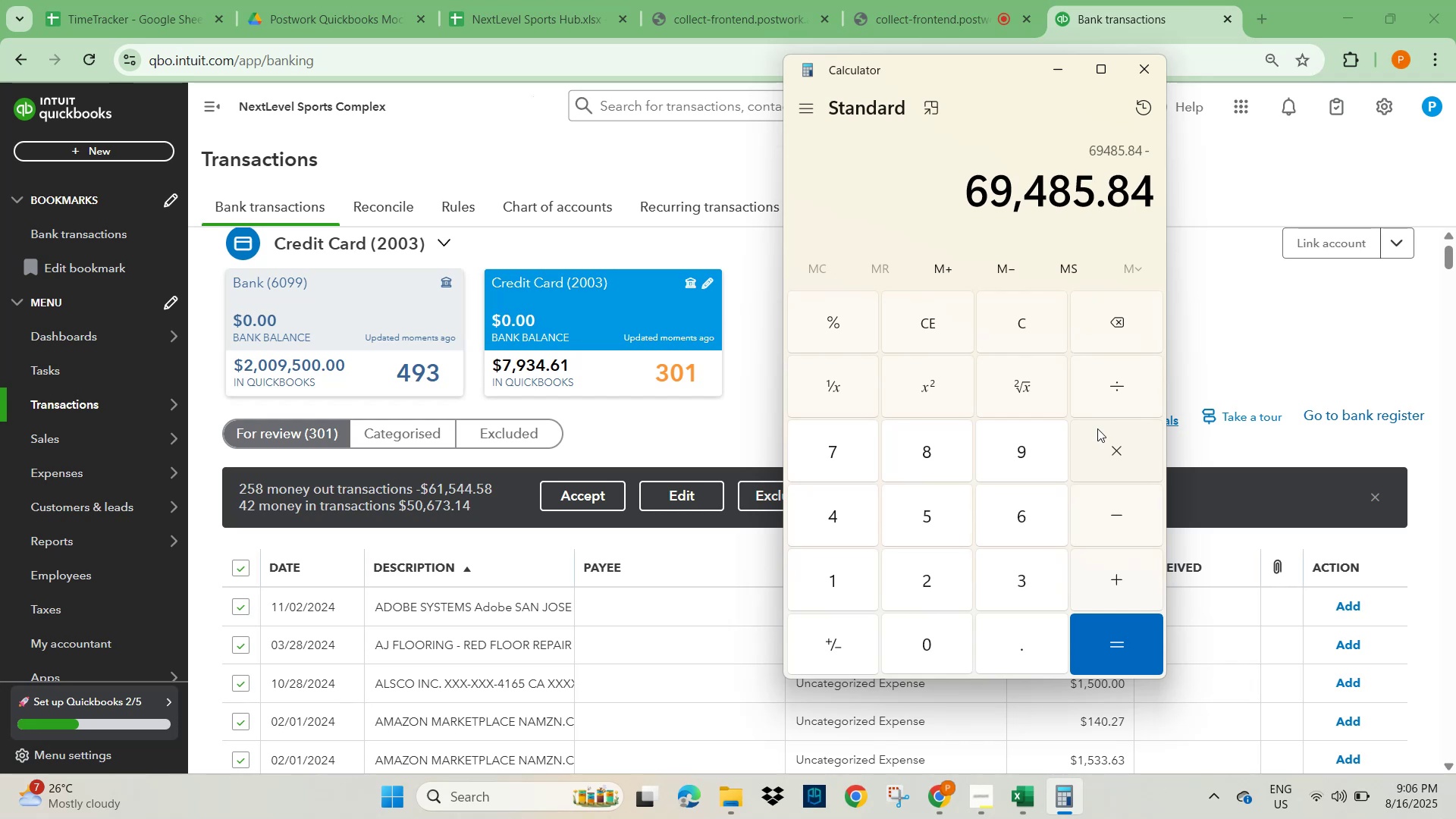 
key(Numpad5)
 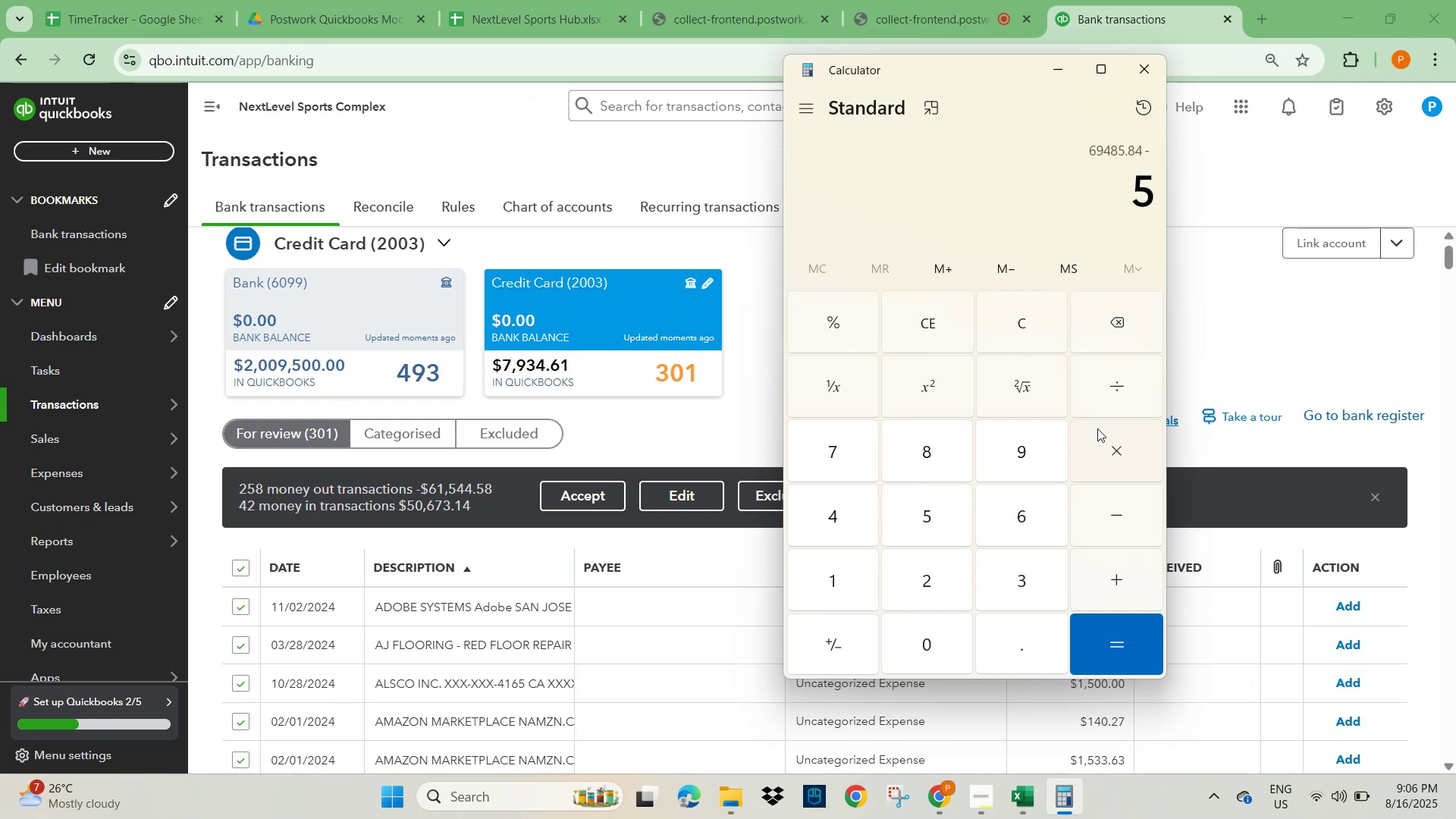 
key(Numpad0)
 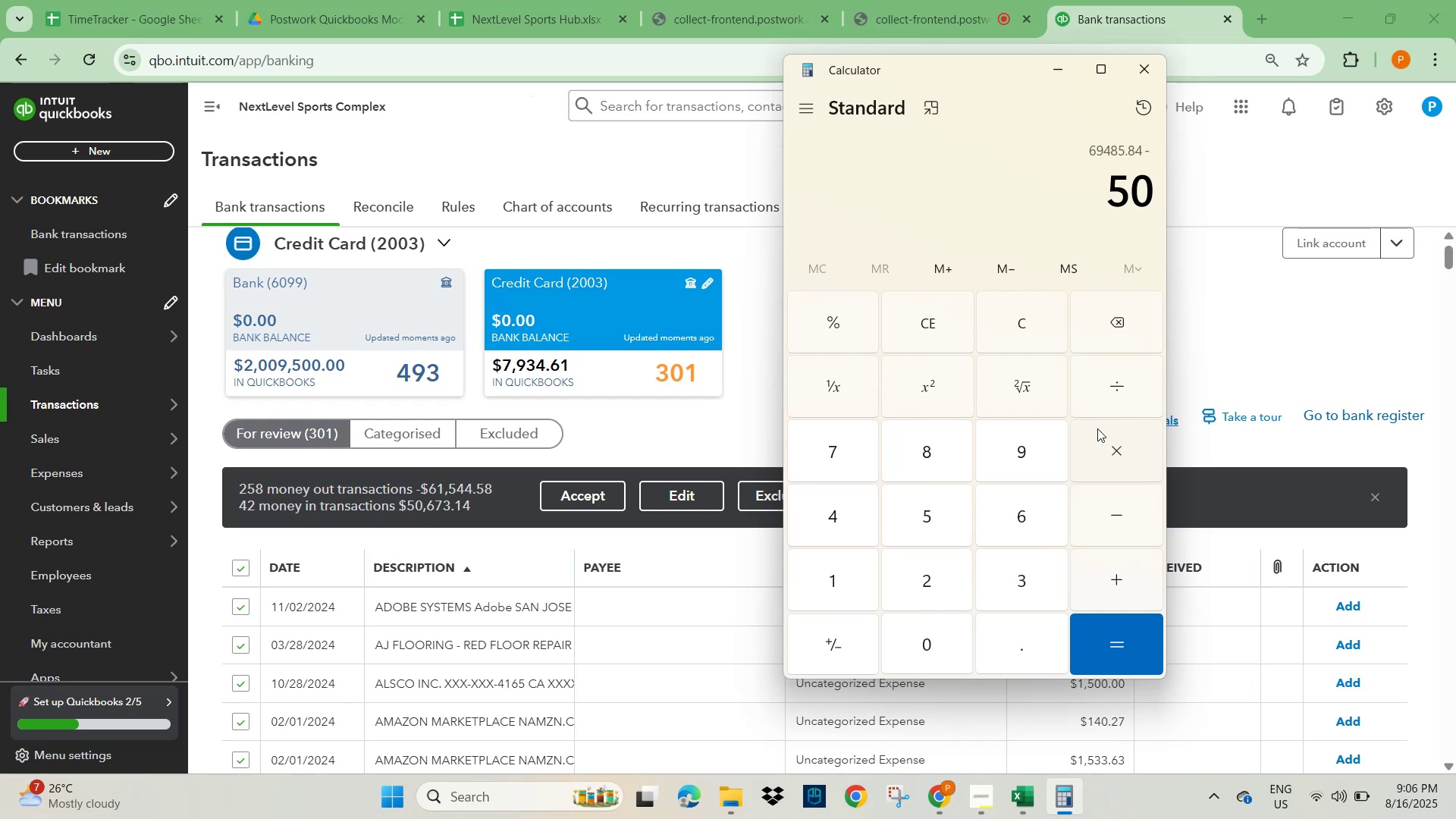 
key(Numpad6)
 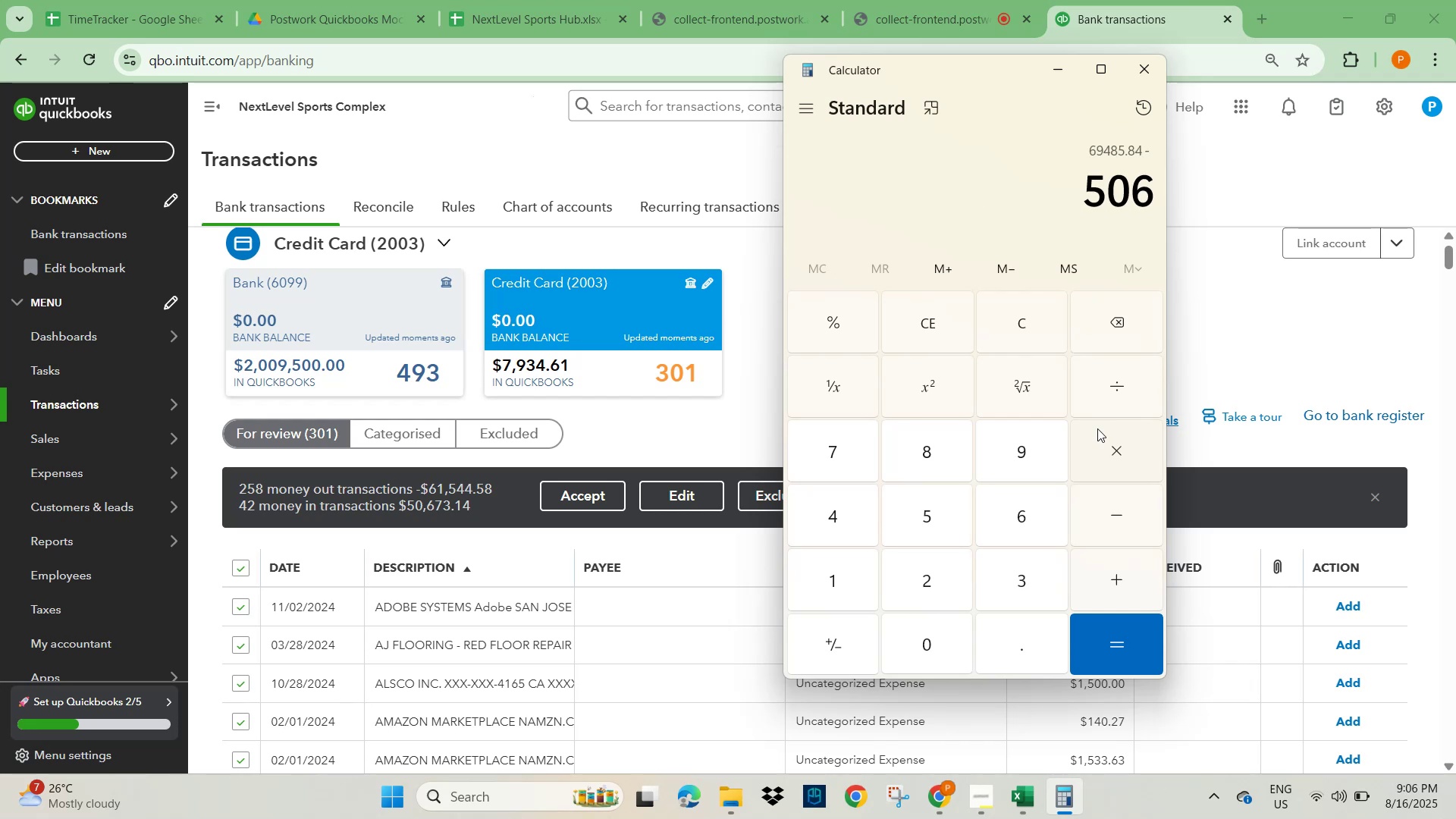 
key(Numpad7)
 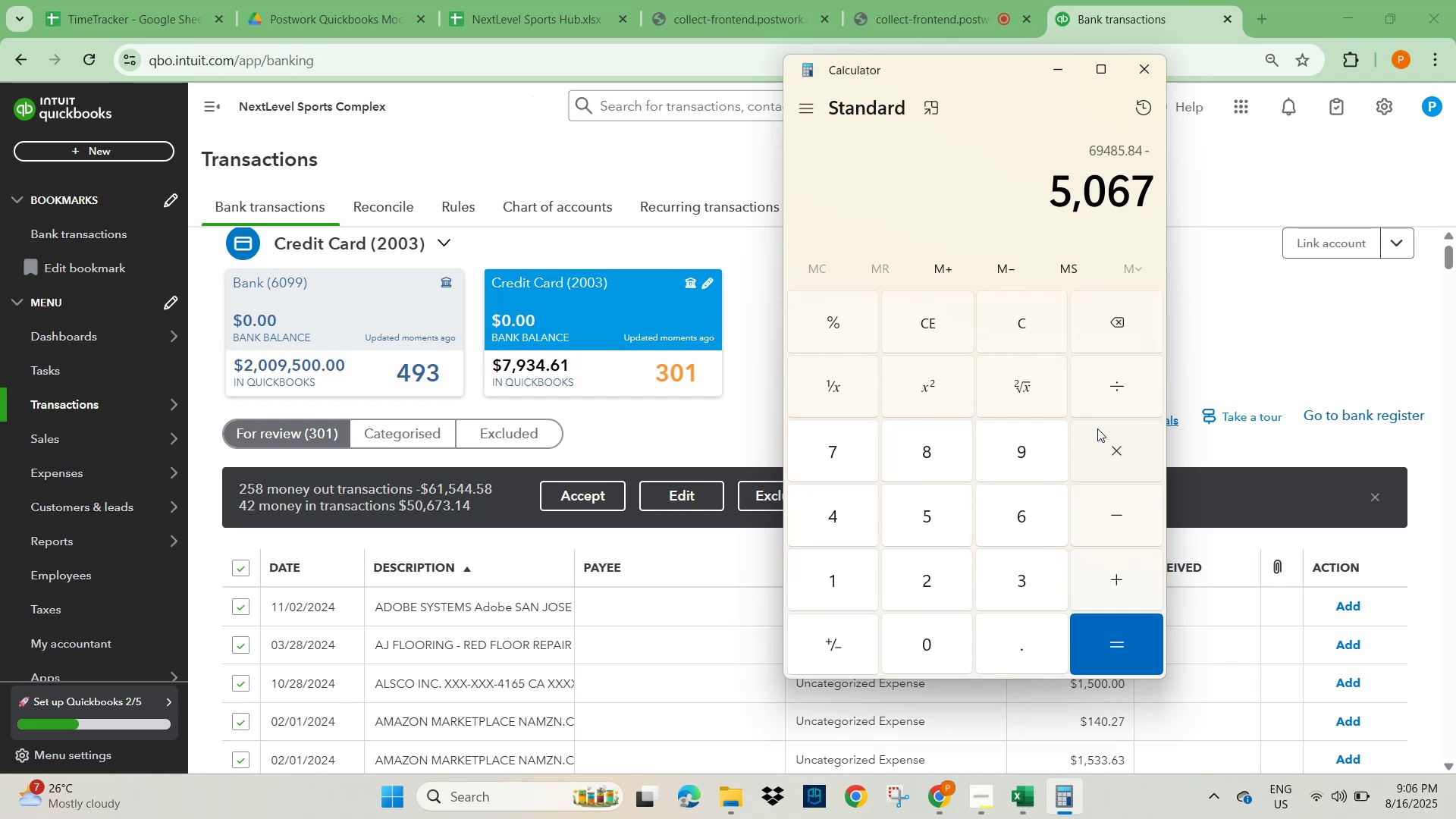 
key(Numpad3)
 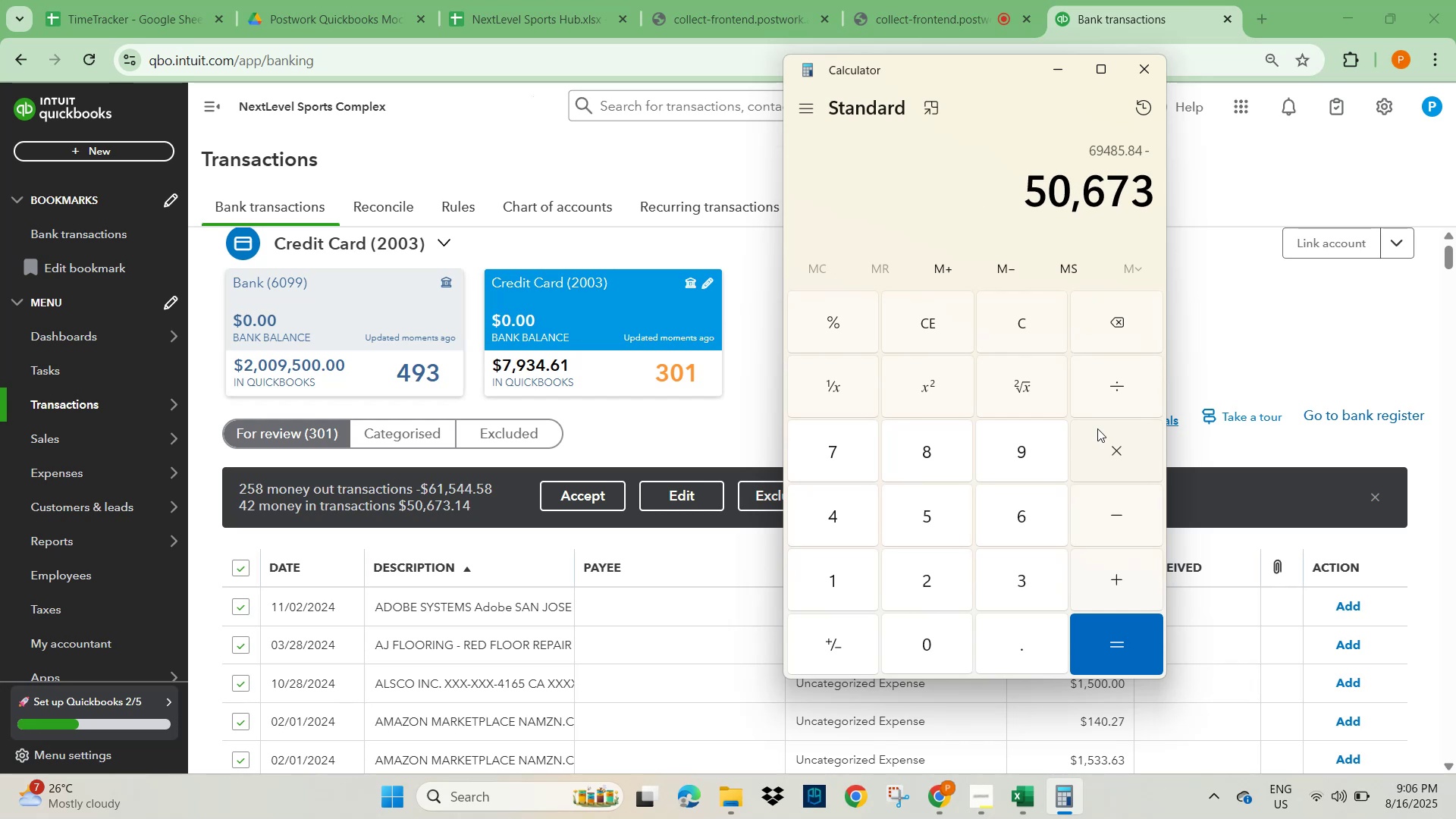 
key(NumpadDecimal)
 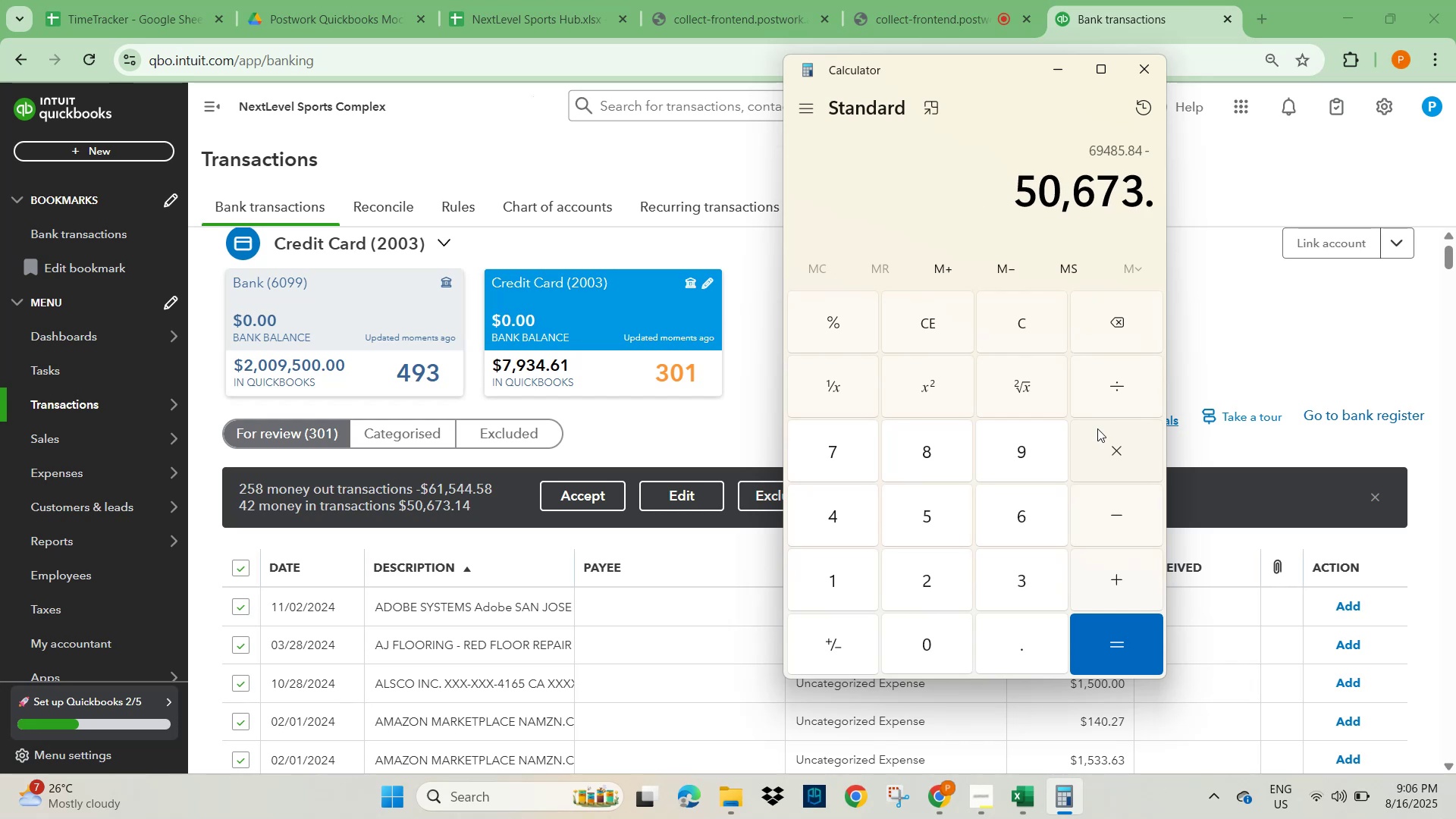 
key(Numpad1)
 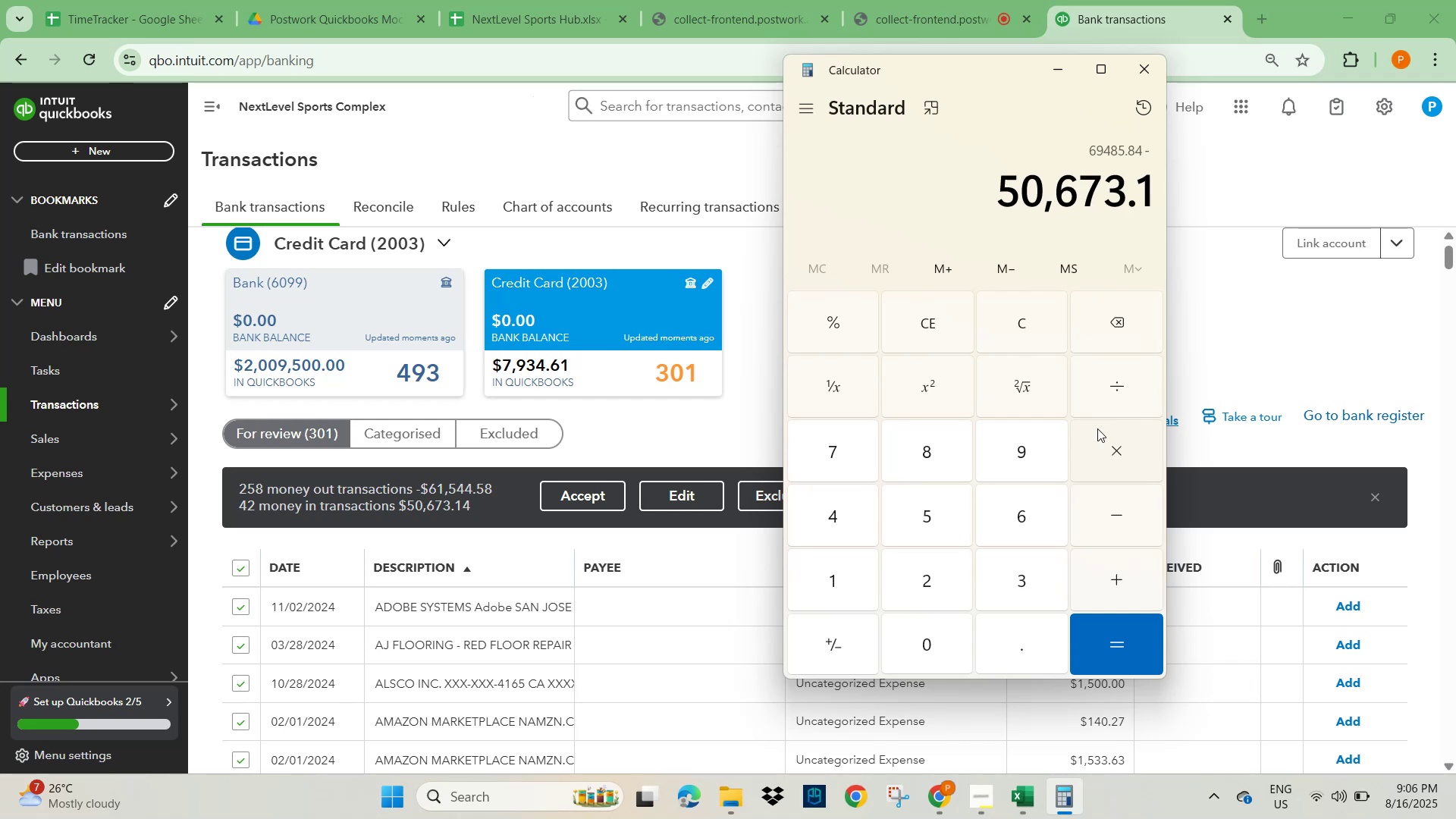 
key(Numpad4)
 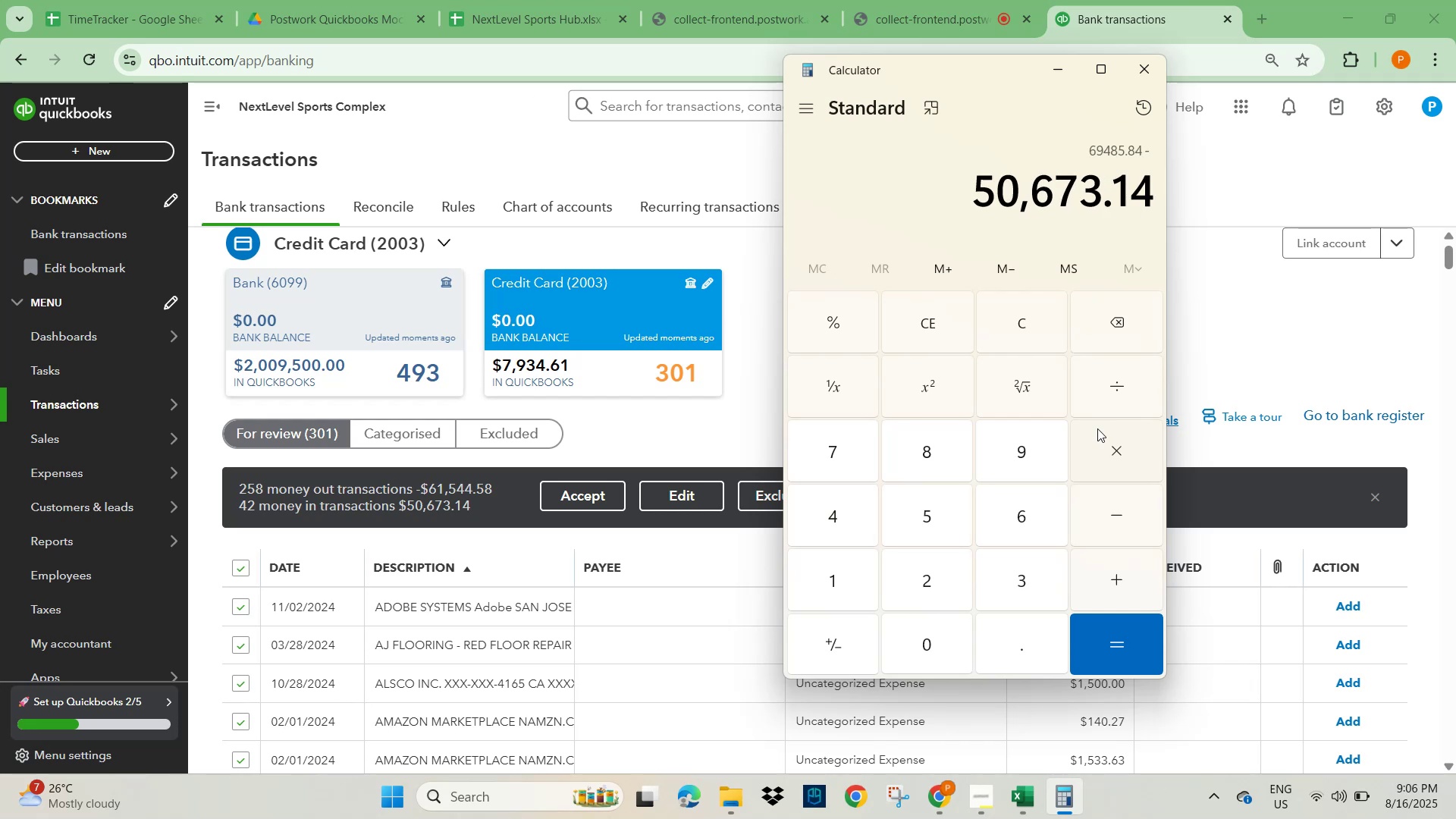 
key(NumpadEnter)
 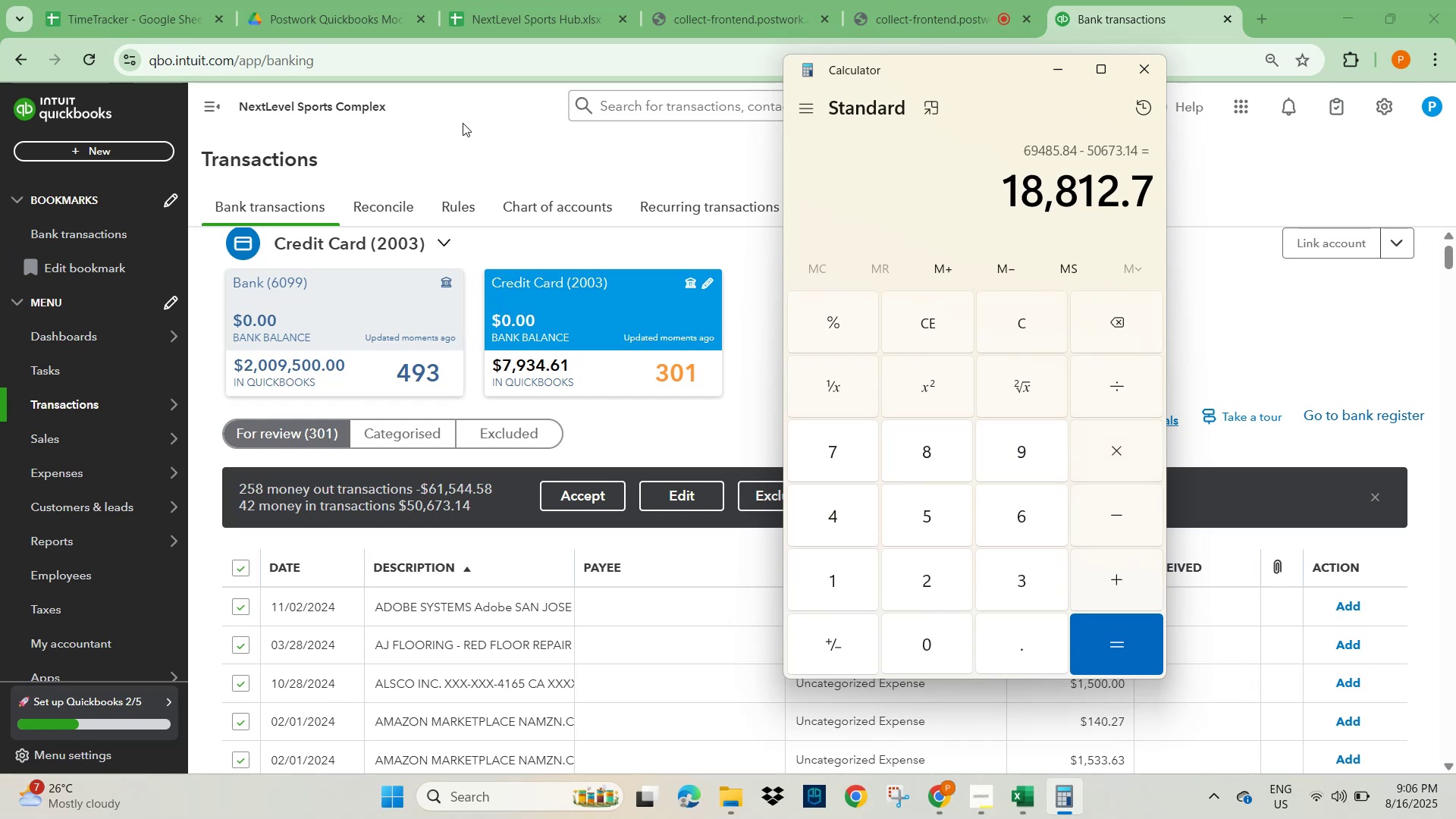 
left_click([505, 14])
 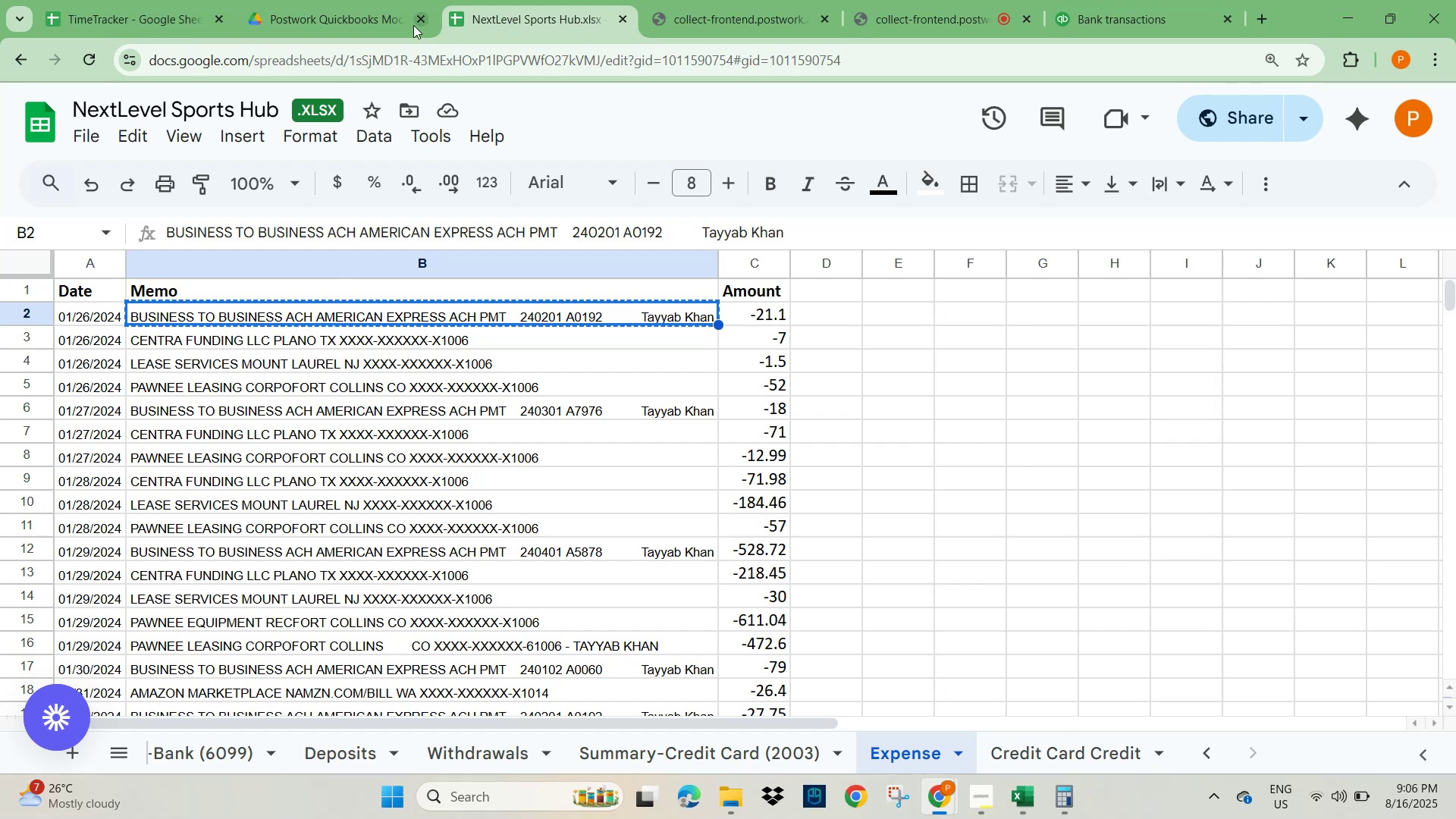 
left_click([337, 20])
 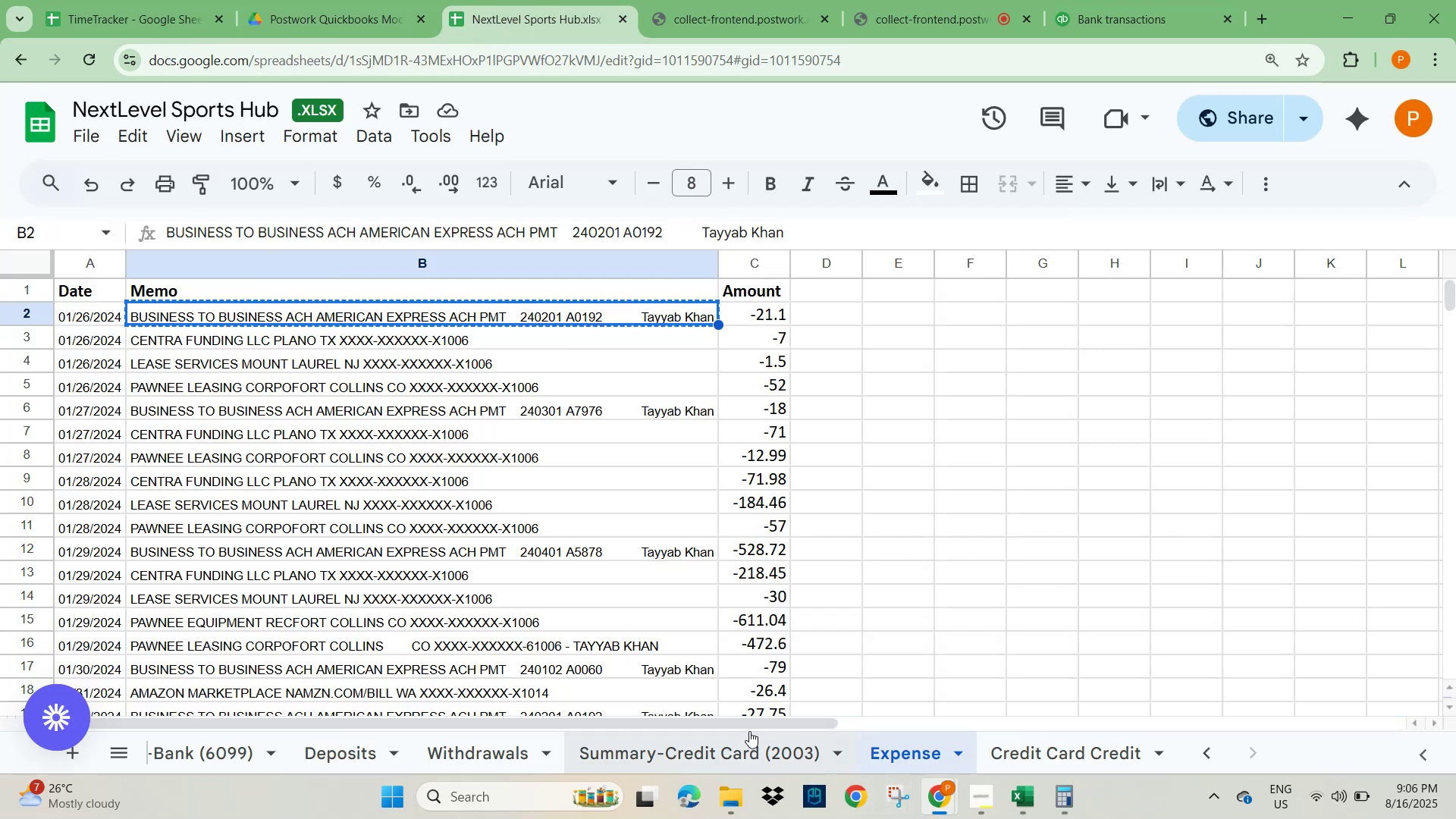 
left_click([694, 746])
 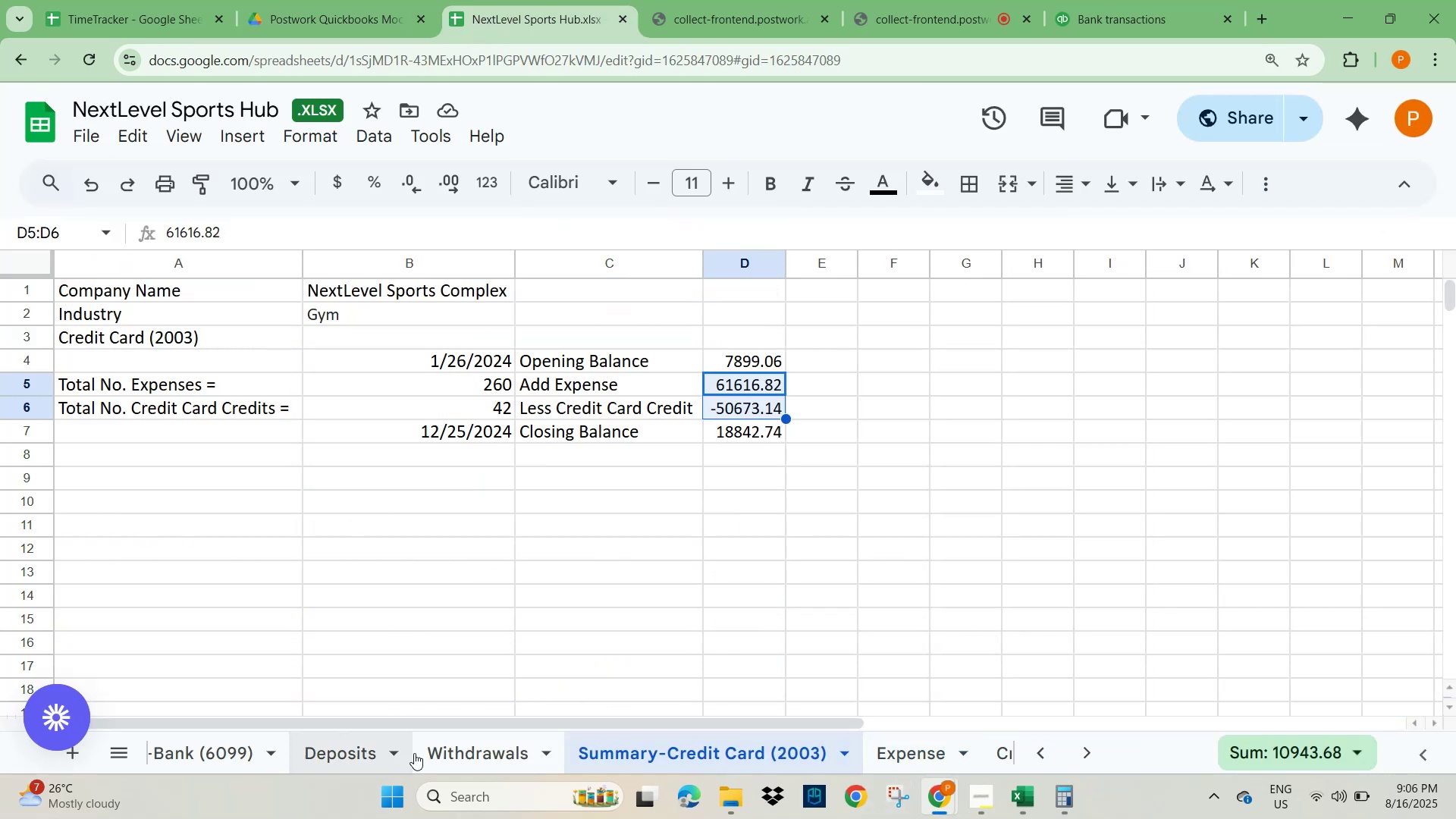 
left_click([227, 761])
 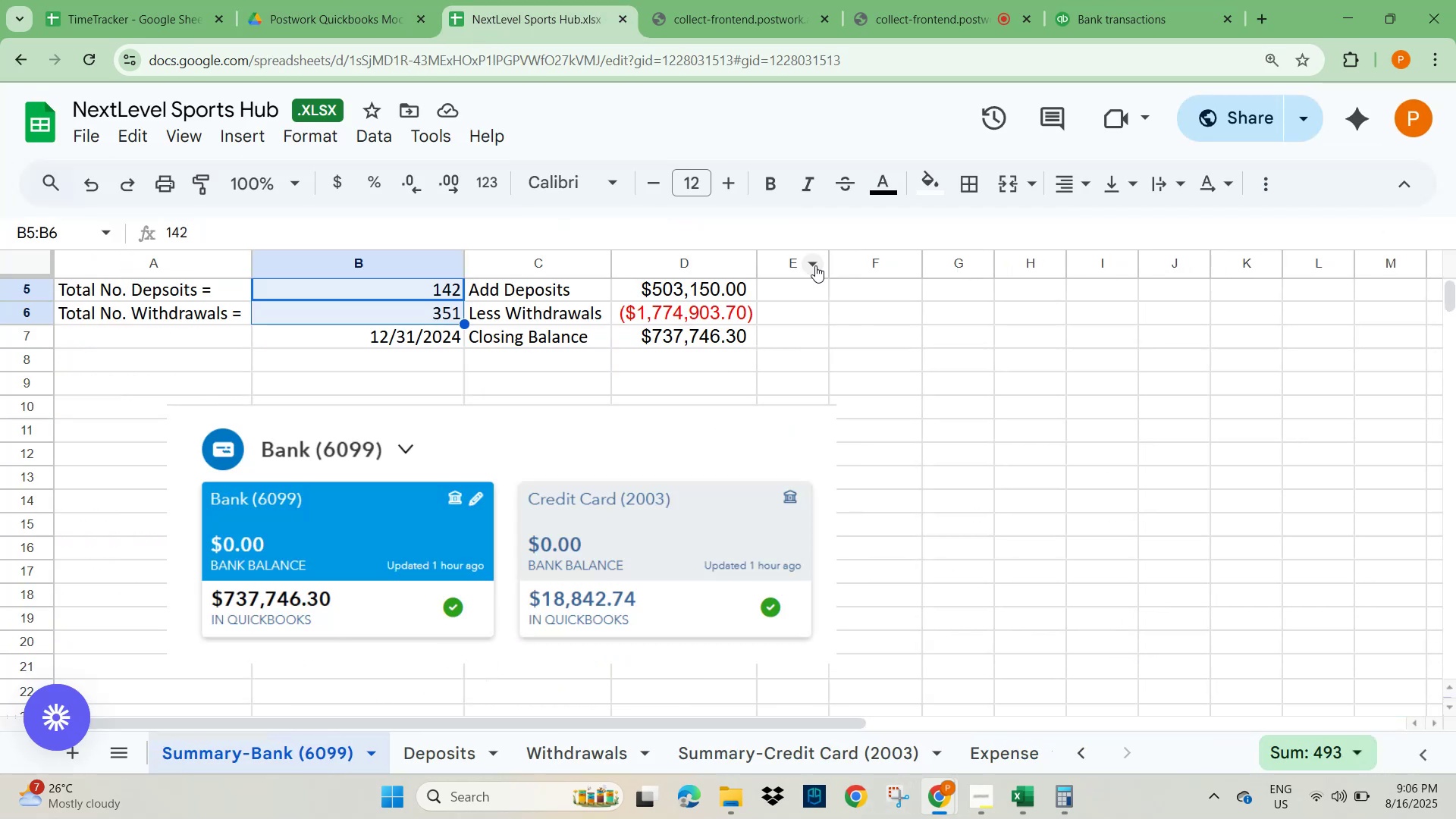 
left_click([1116, 19])
 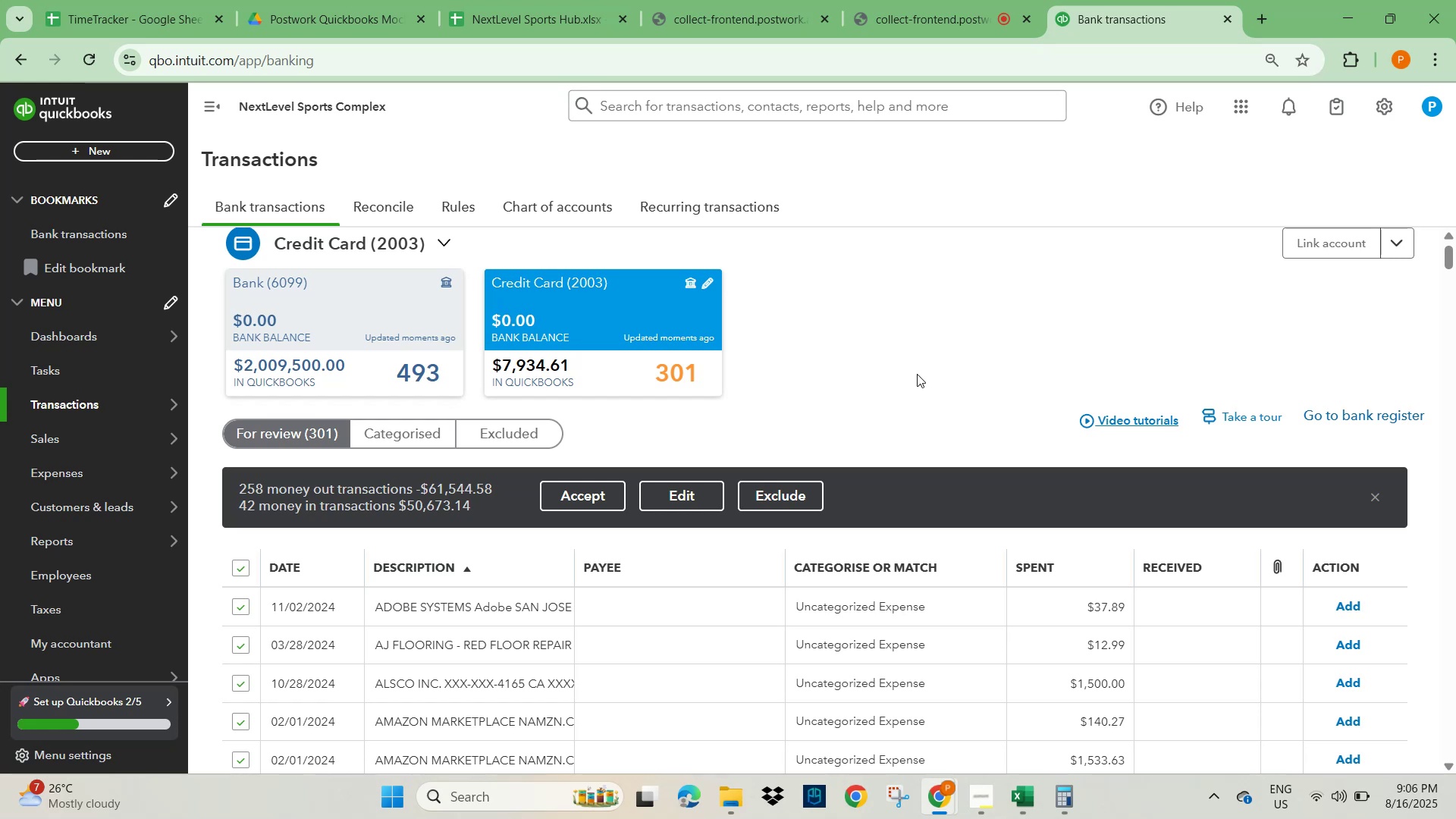 
left_click([821, 325])
 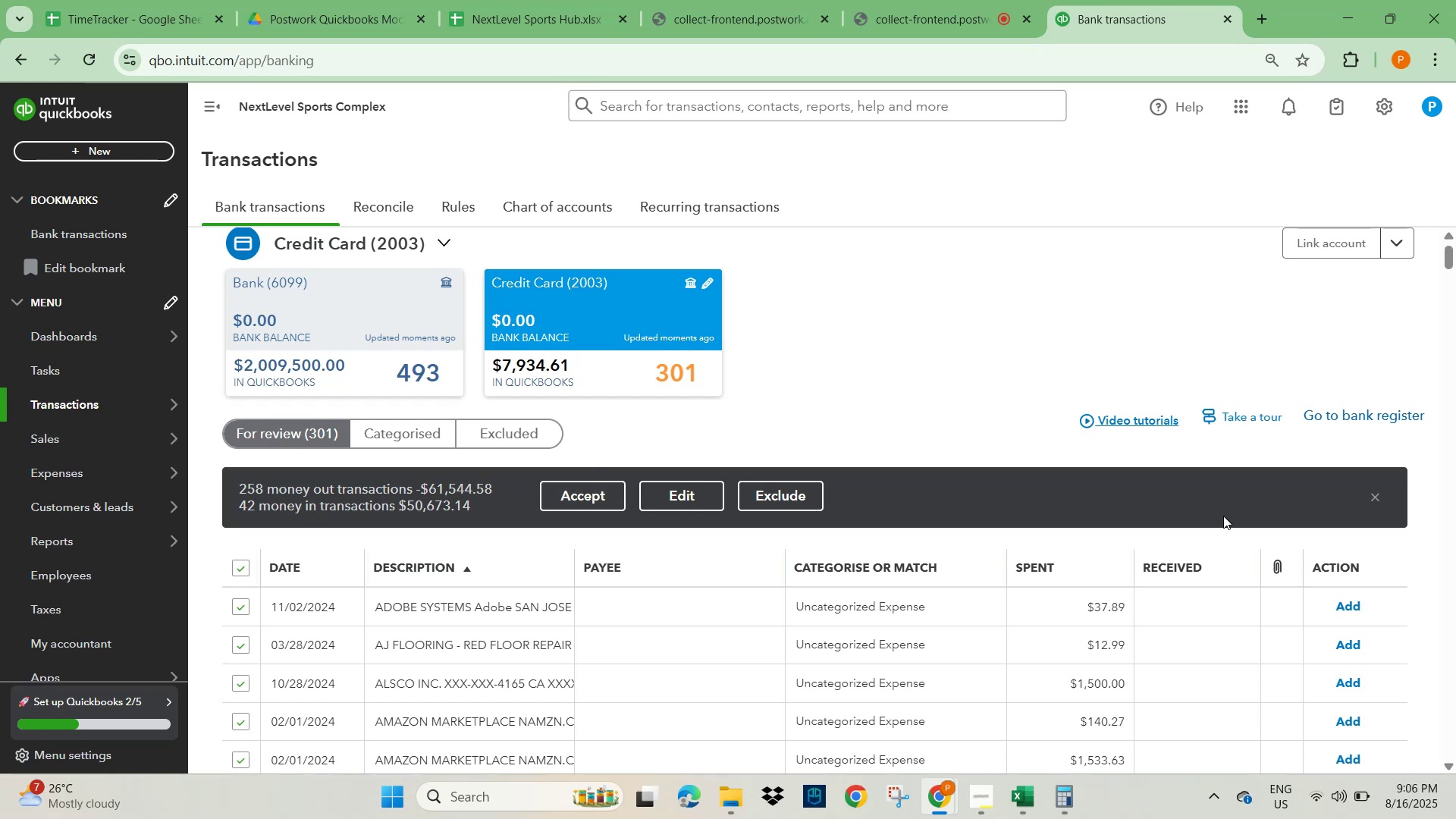 
left_click([1373, 493])
 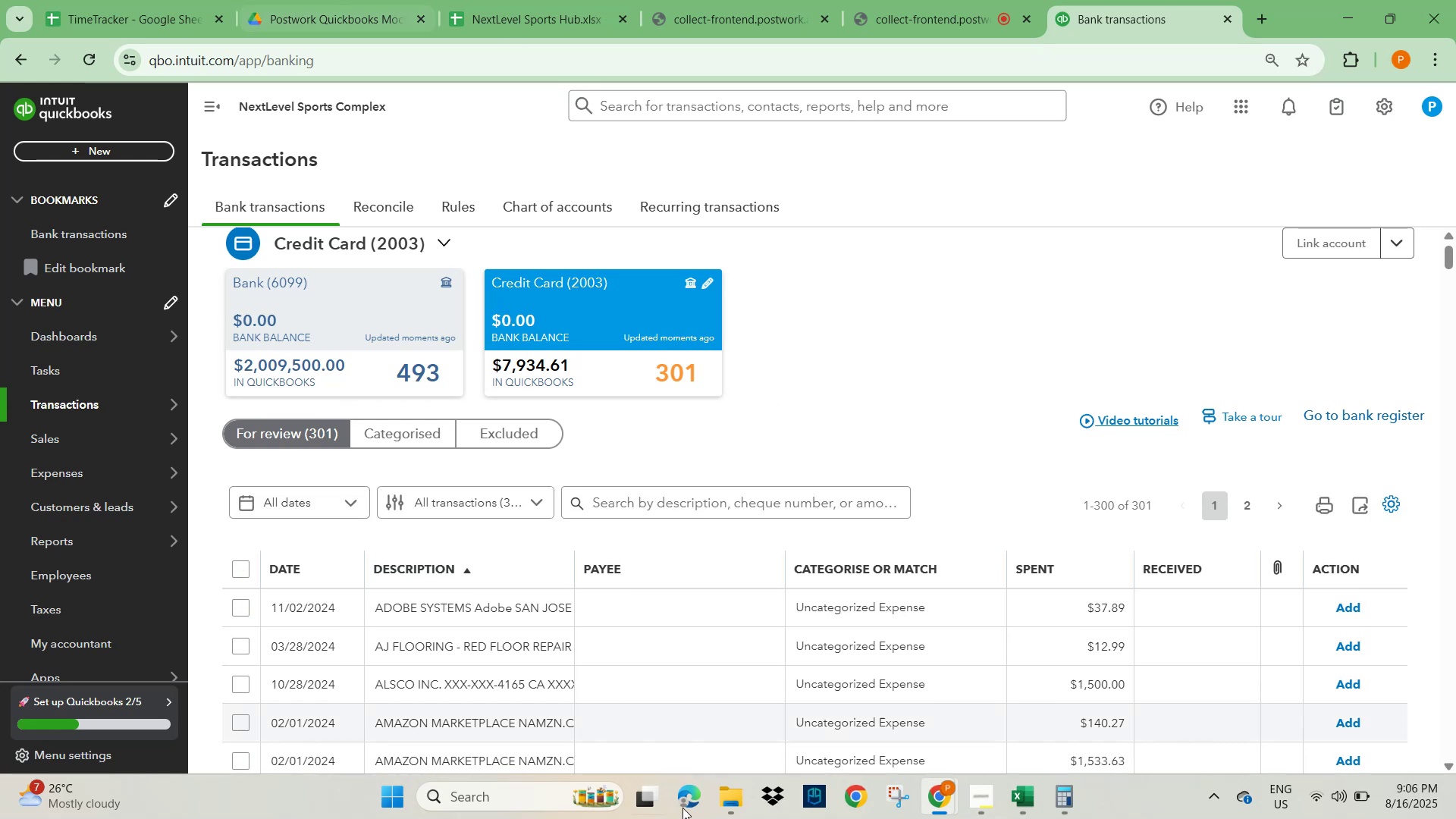 
left_click([1024, 797])
 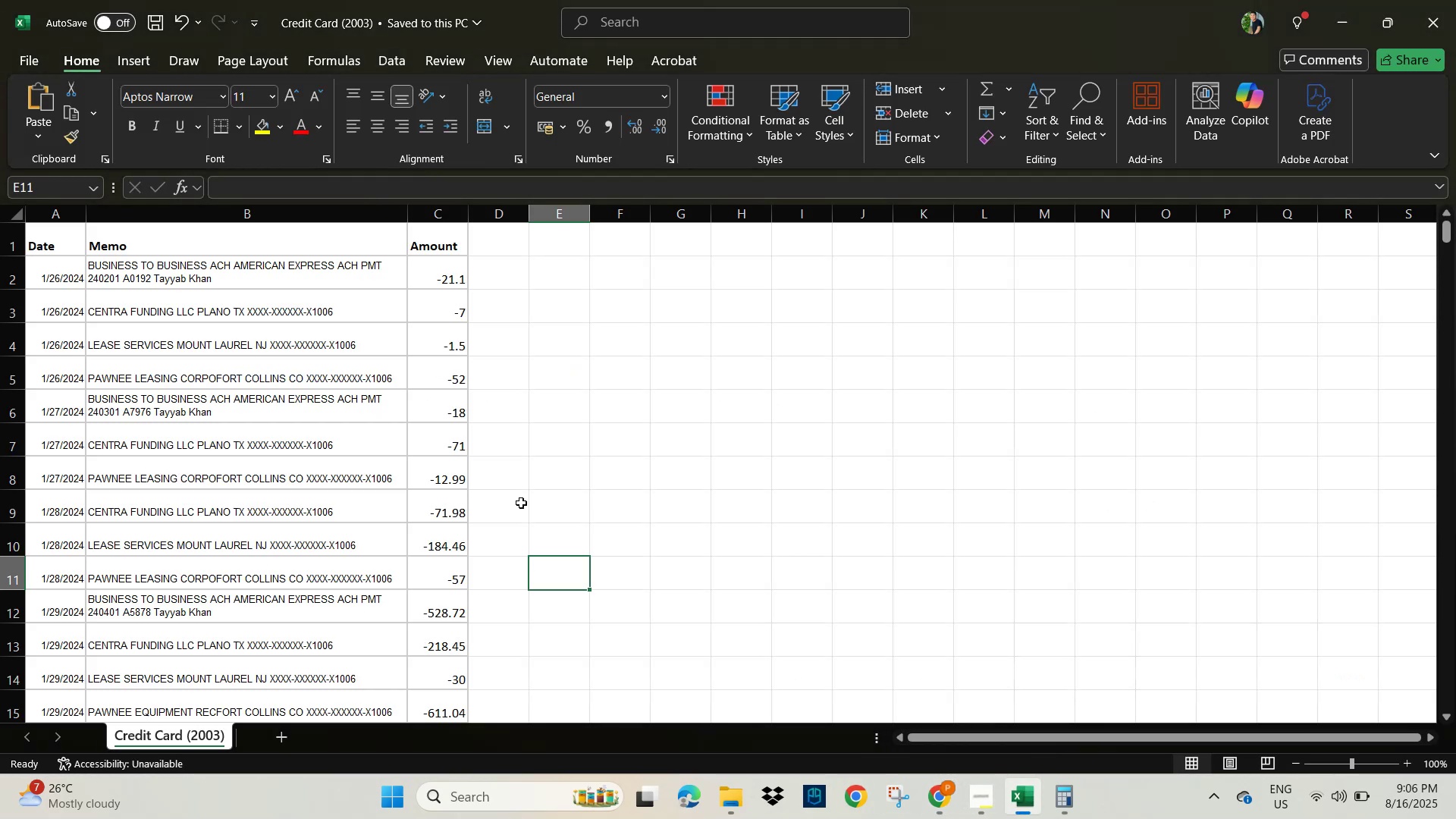 
left_click_drag(start_coordinate=[702, 460], to_coordinate=[702, 455])
 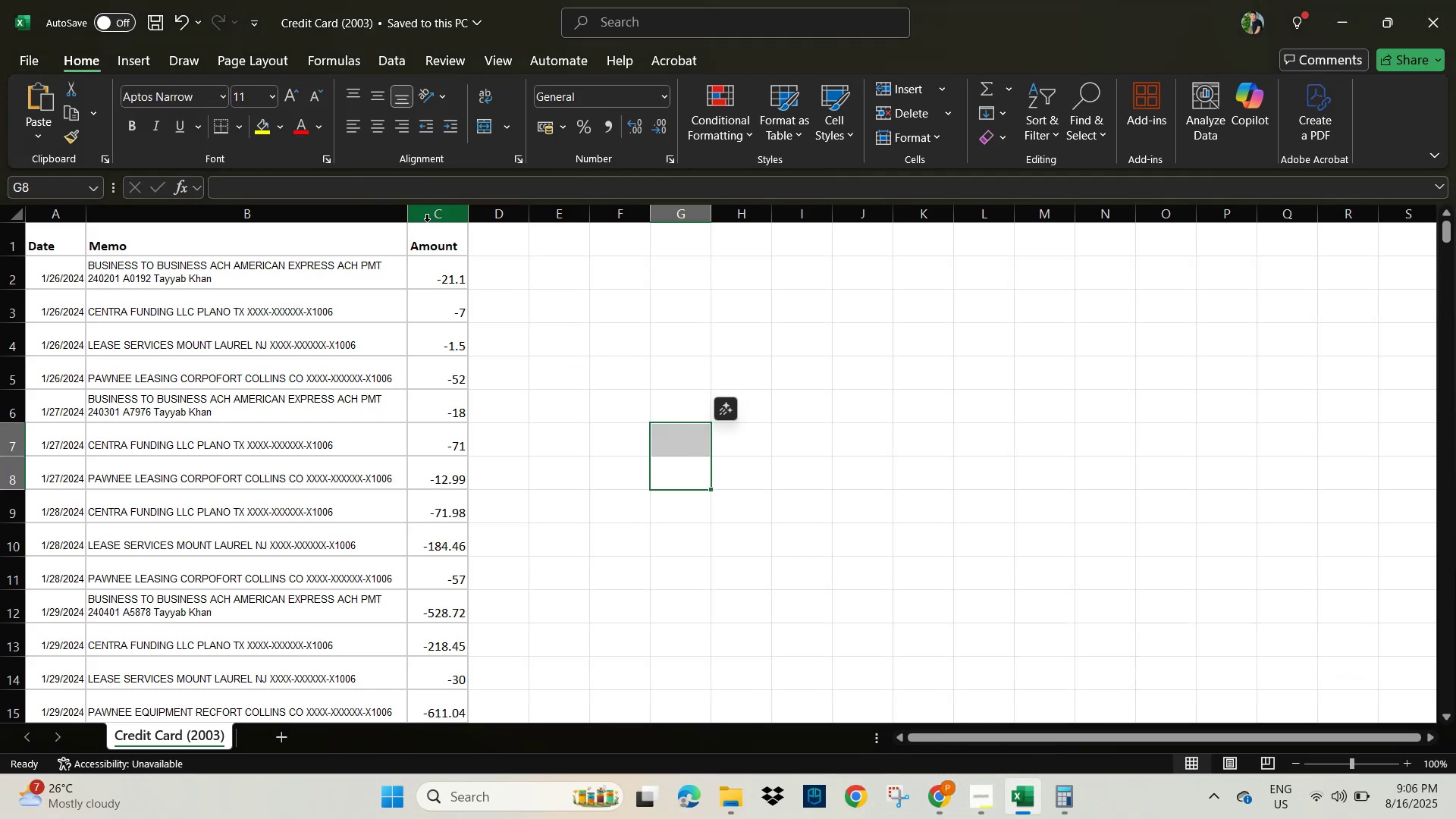 
left_click([427, 219])
 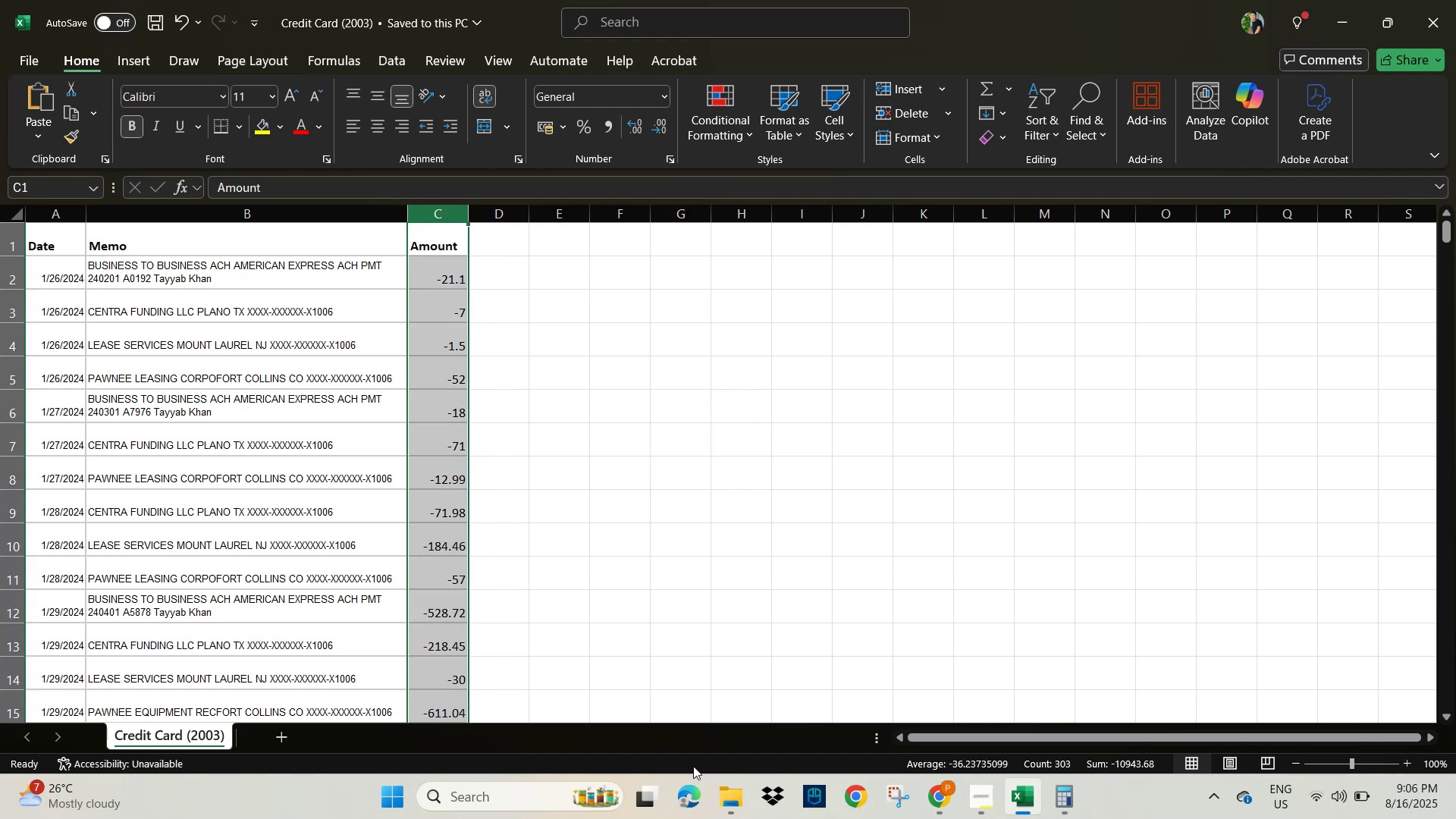 
wait(9.71)
 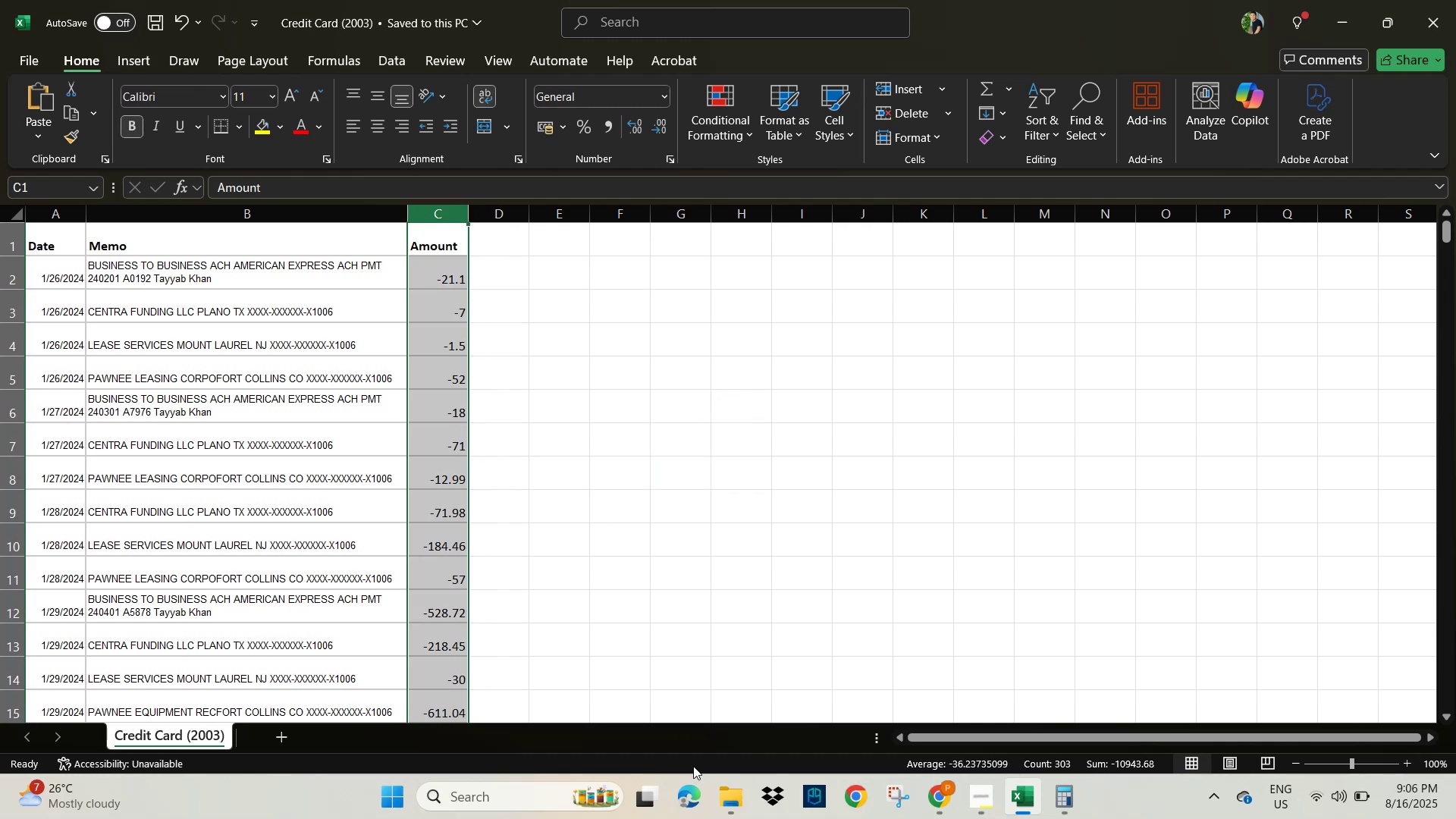 
key(Alt+AltLeft)
 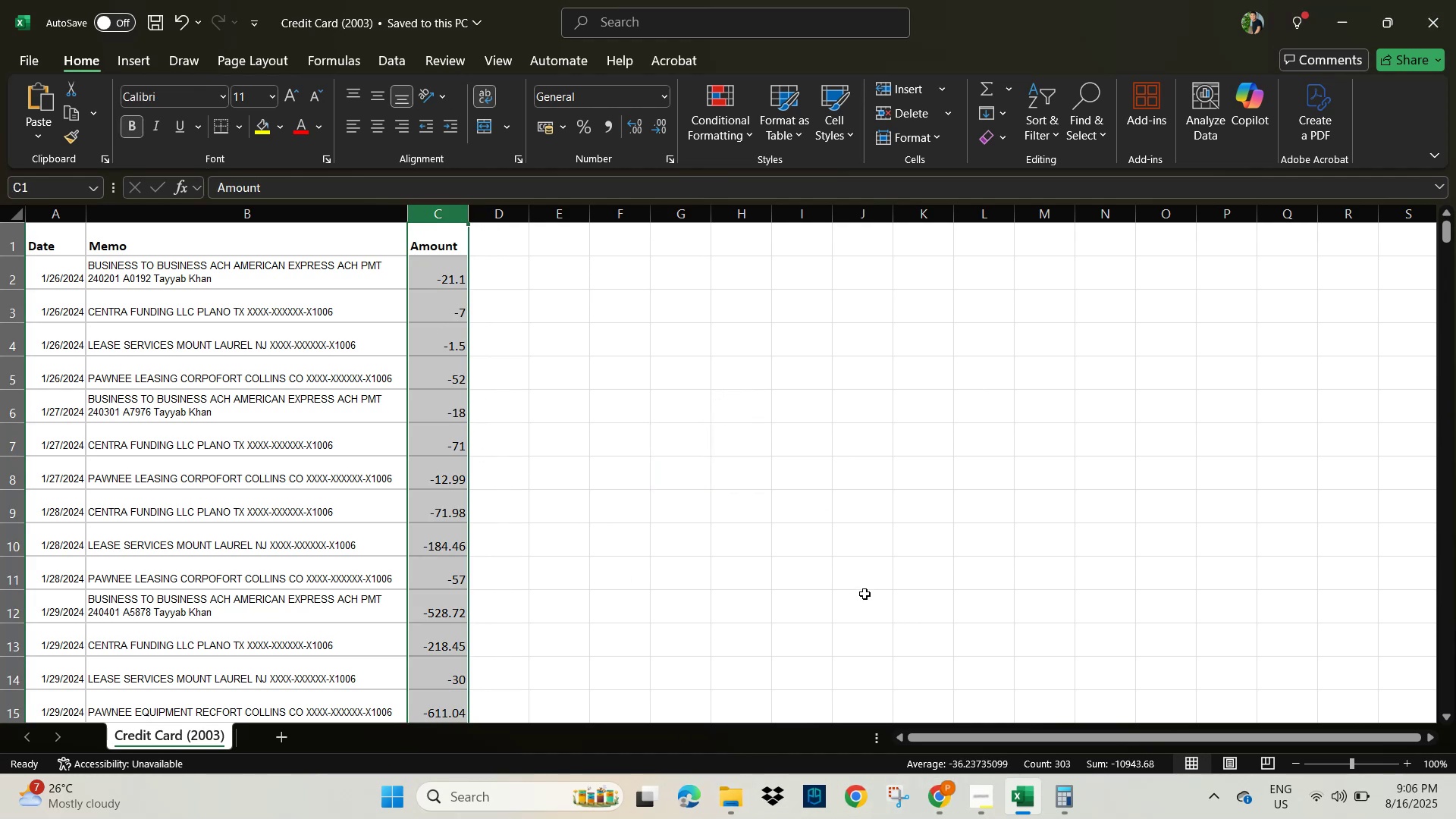 
key(Alt+Tab)
 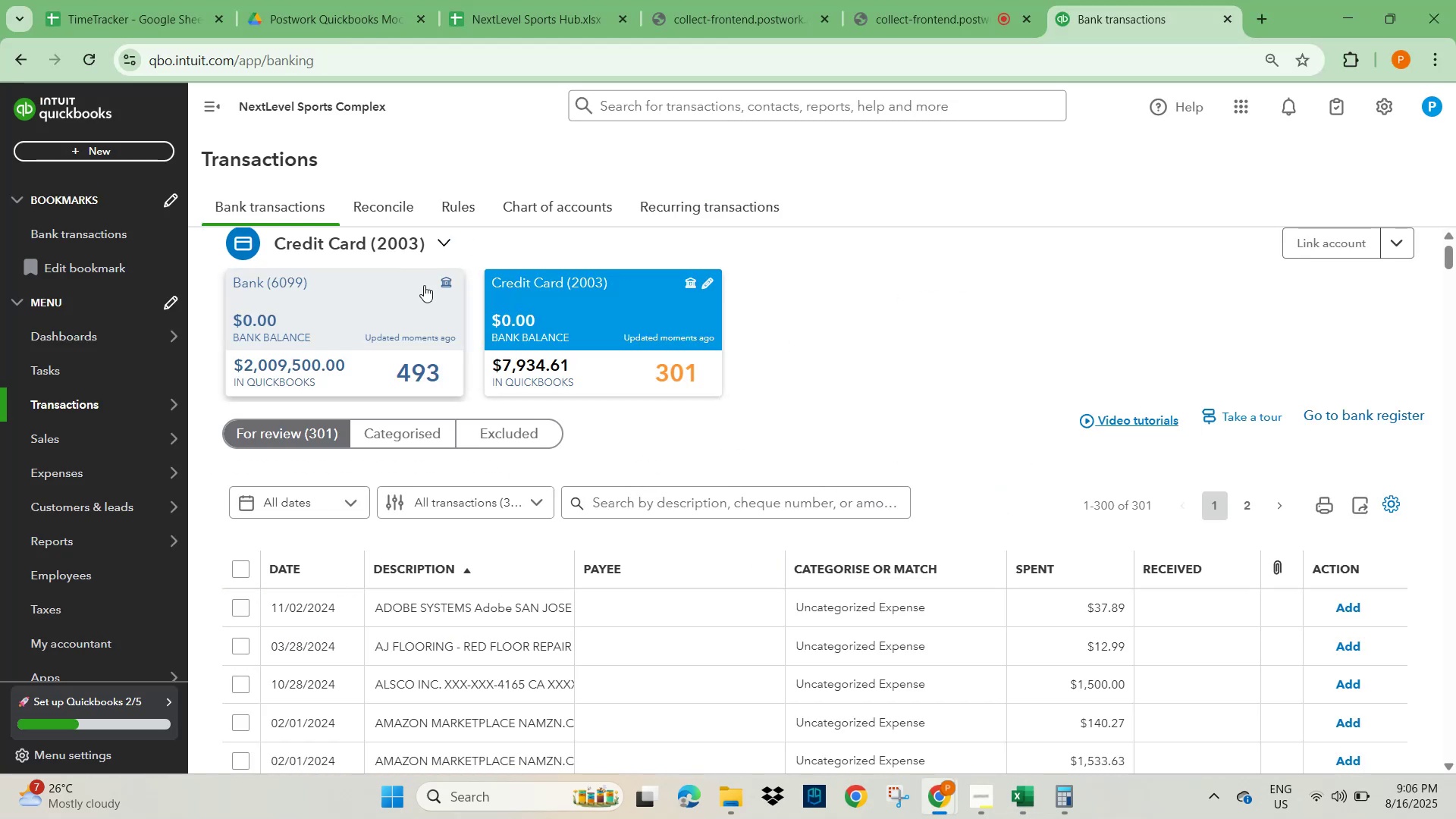 
left_click([519, 2])
 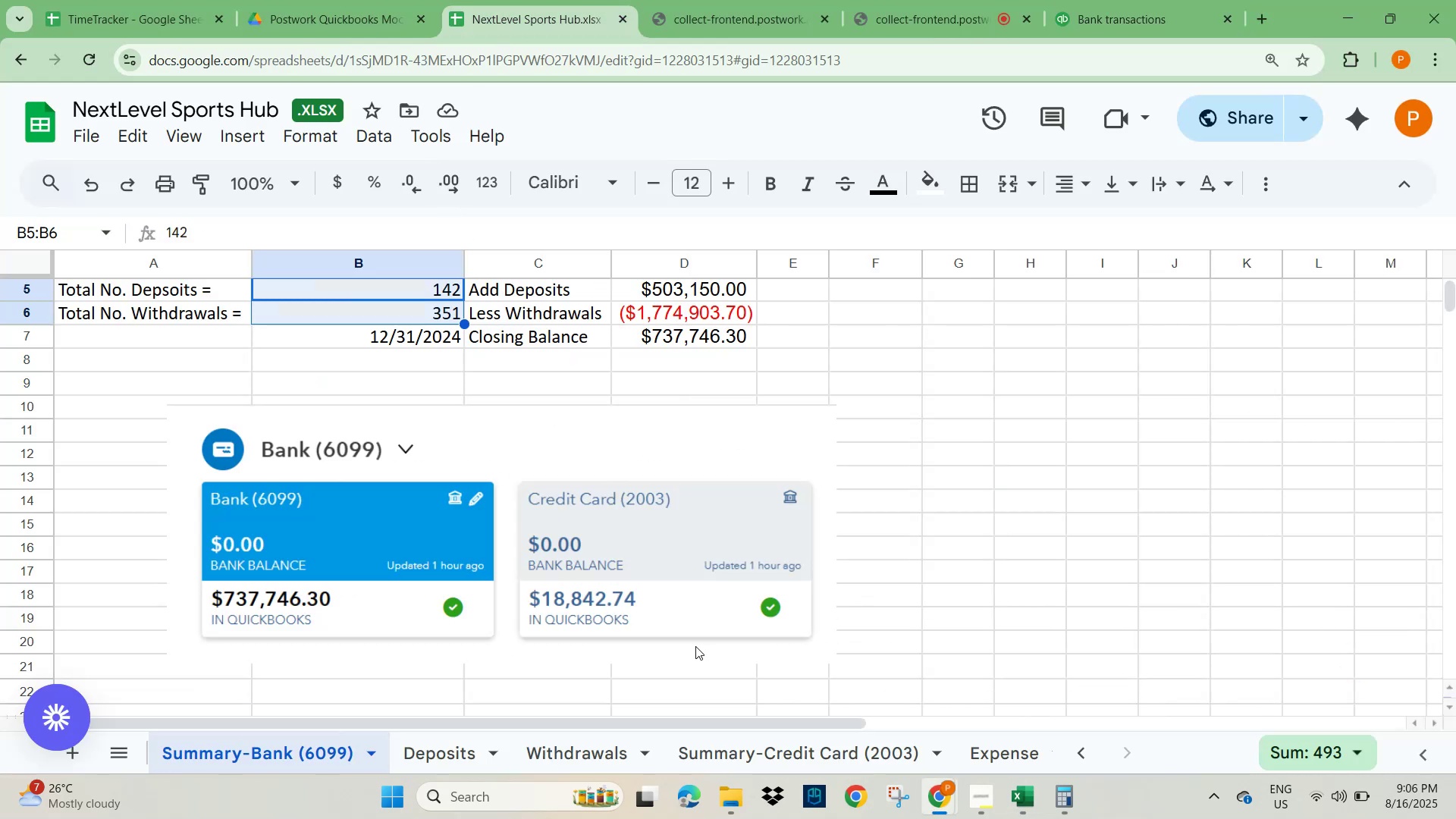 
left_click([805, 748])
 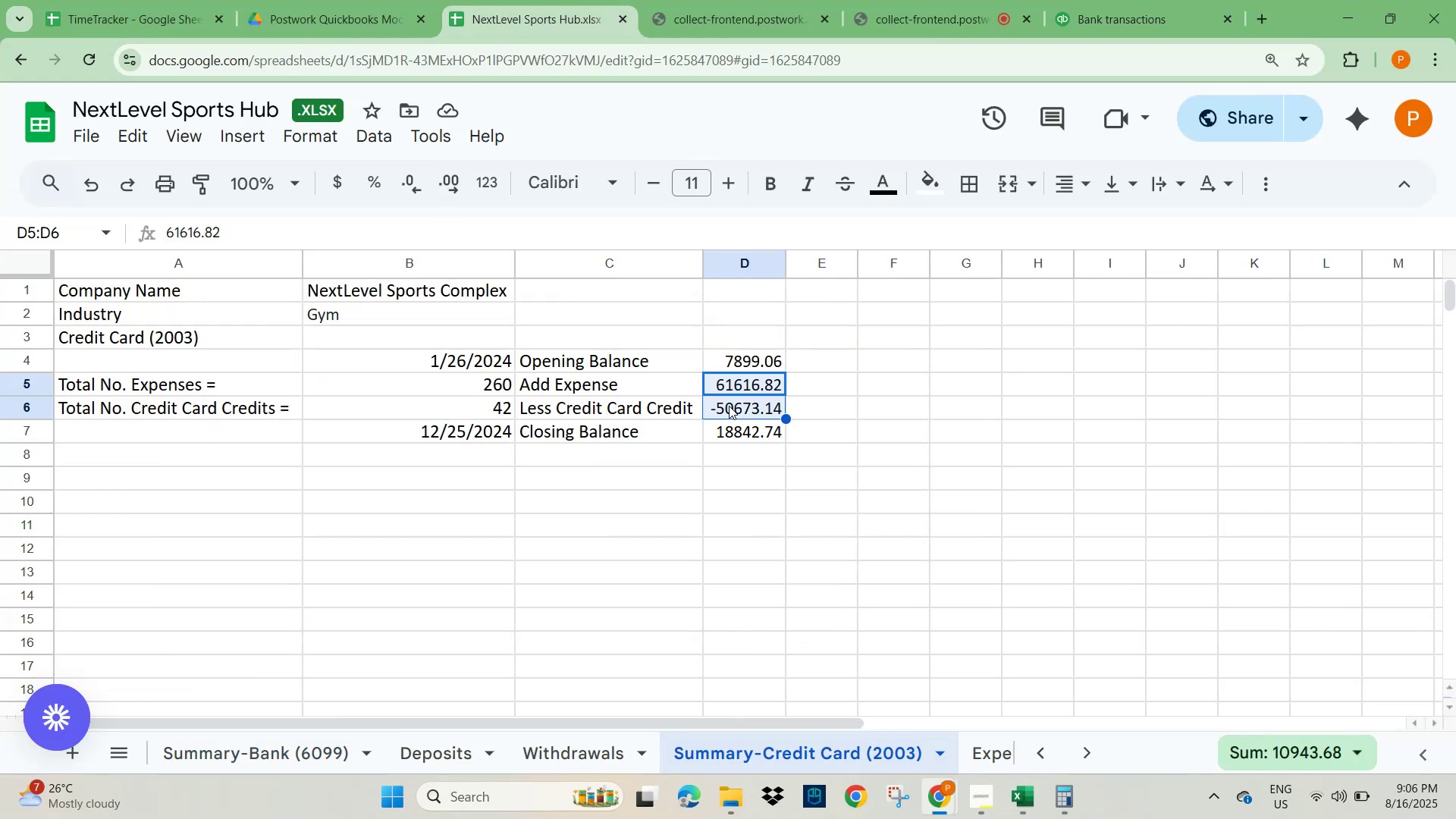 
left_click([1144, 11])
 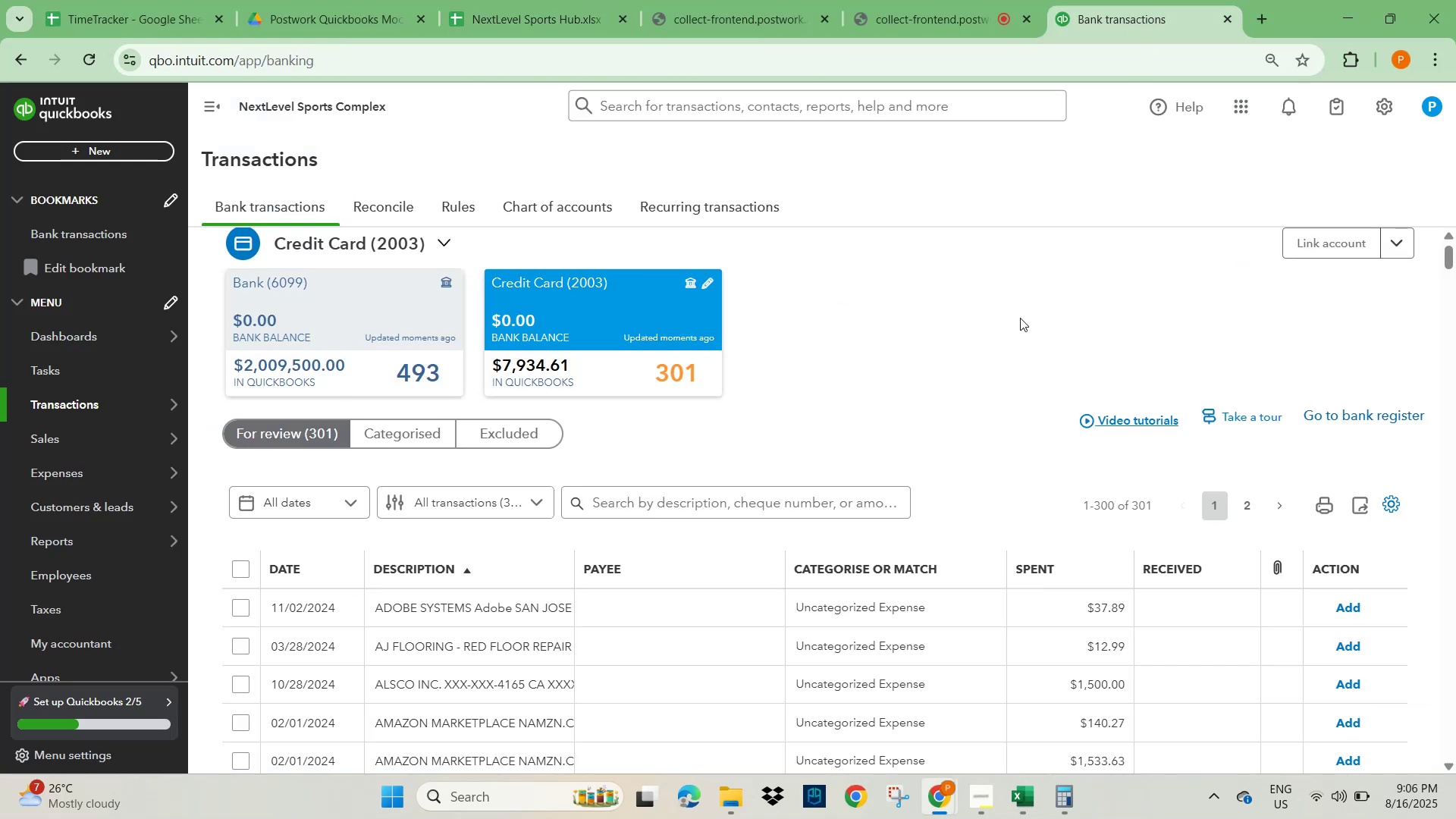 
left_click([1008, 305])
 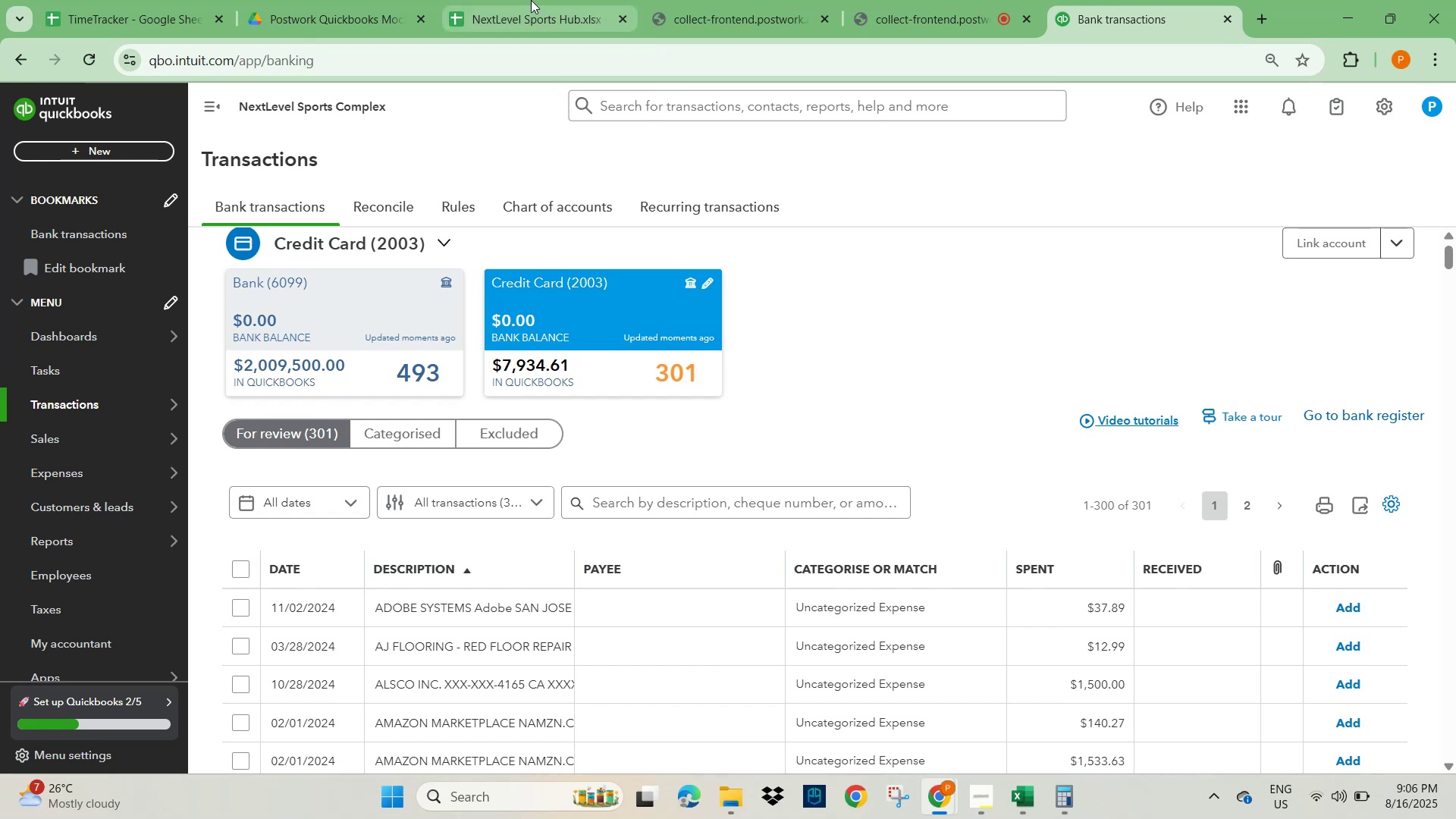 
left_click([515, 18])
 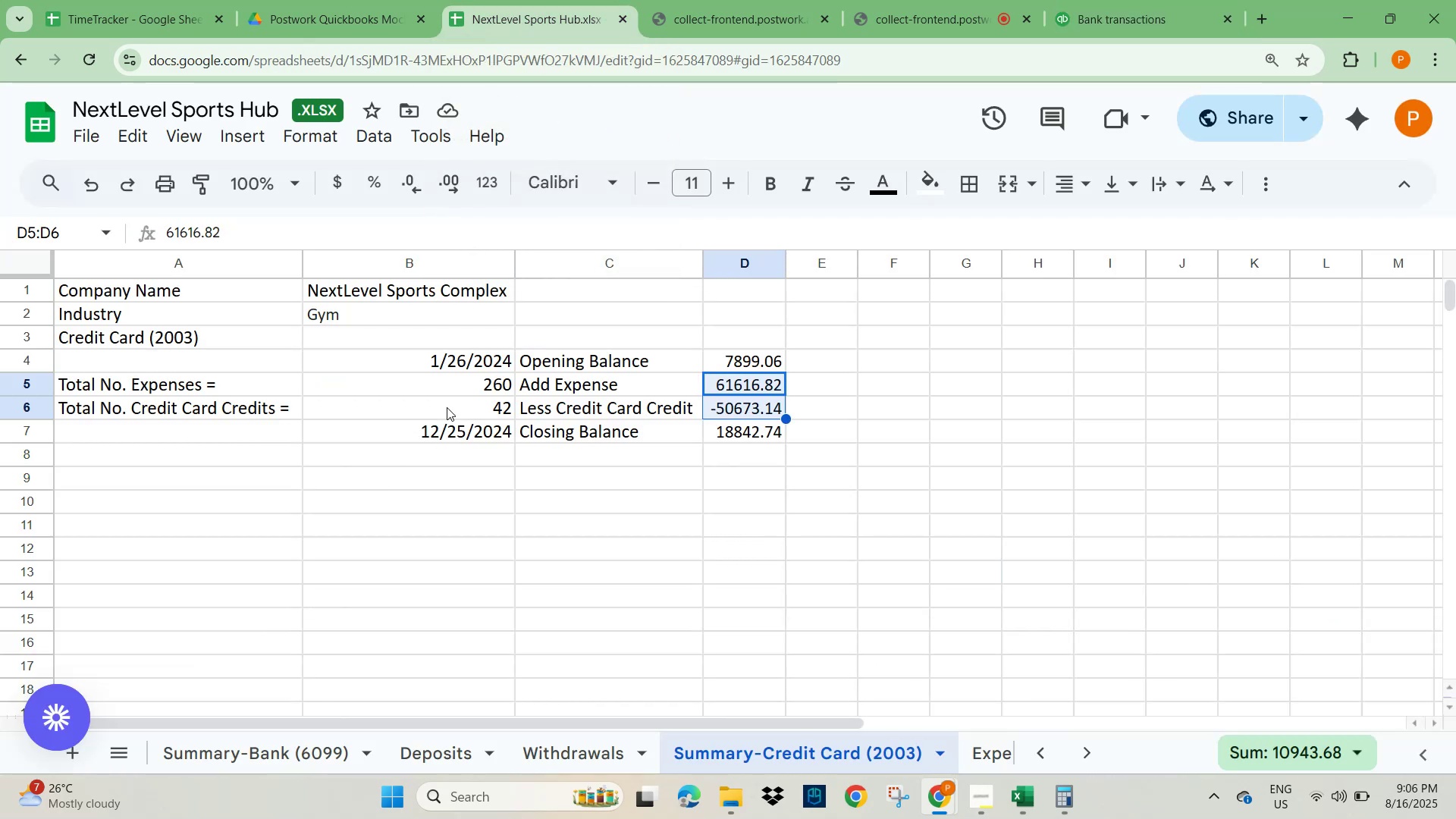 
left_click([447, 380])
 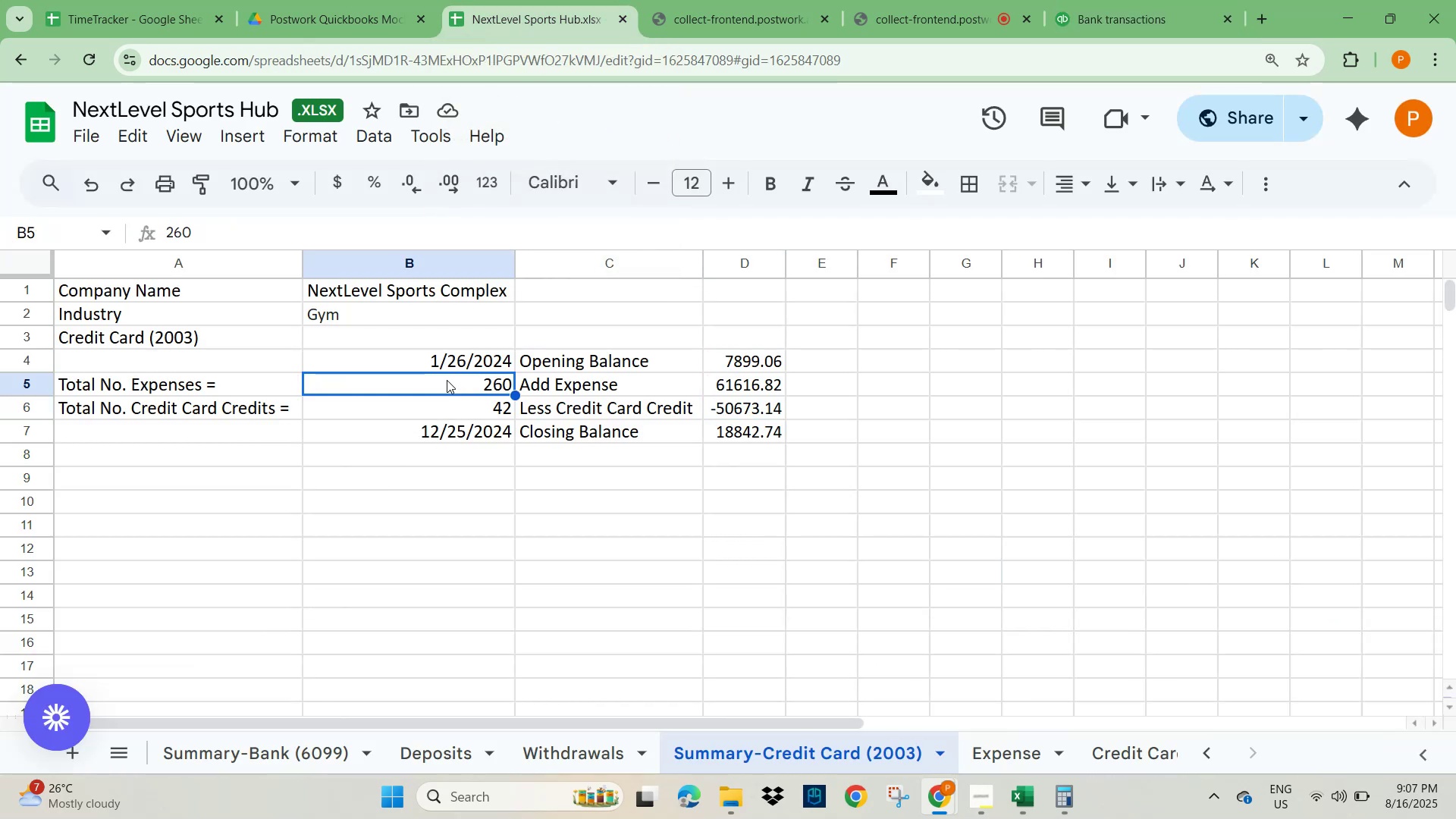 
key(Shift+ArrowDown)
 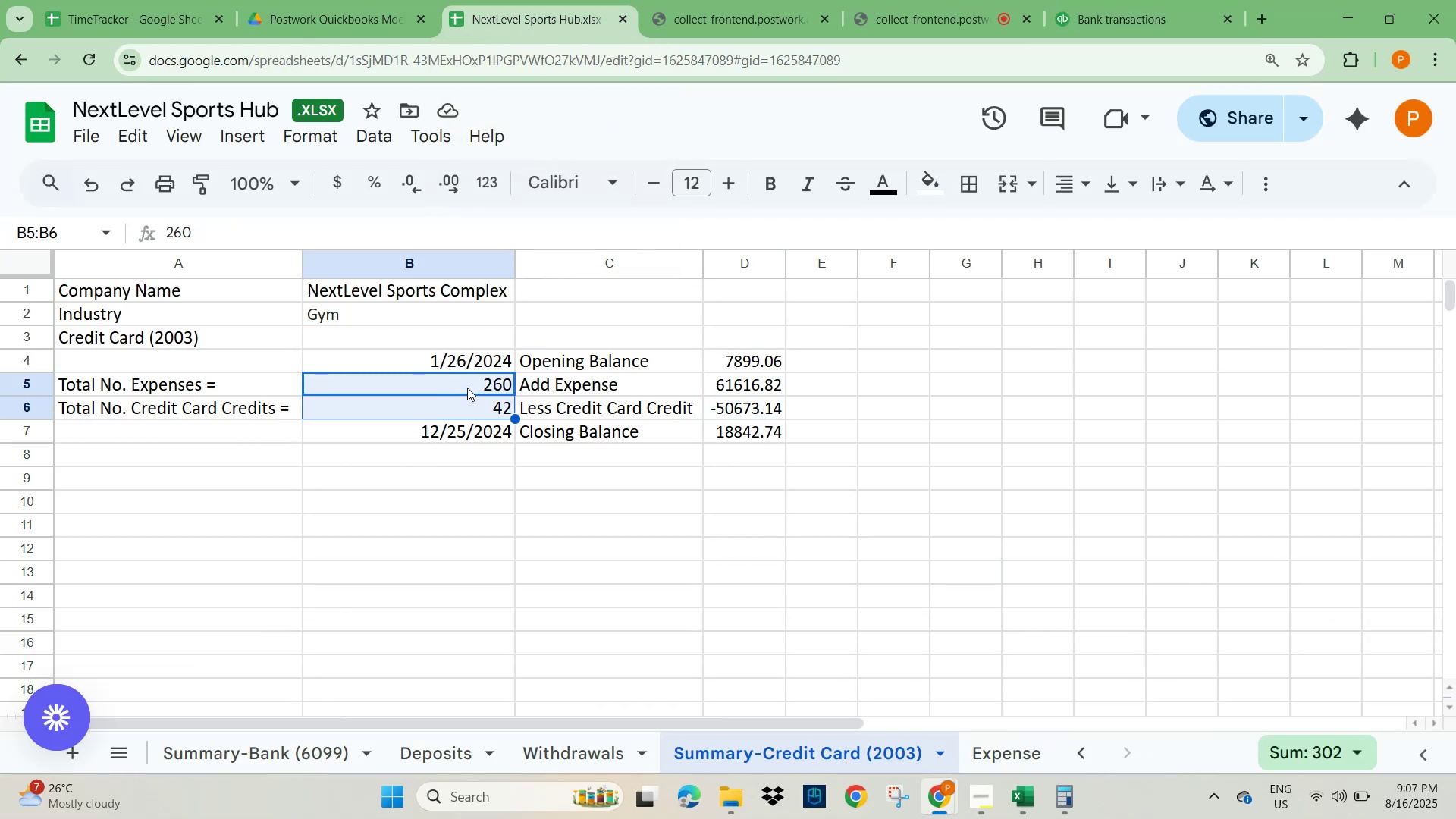 
wait(5.68)
 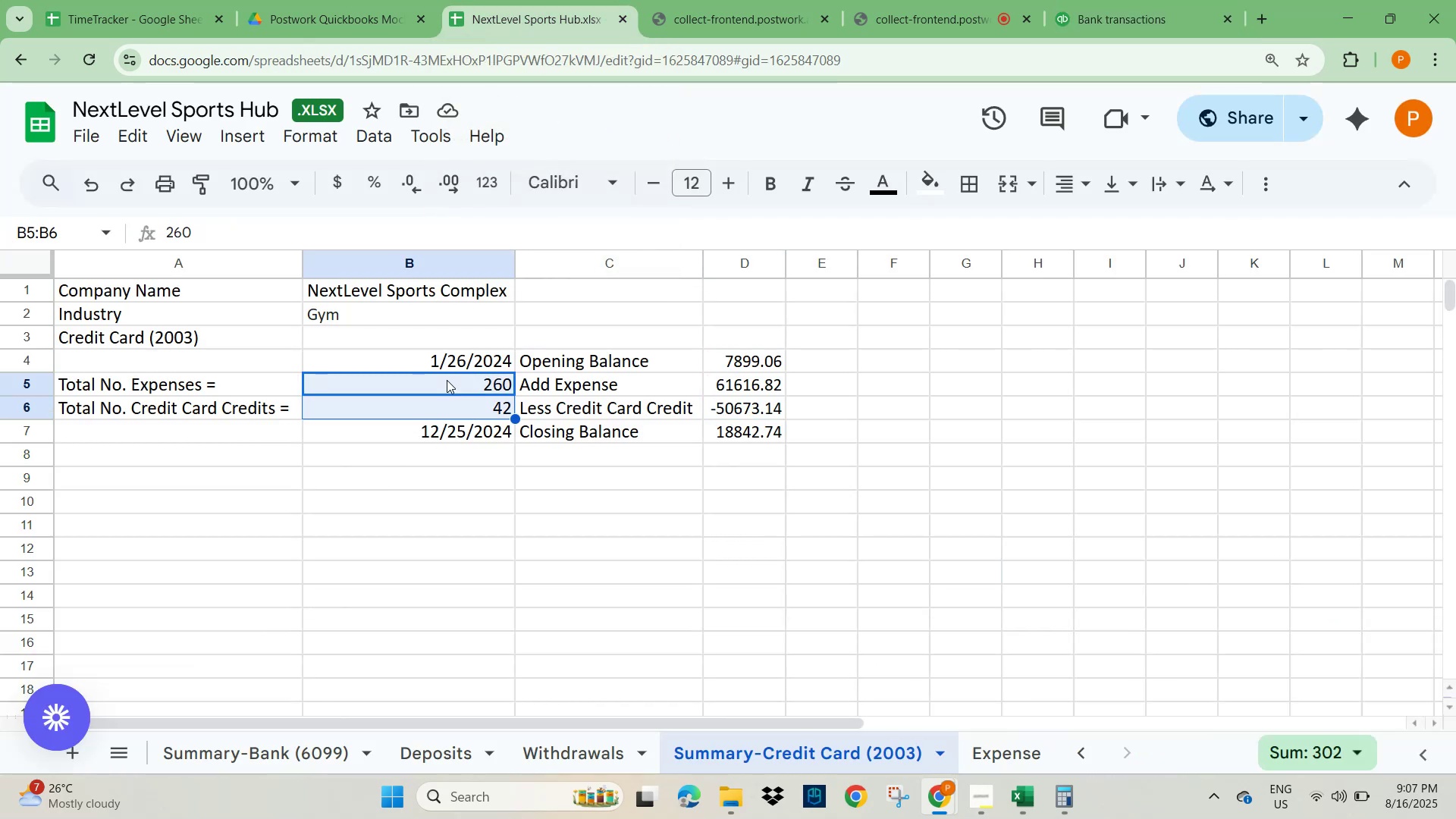 
key(Alt+AltLeft)
 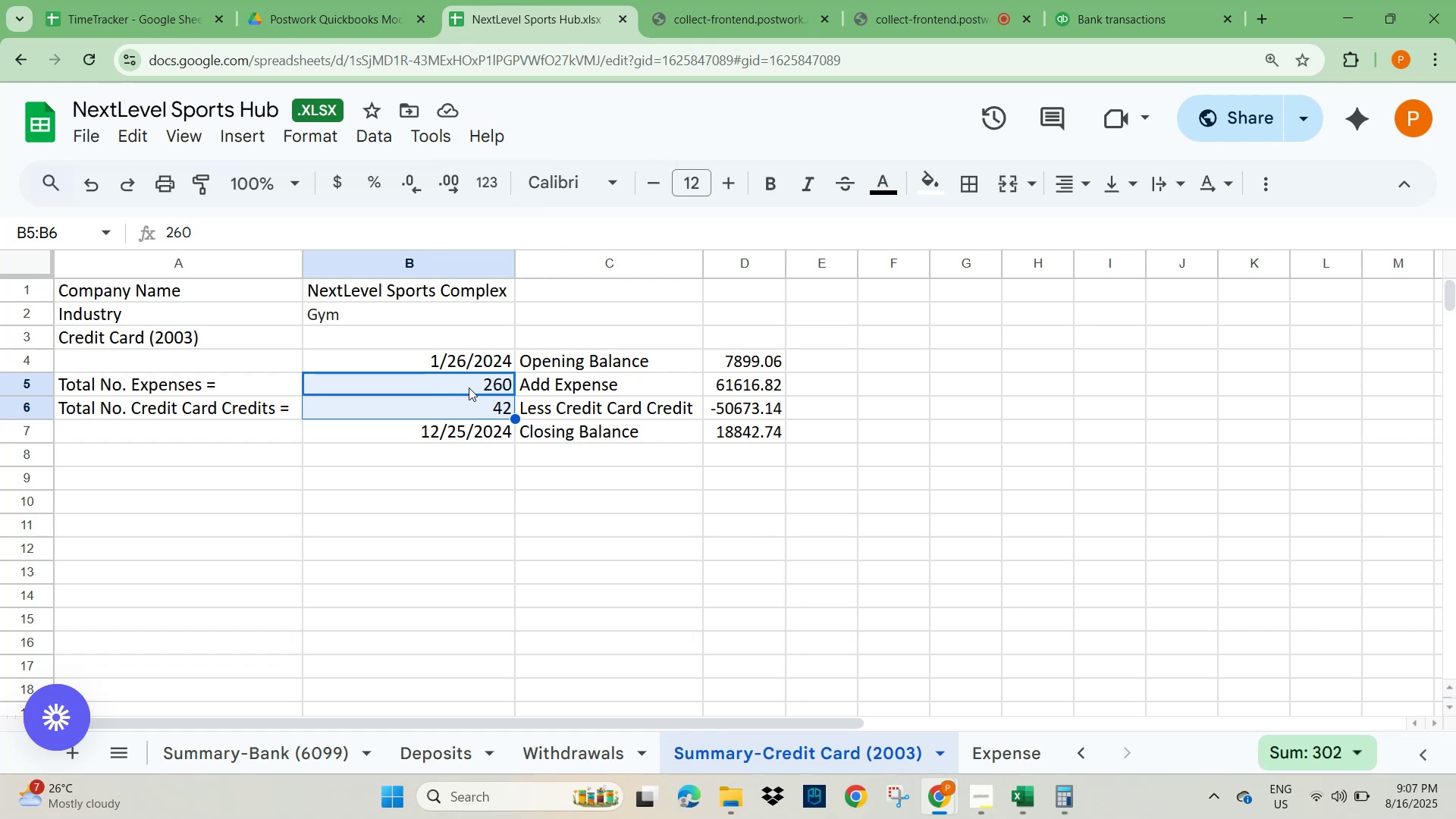 
key(Alt+Tab)
 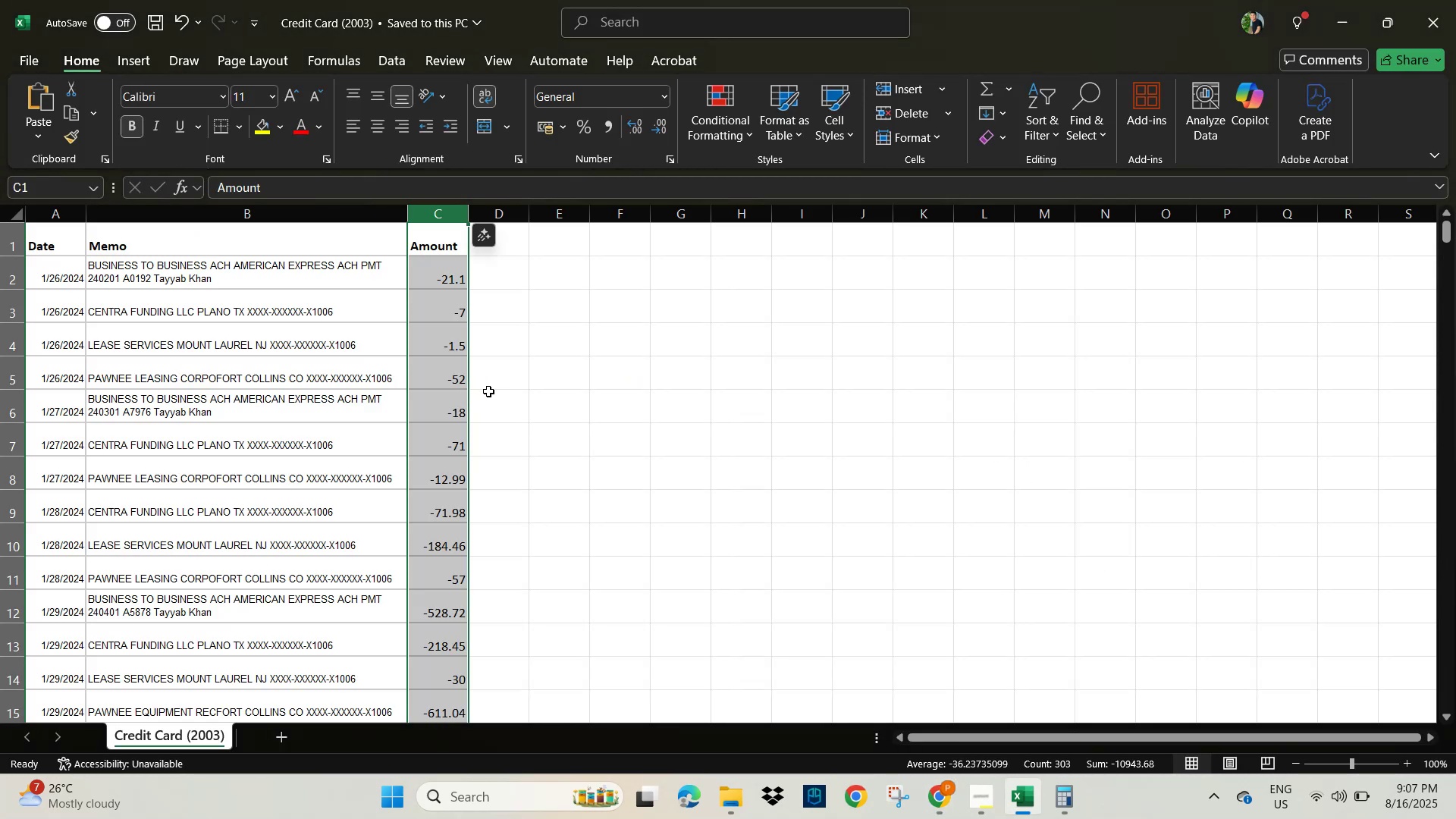 
key(Alt+AltLeft)
 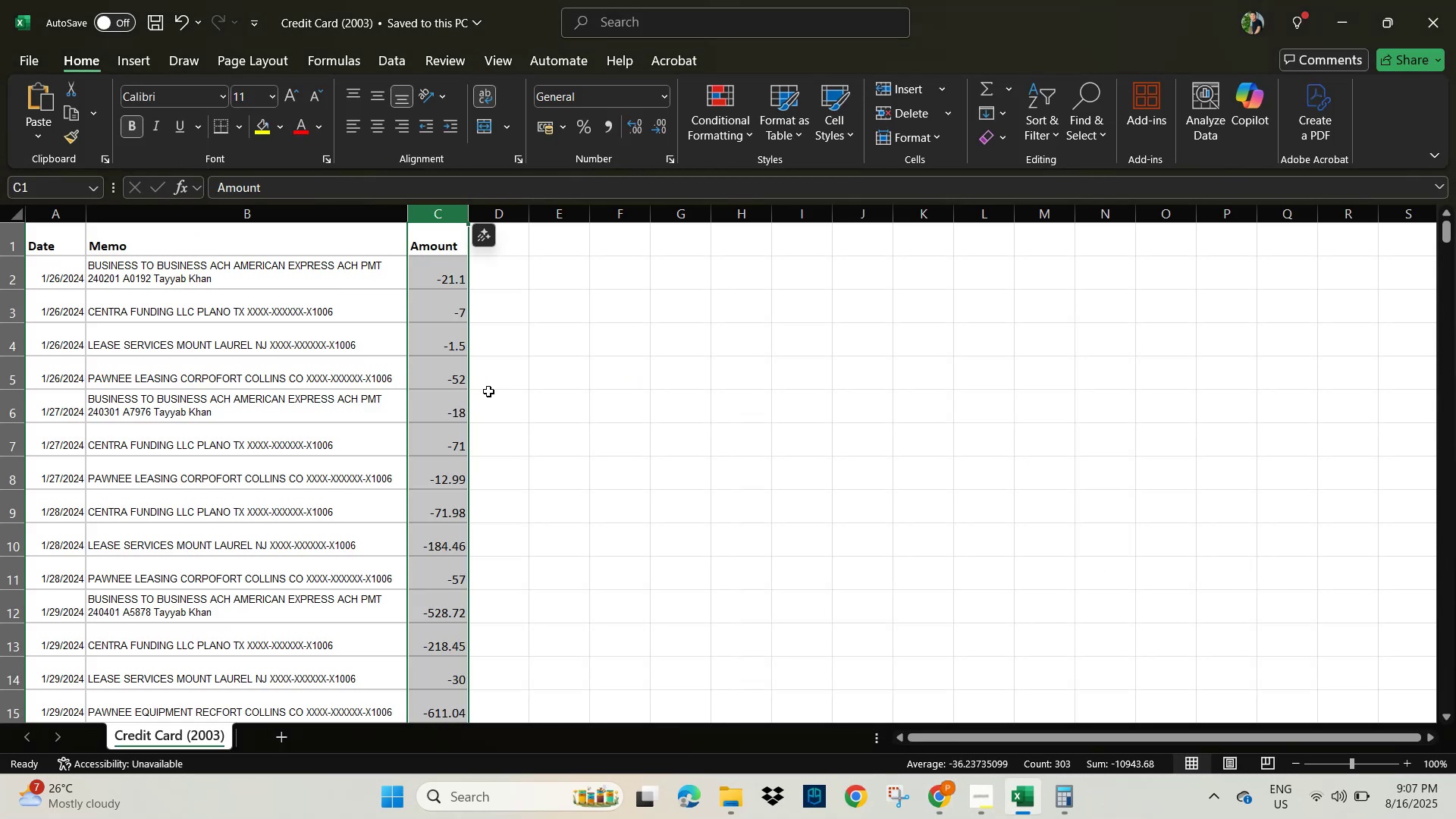 
key(Alt+Tab)
 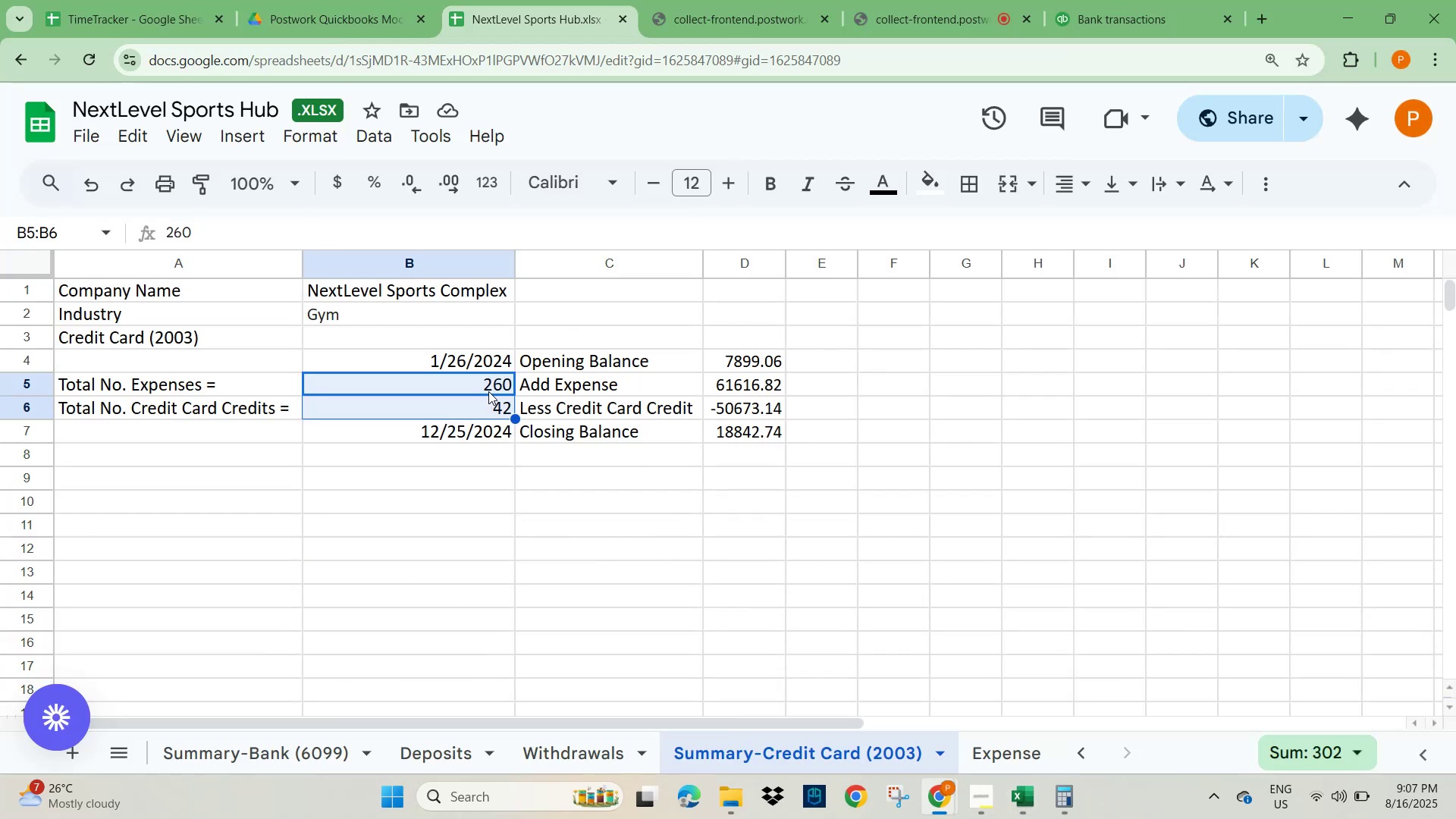 
key(Alt+Tab)
 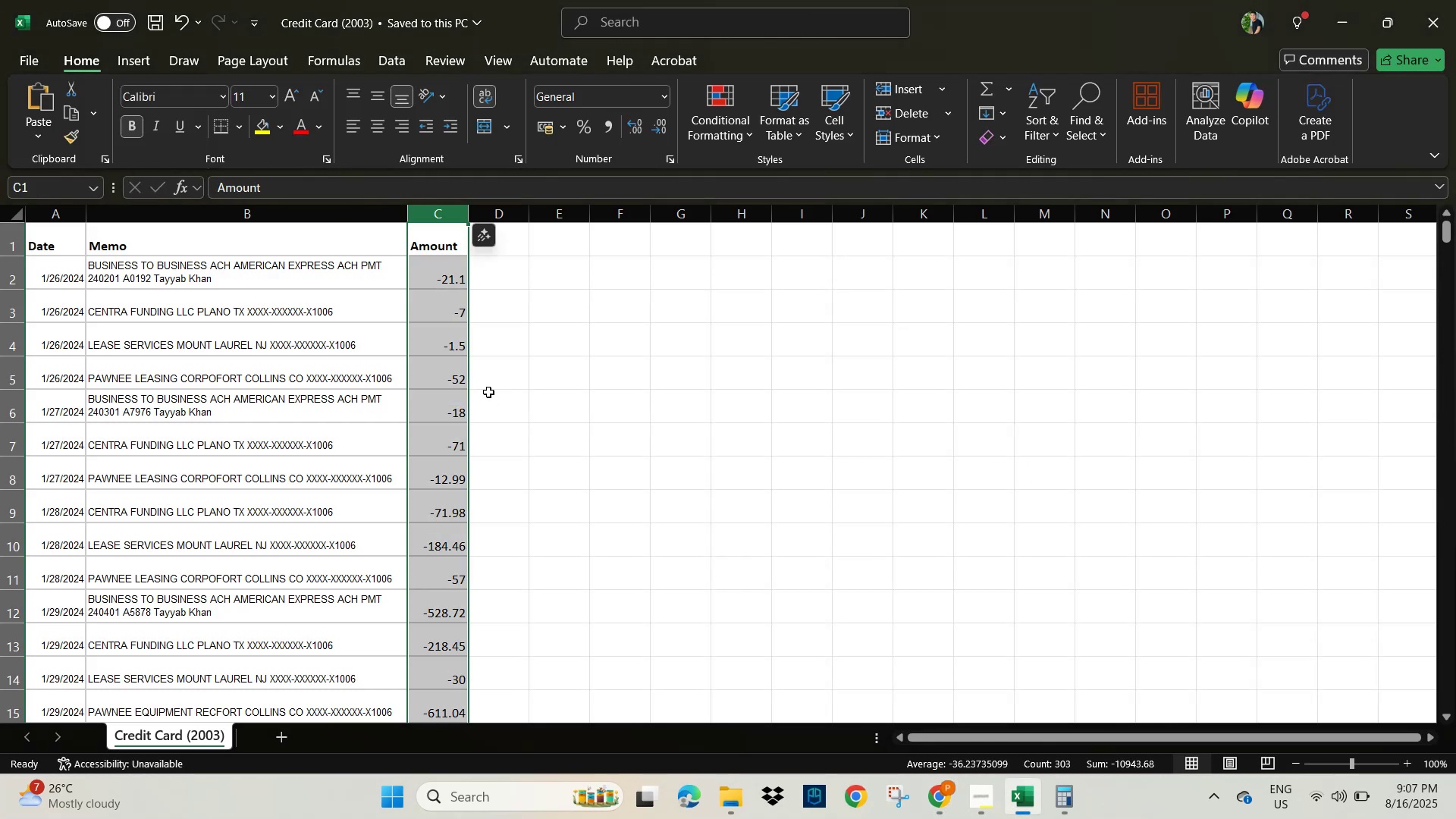 
key(Alt+AltLeft)
 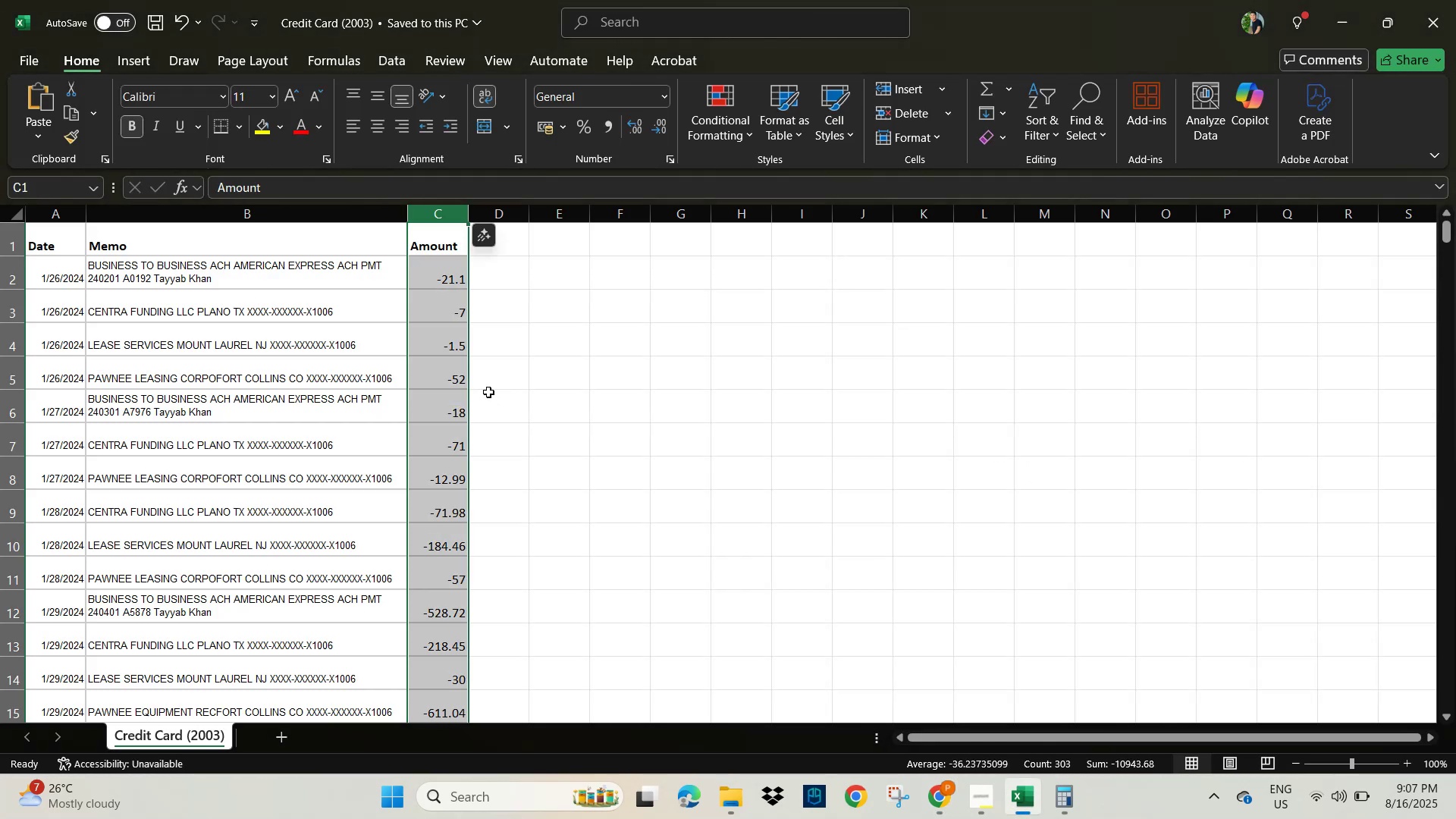 
key(Alt+Tab)
 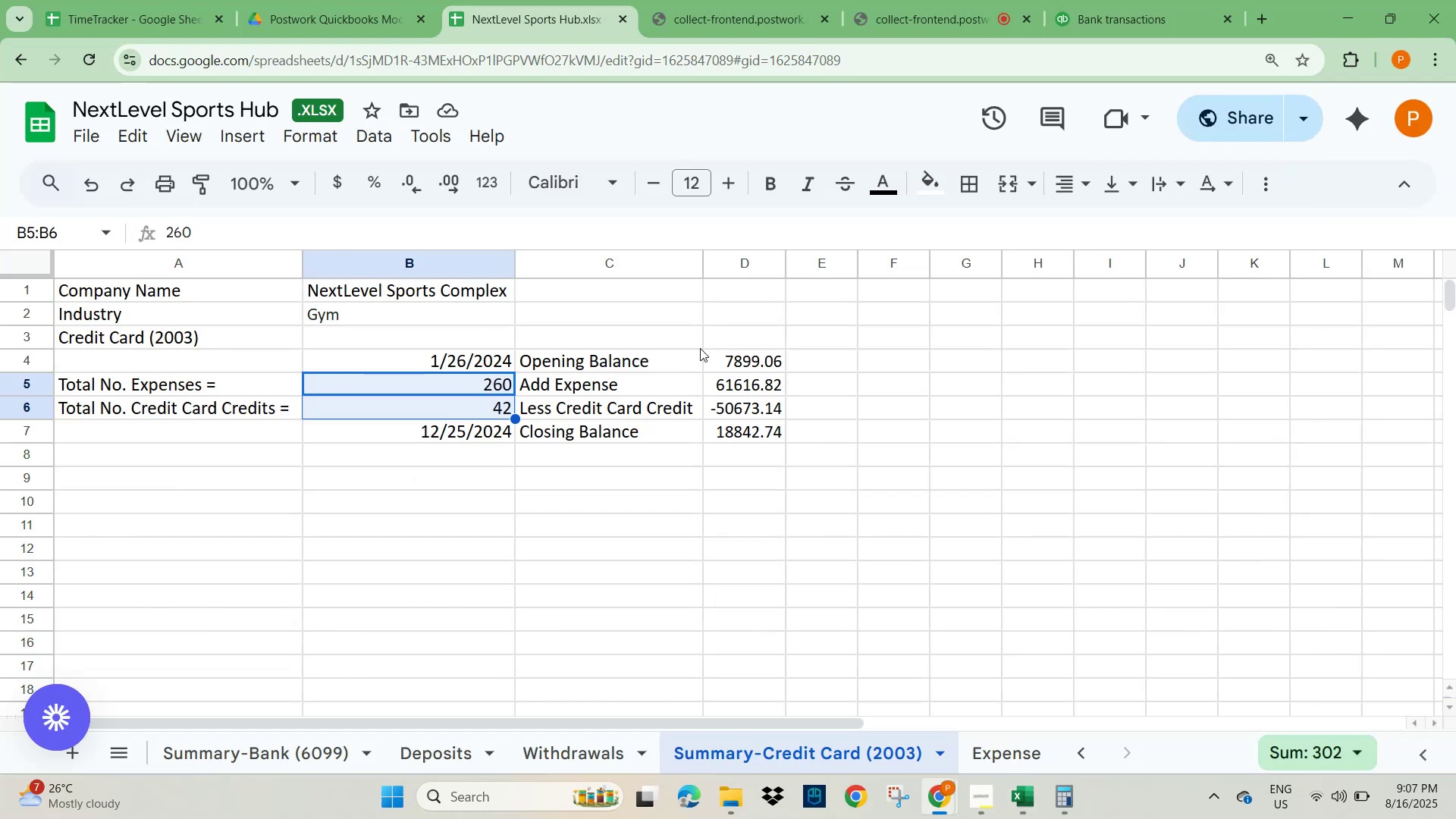 
left_click([1140, 22])
 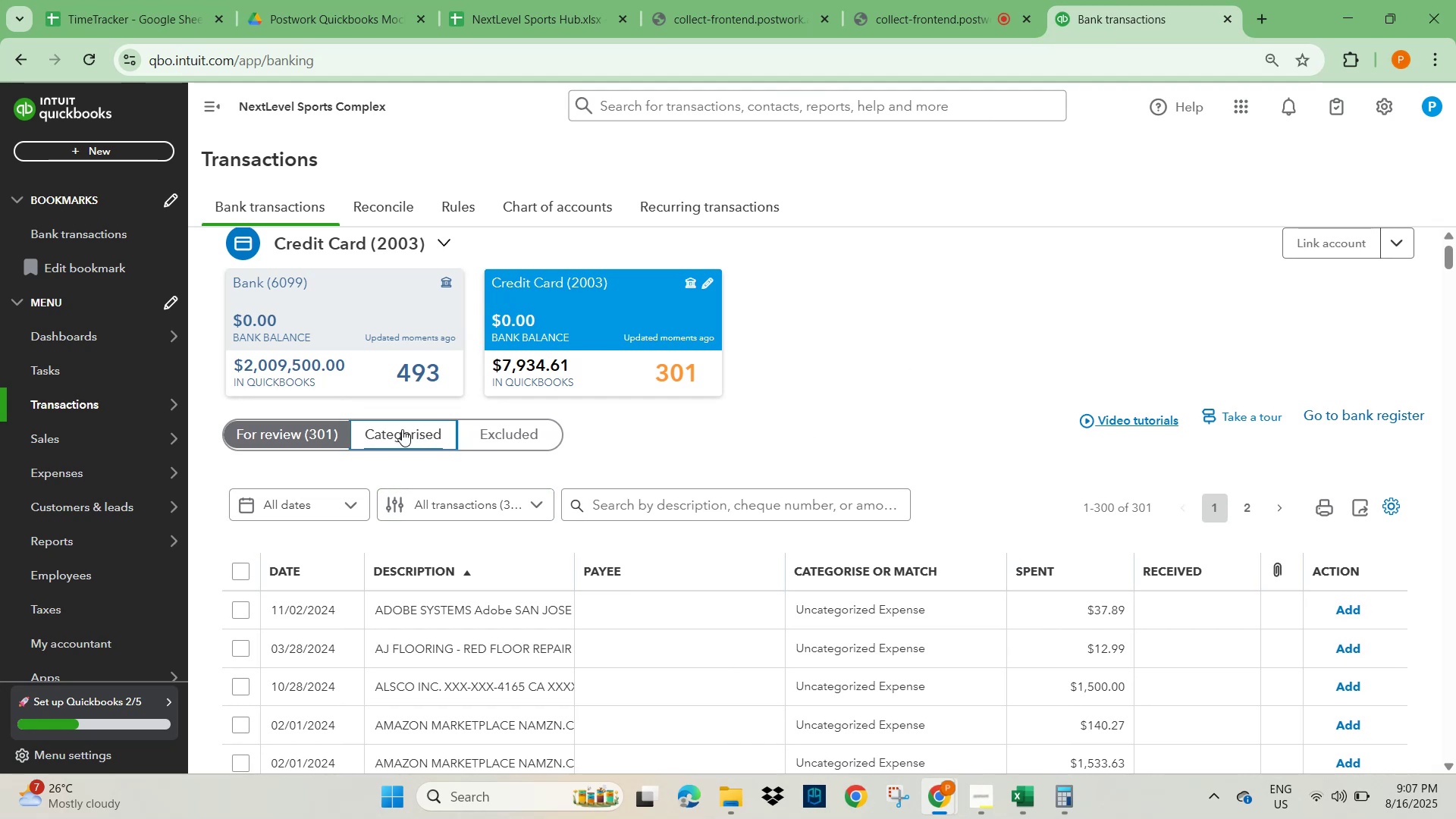 
wait(6.67)
 